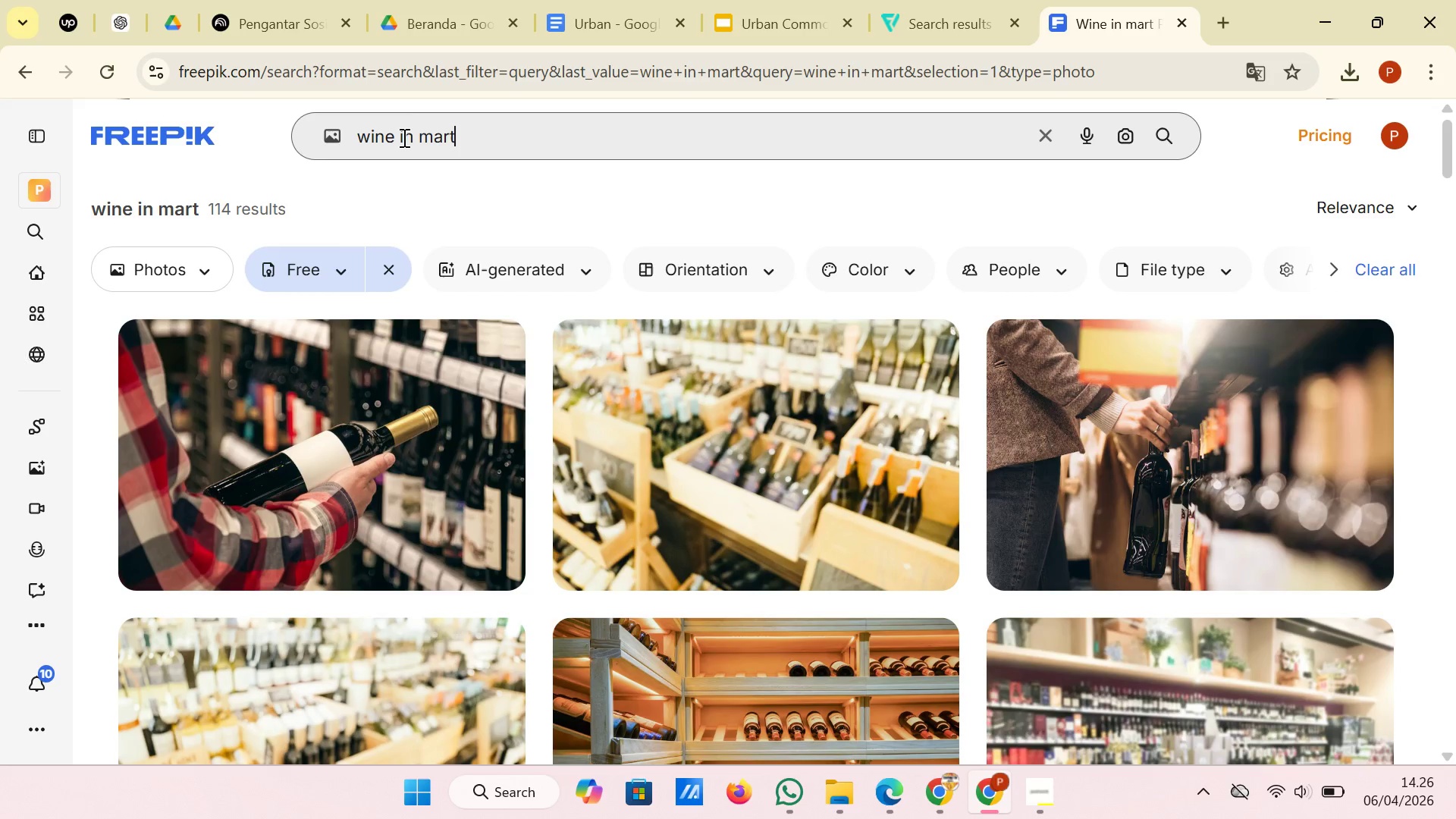 
scroll: coordinate [639, 340], scroll_direction: down, amount: 6.0
 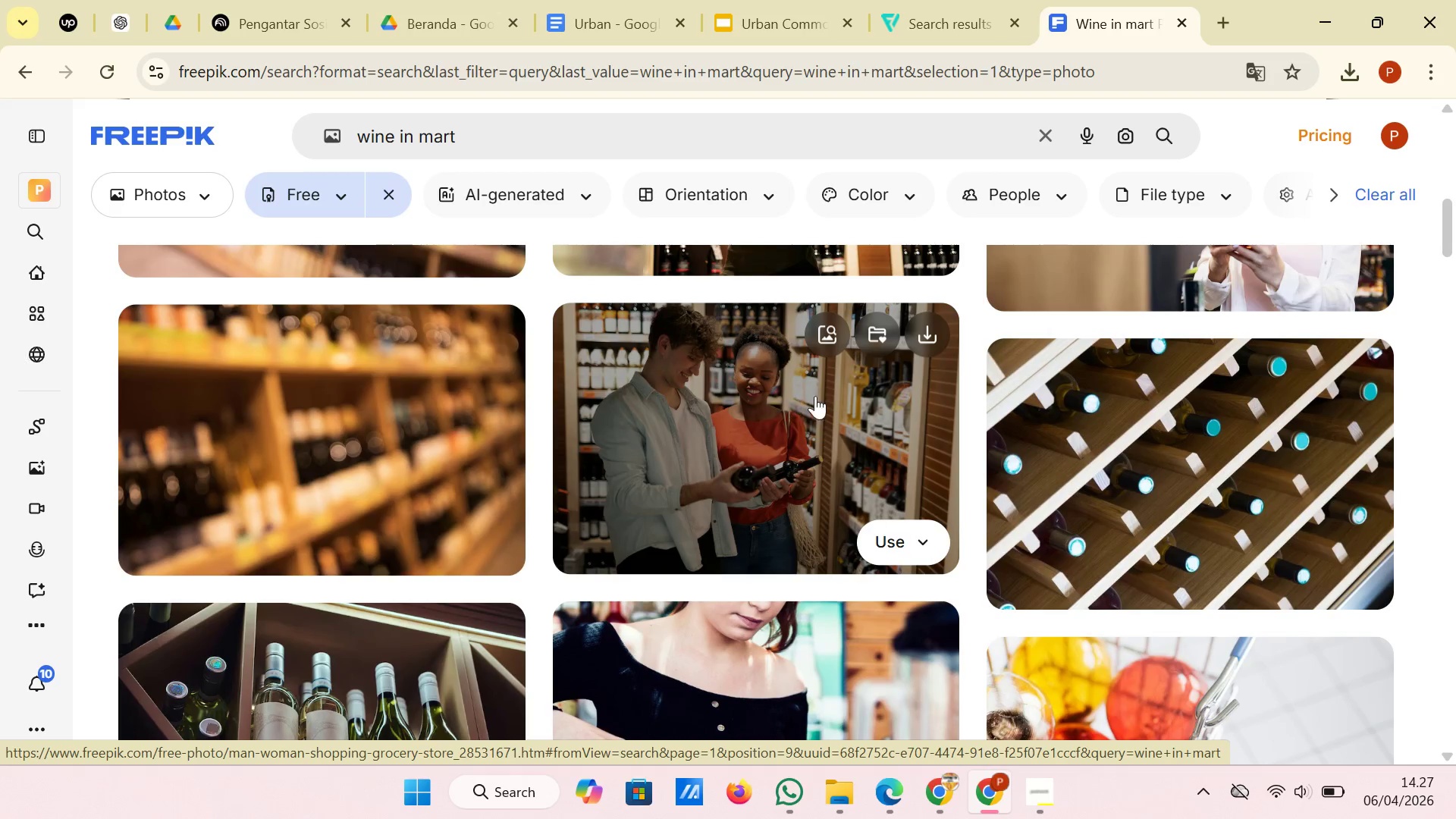 
left_click([920, 340])
 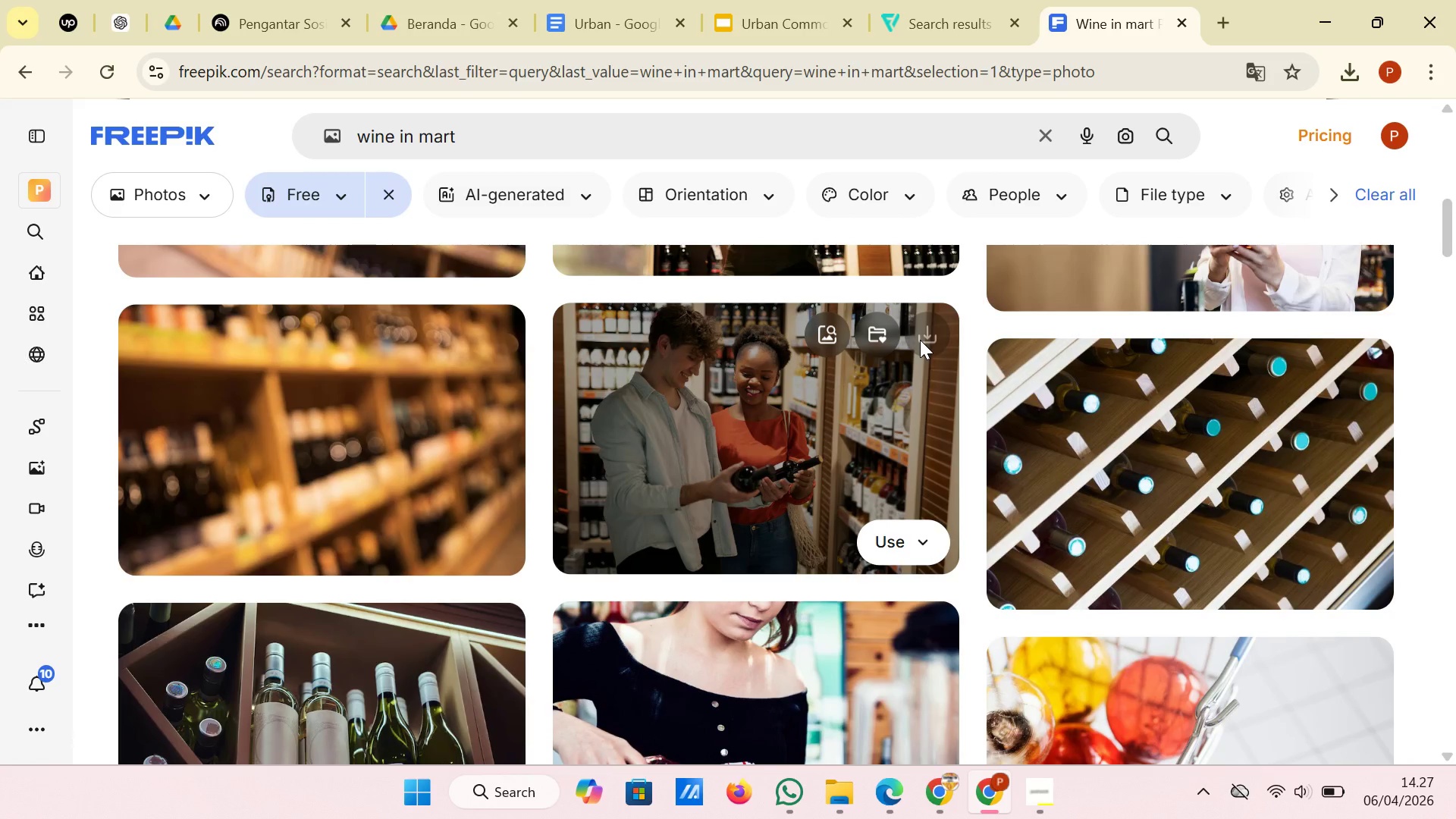 
scroll: coordinate [920, 340], scroll_direction: down, amount: 10.0
 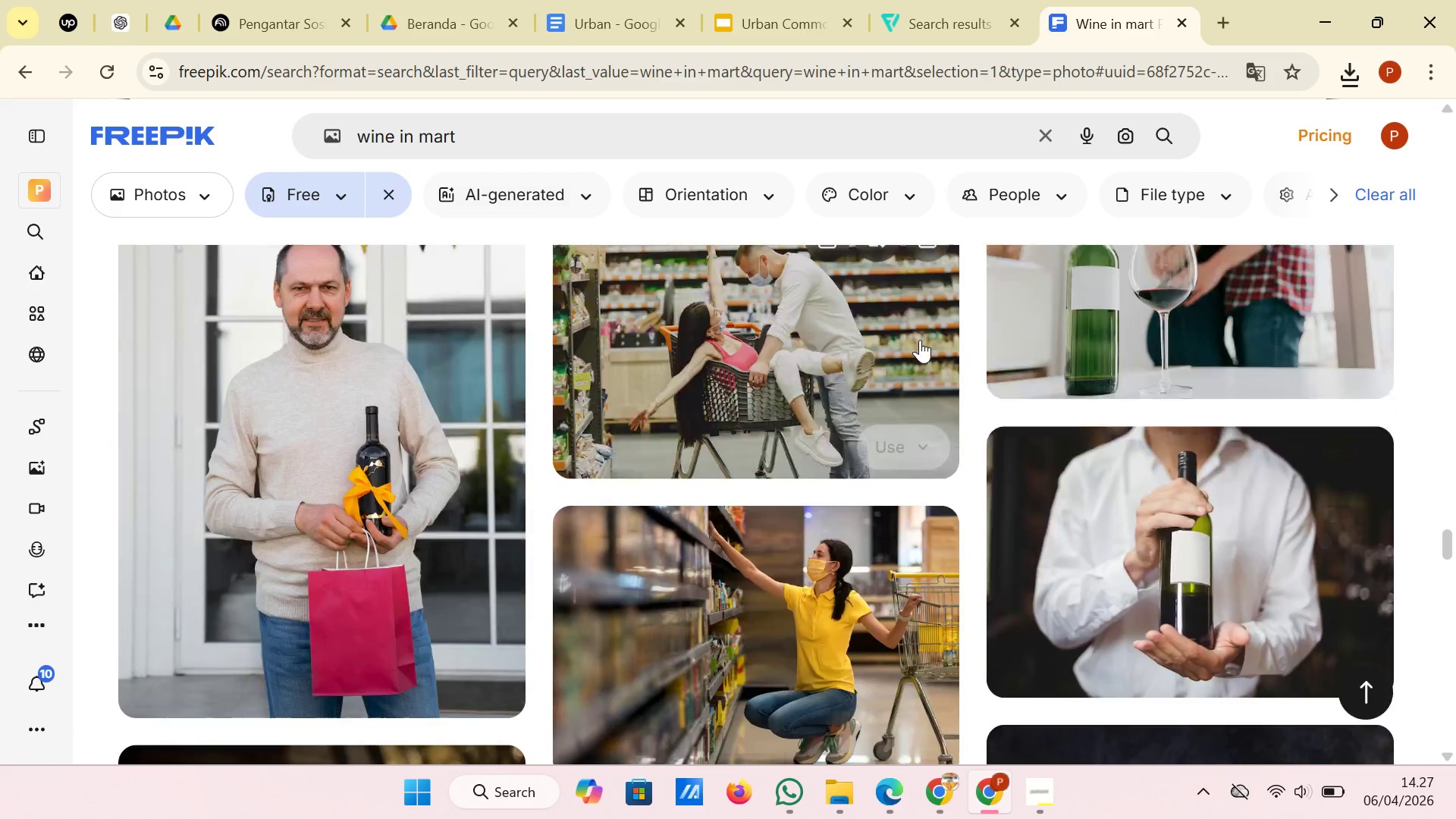 
scroll: coordinate [920, 340], scroll_direction: down, amount: 5.0
 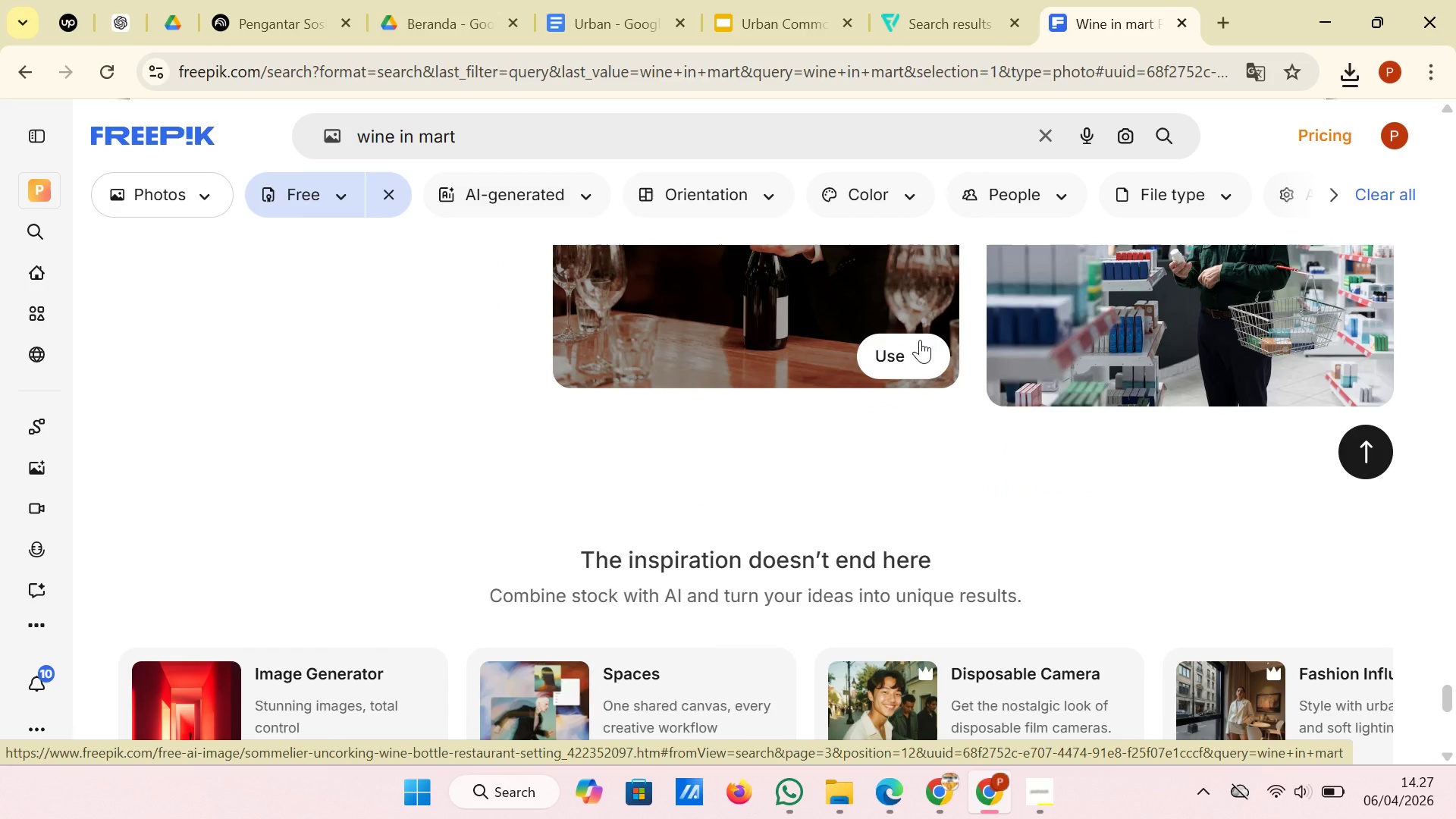 
scroll: coordinate [919, 340], scroll_direction: up, amount: 9.0
 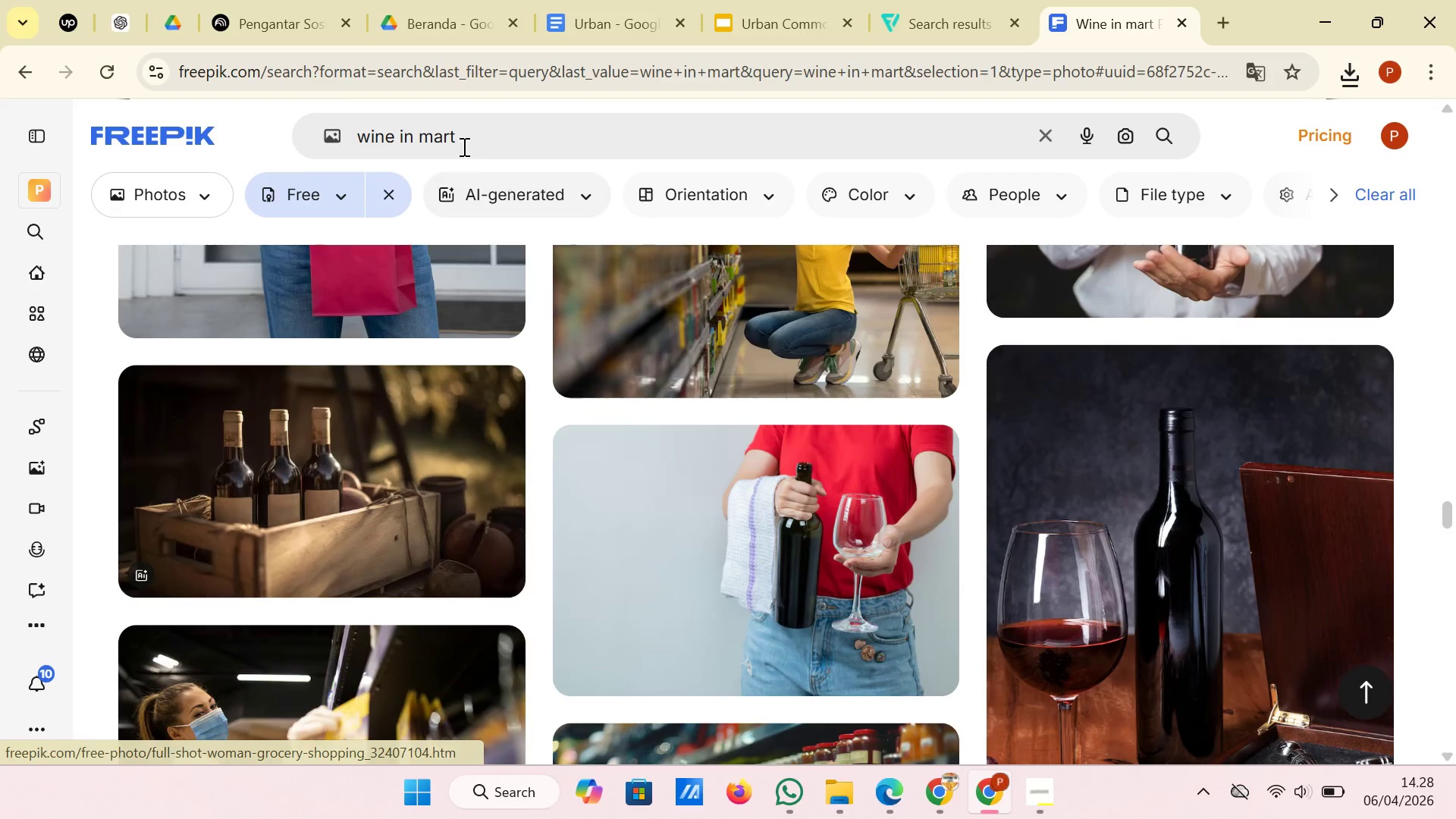 
left_click_drag(start_coordinate=[461, 138], to_coordinate=[400, 138])
 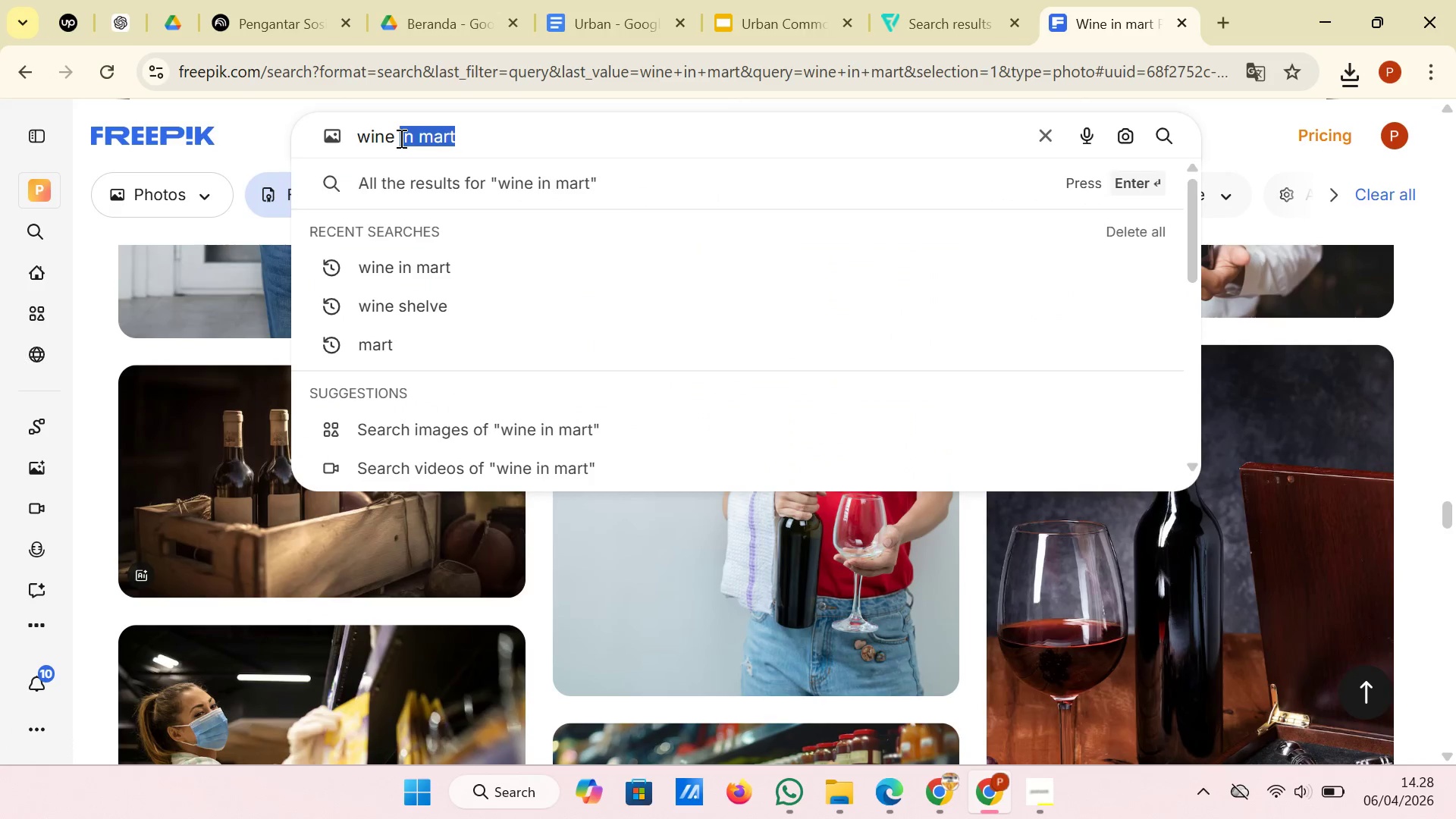 
type(store)
 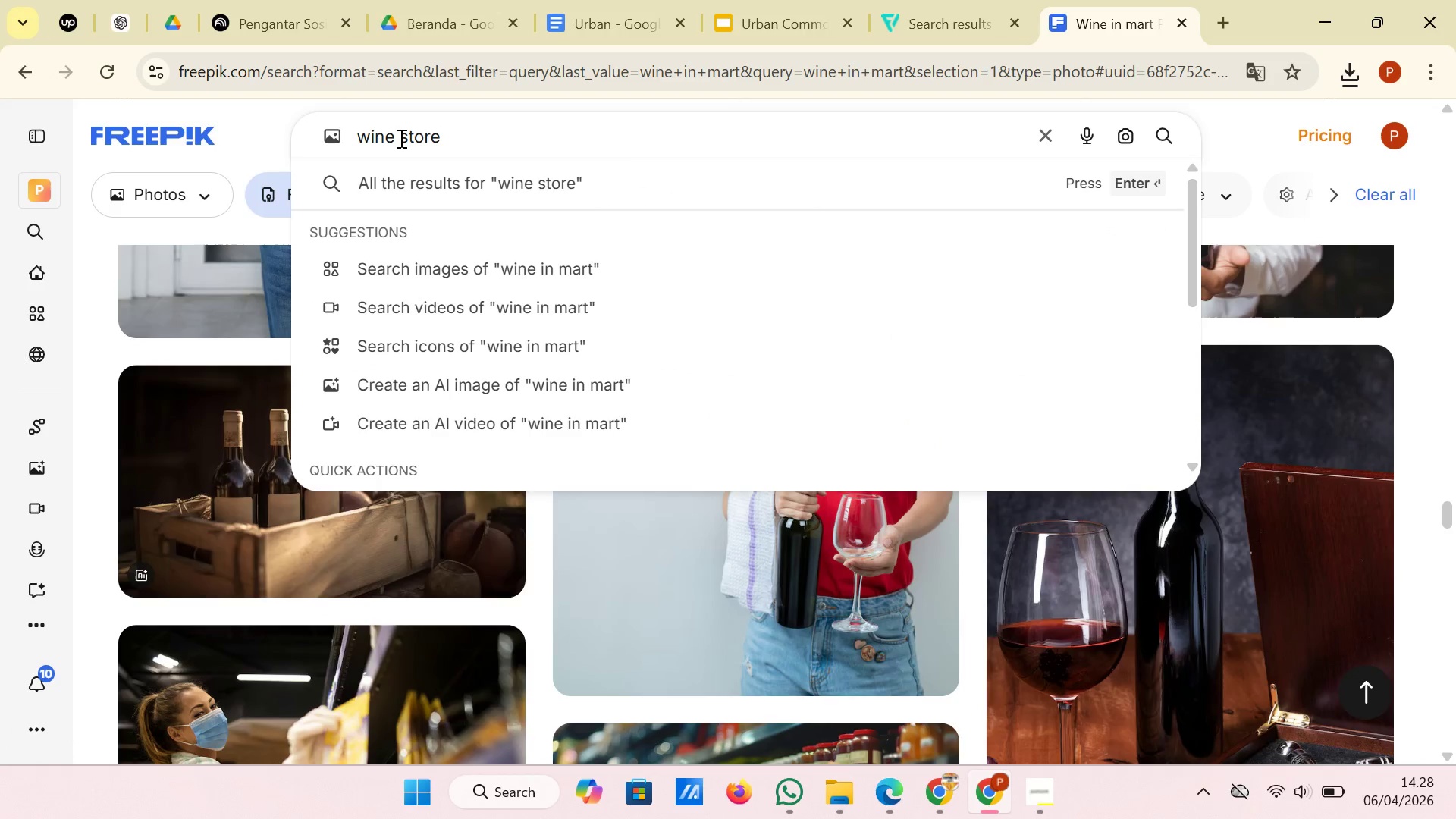 
key(Enter)
 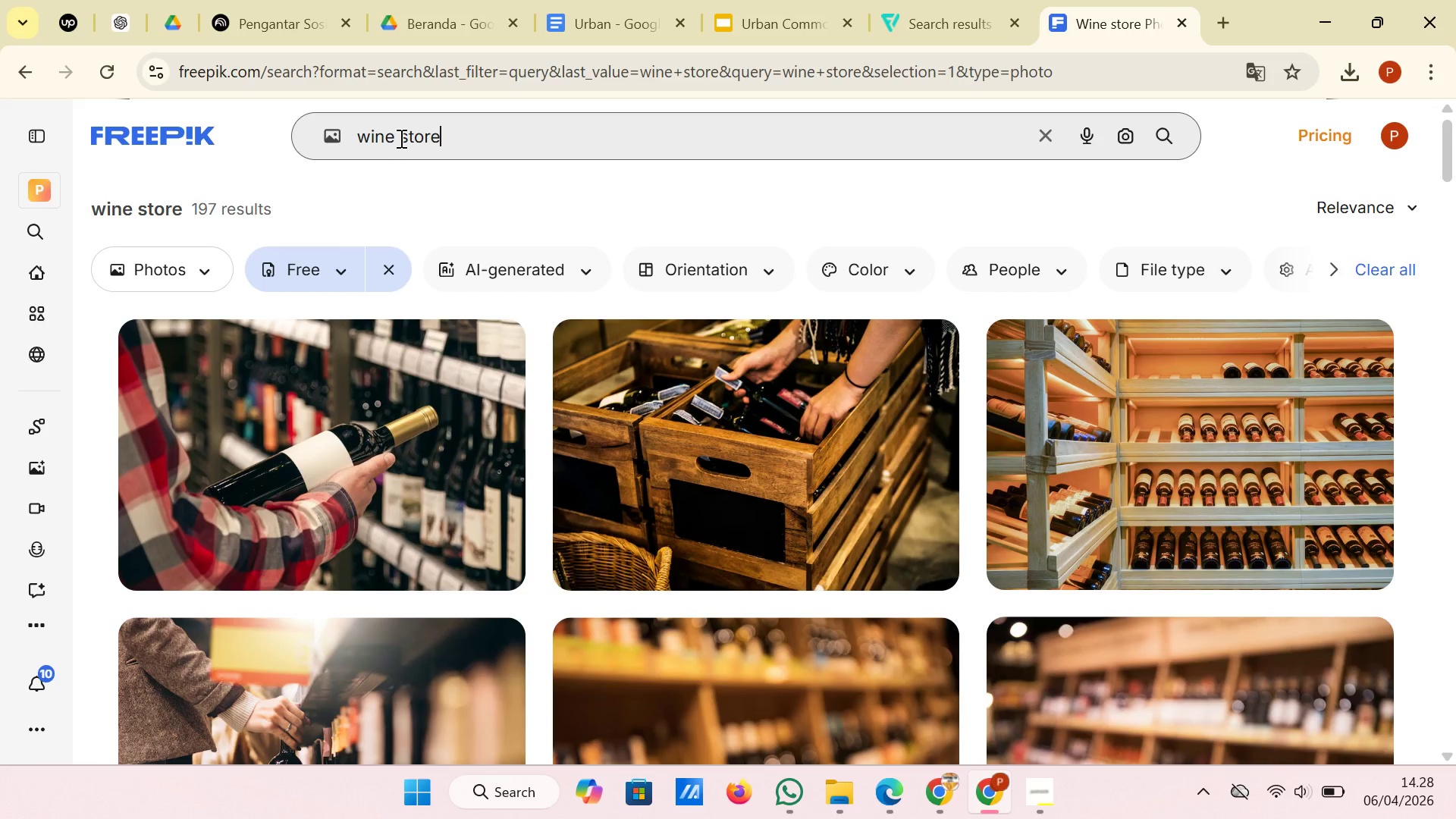 
scroll: coordinate [715, 402], scroll_direction: none, amount: 0.0
 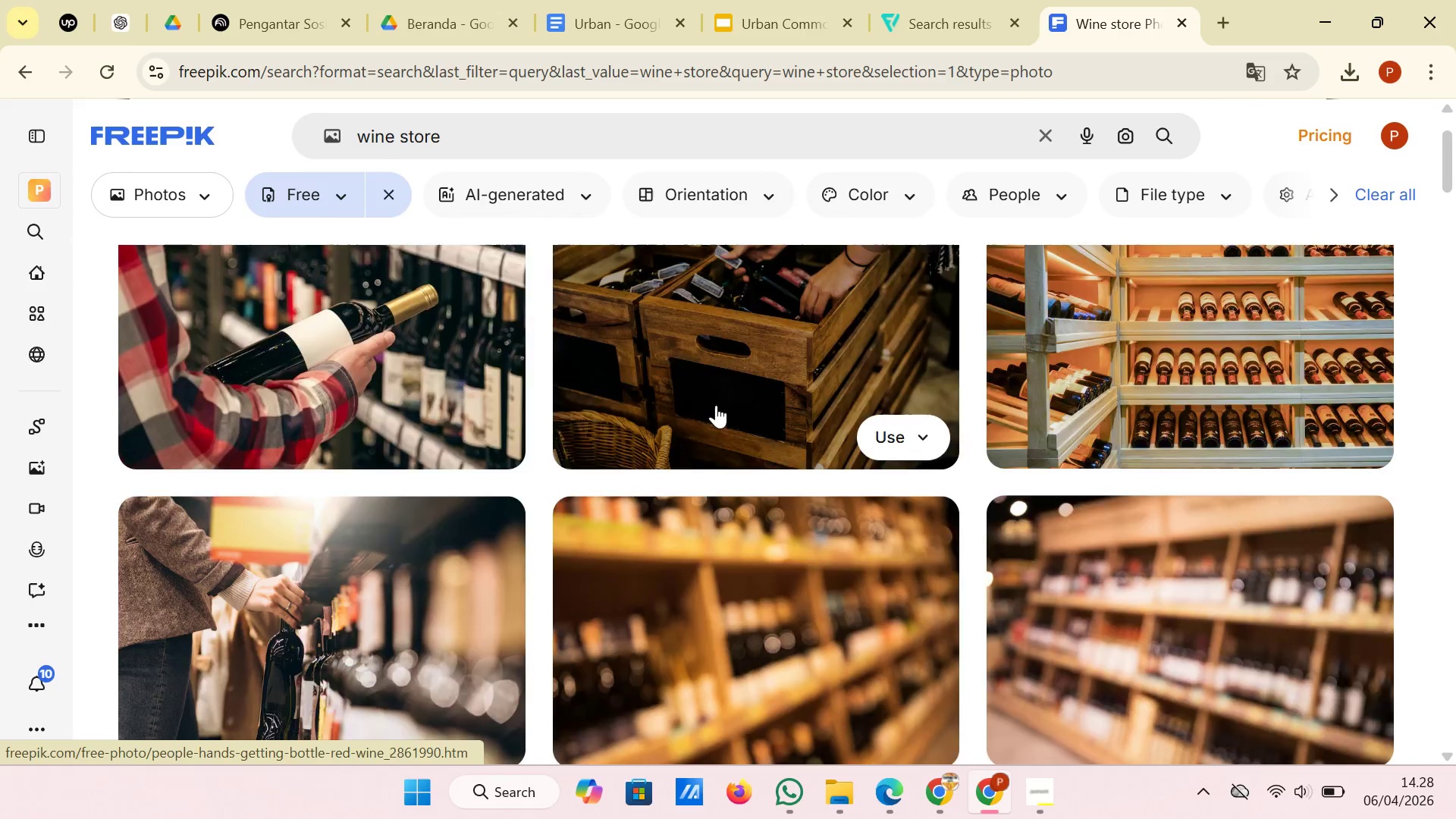 
scroll: coordinate [716, 405], scroll_direction: down, amount: 5.0
 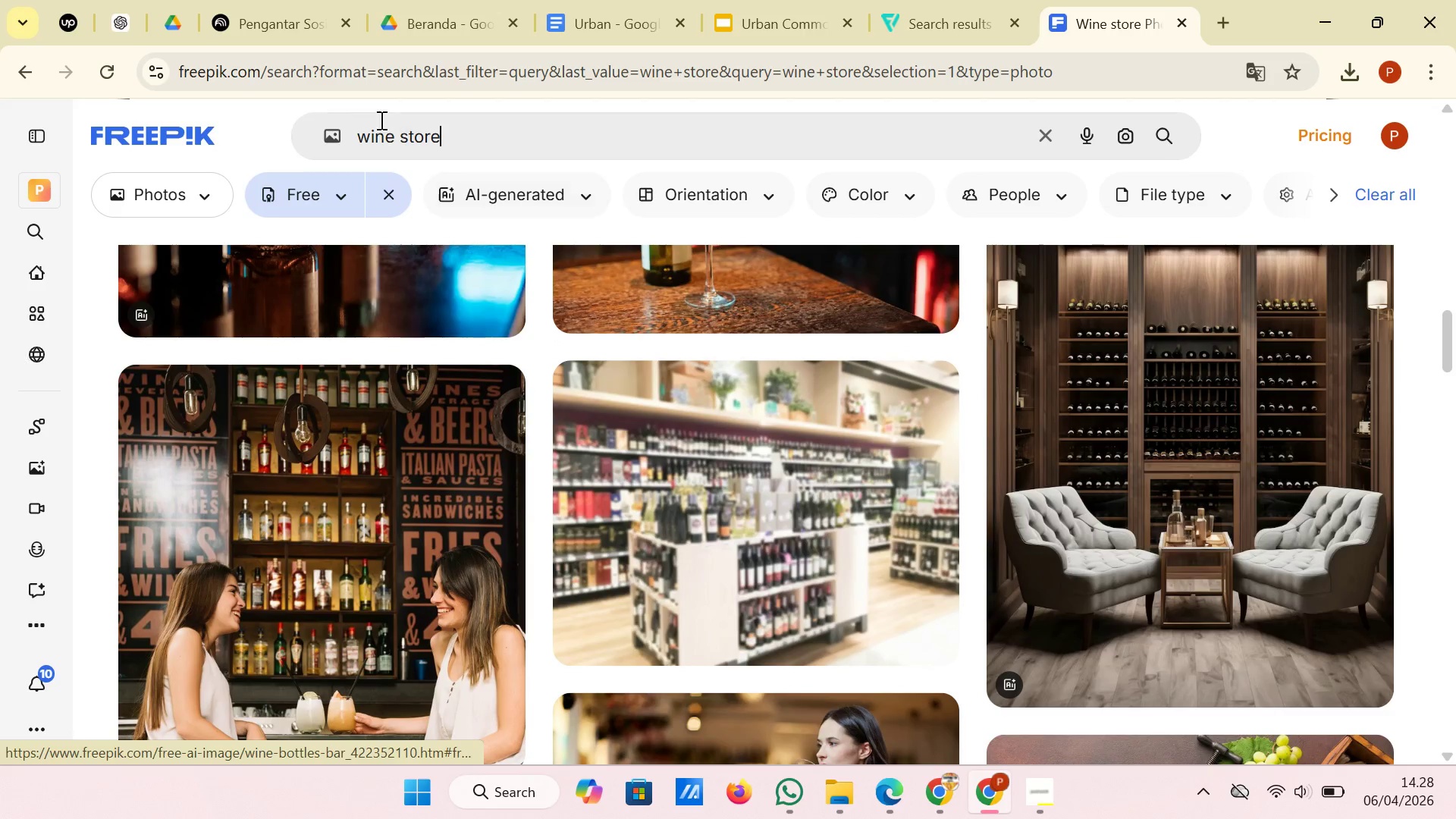 
double_click([375, 132])
 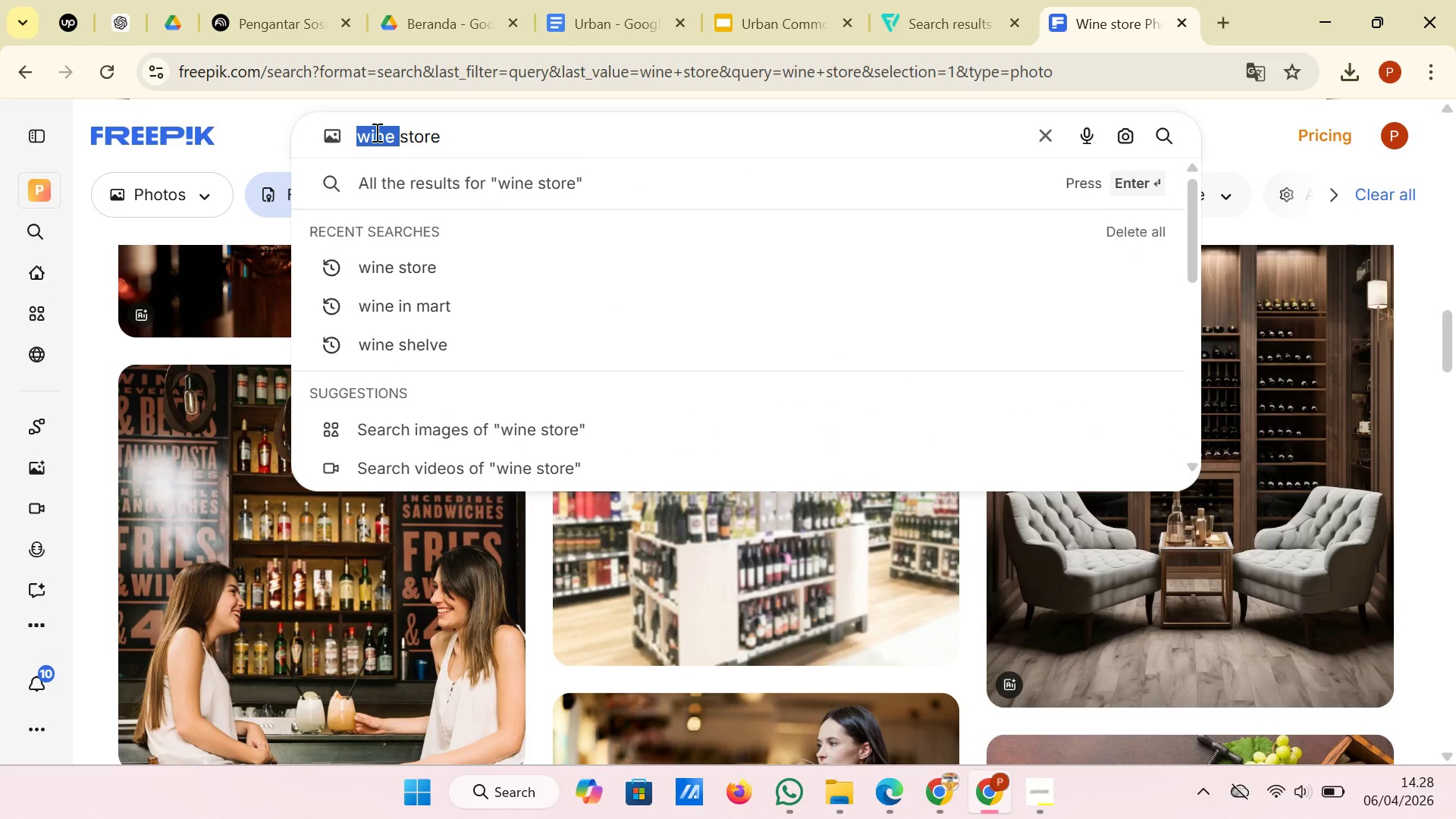 
type(meat in )
 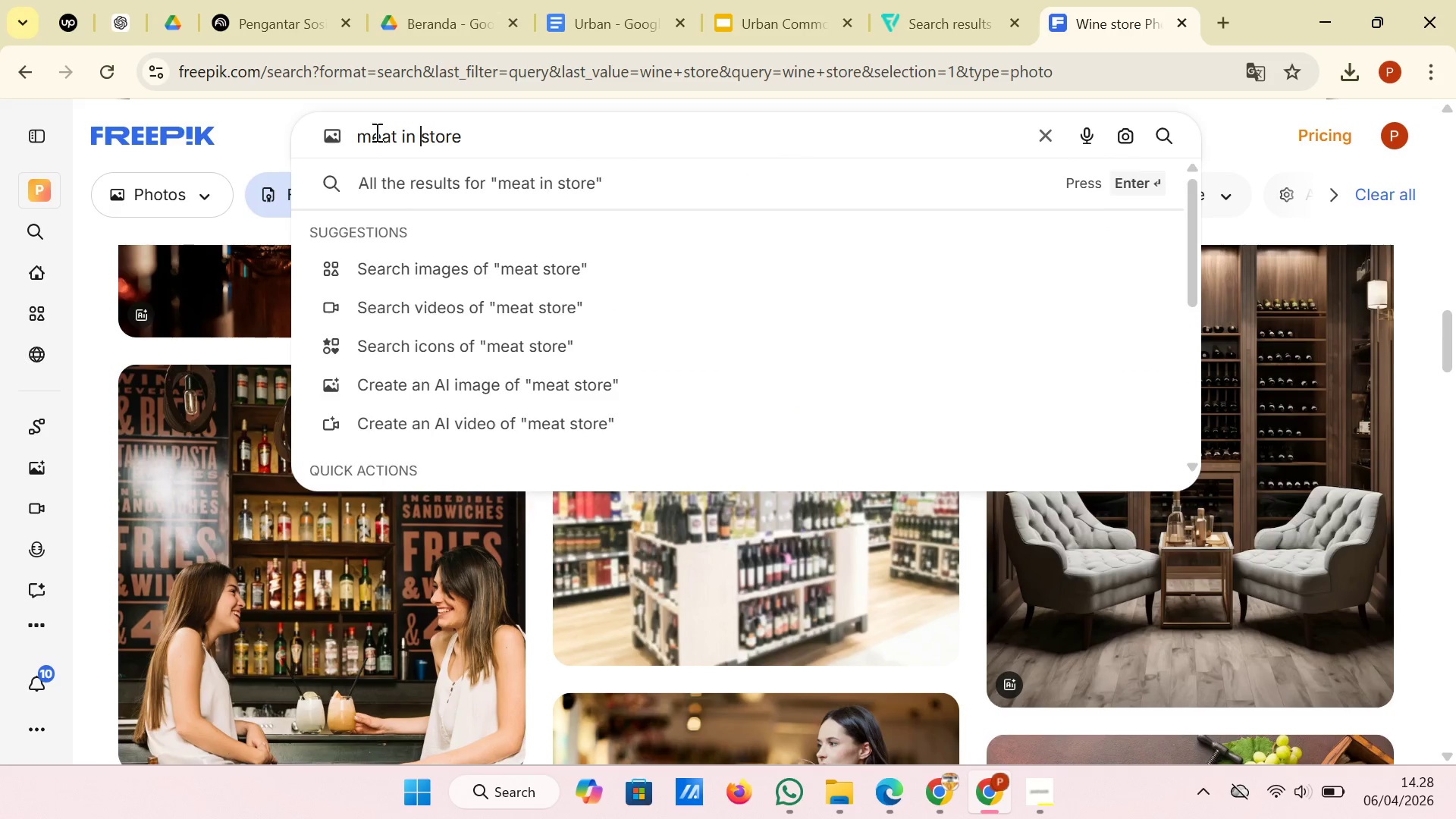 
key(Enter)
 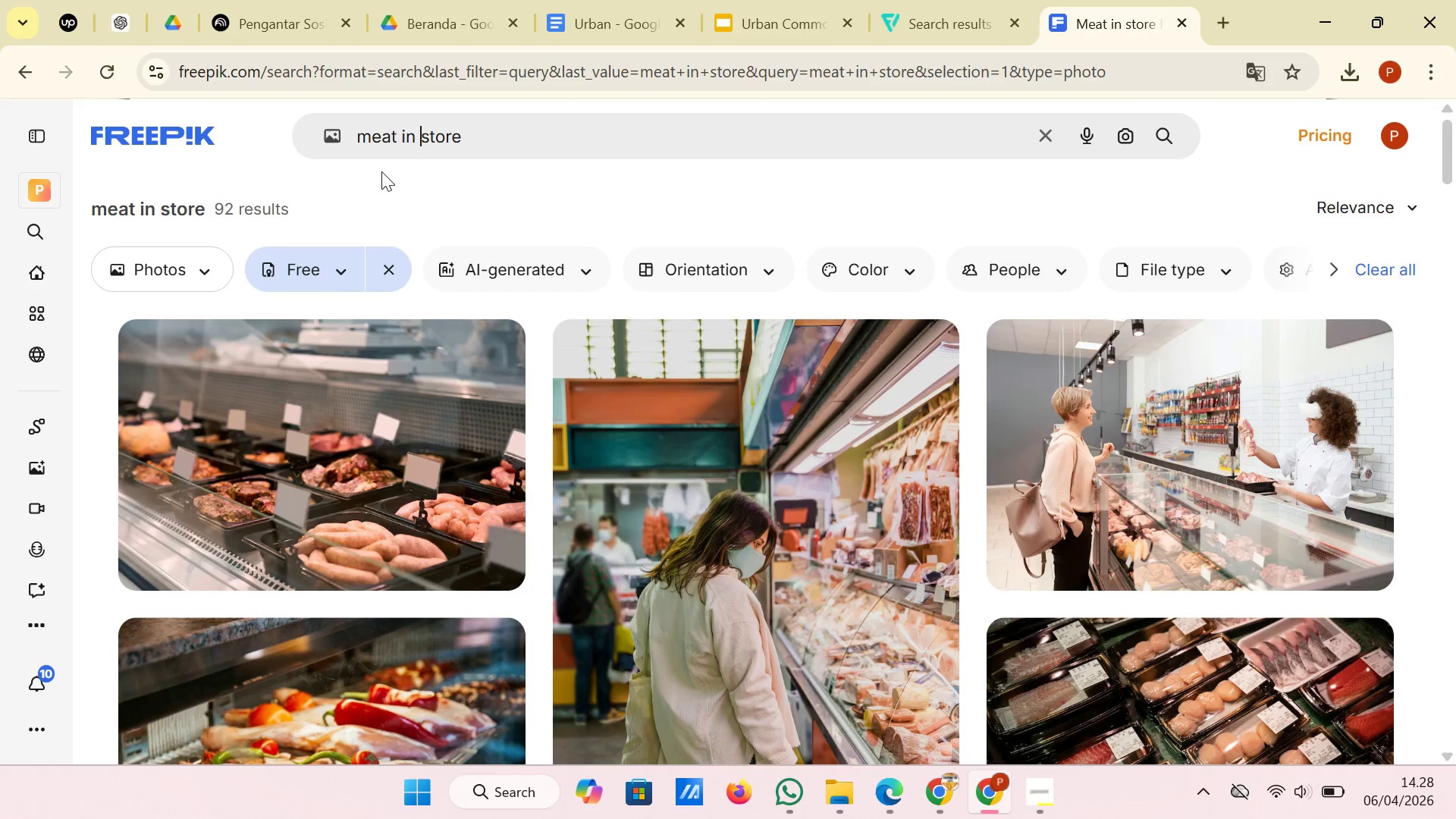 
scroll: coordinate [723, 347], scroll_direction: down, amount: 10.0
 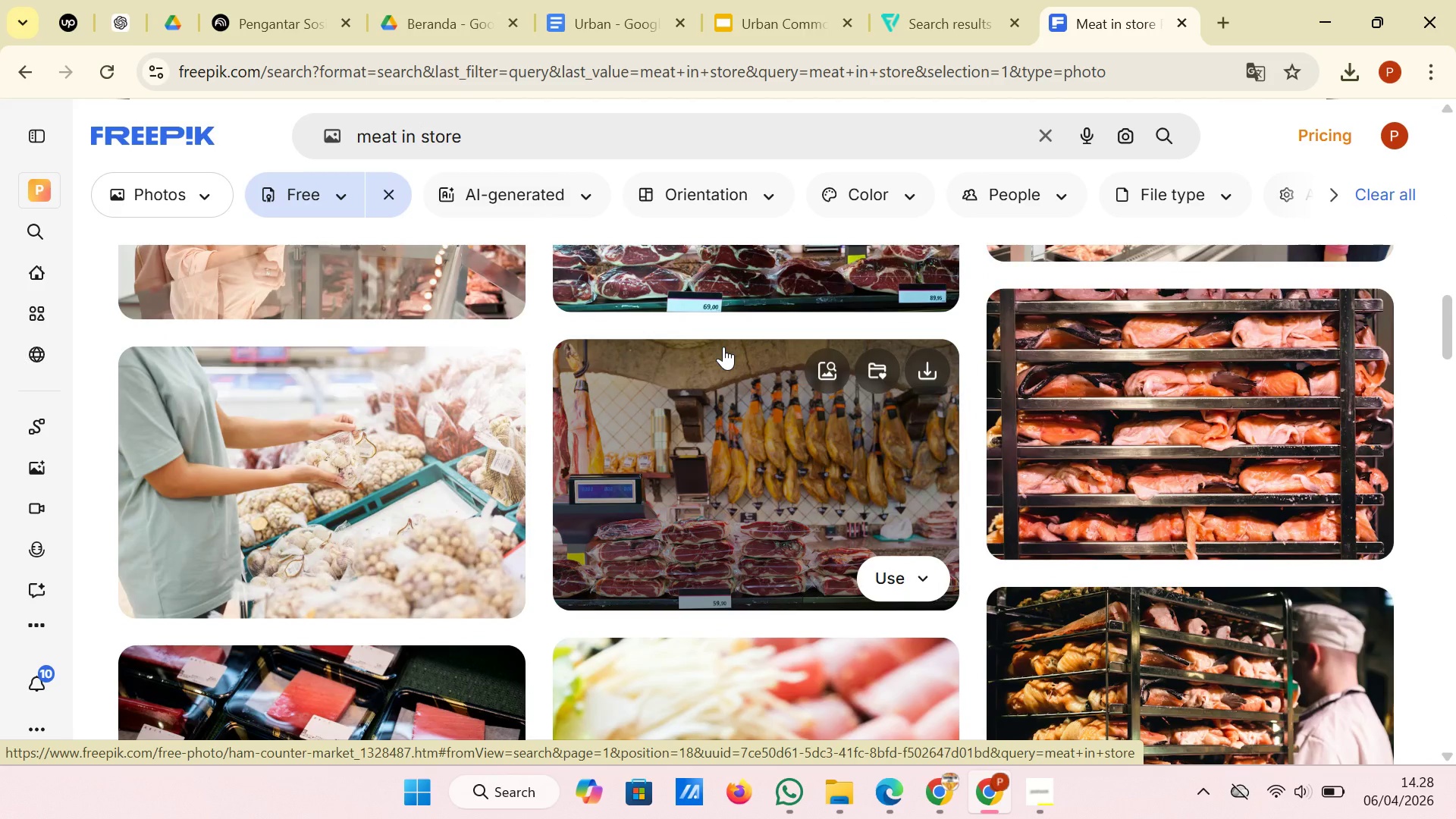 
scroll: coordinate [723, 347], scroll_direction: down, amount: 2.0
 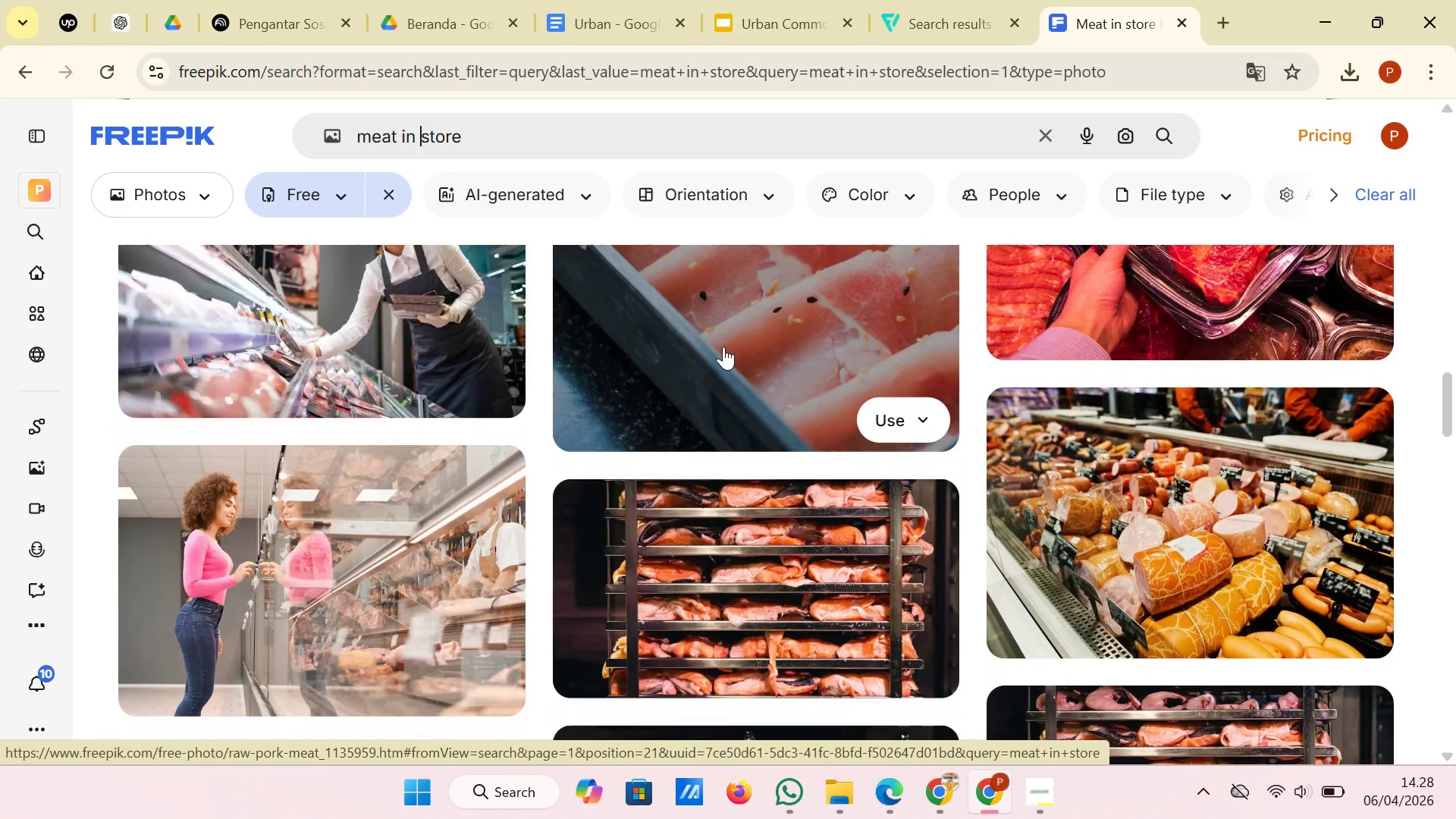 
scroll: coordinate [723, 347], scroll_direction: none, amount: 0.0
 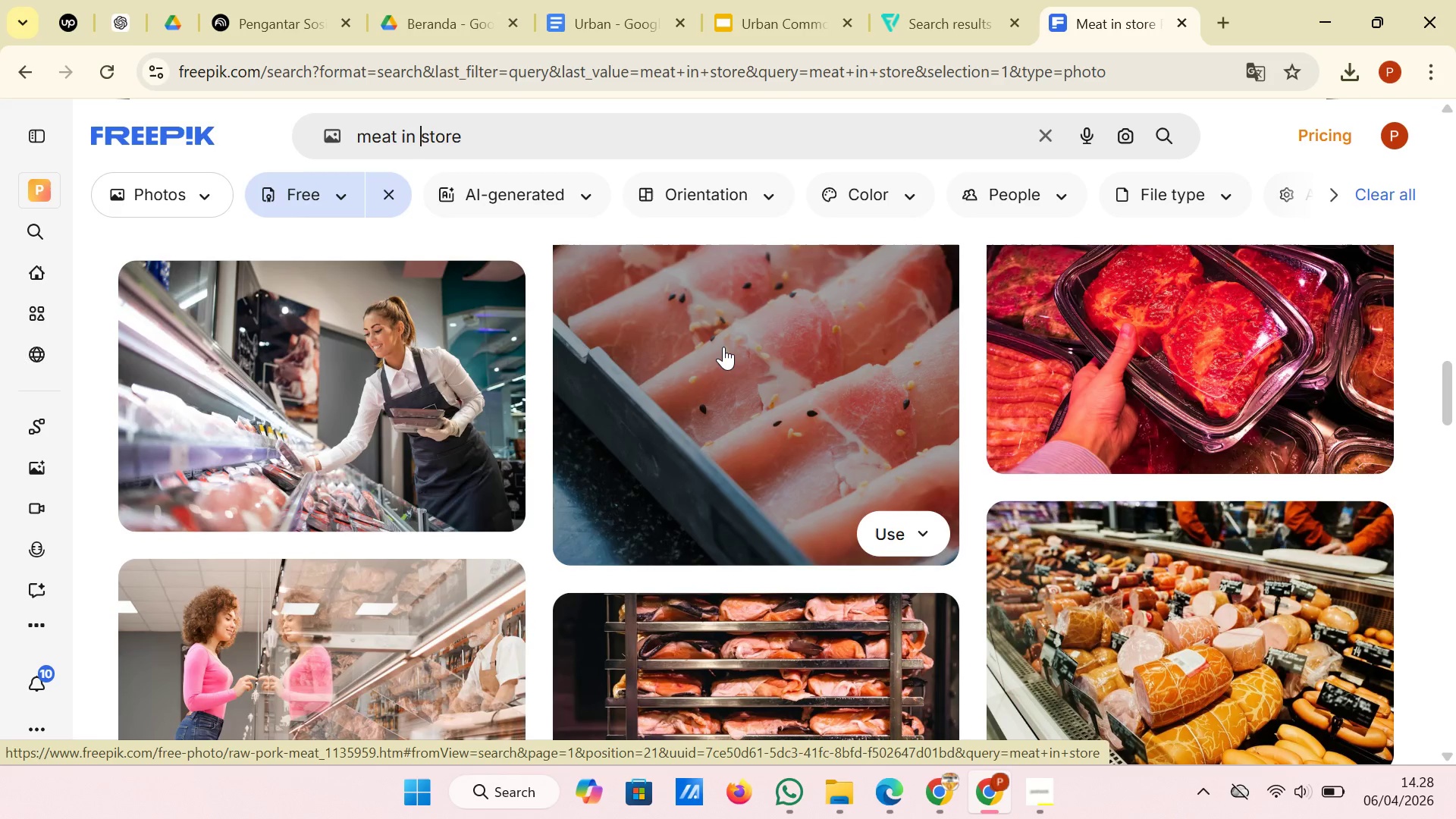 
scroll: coordinate [723, 347], scroll_direction: down, amount: 3.0
 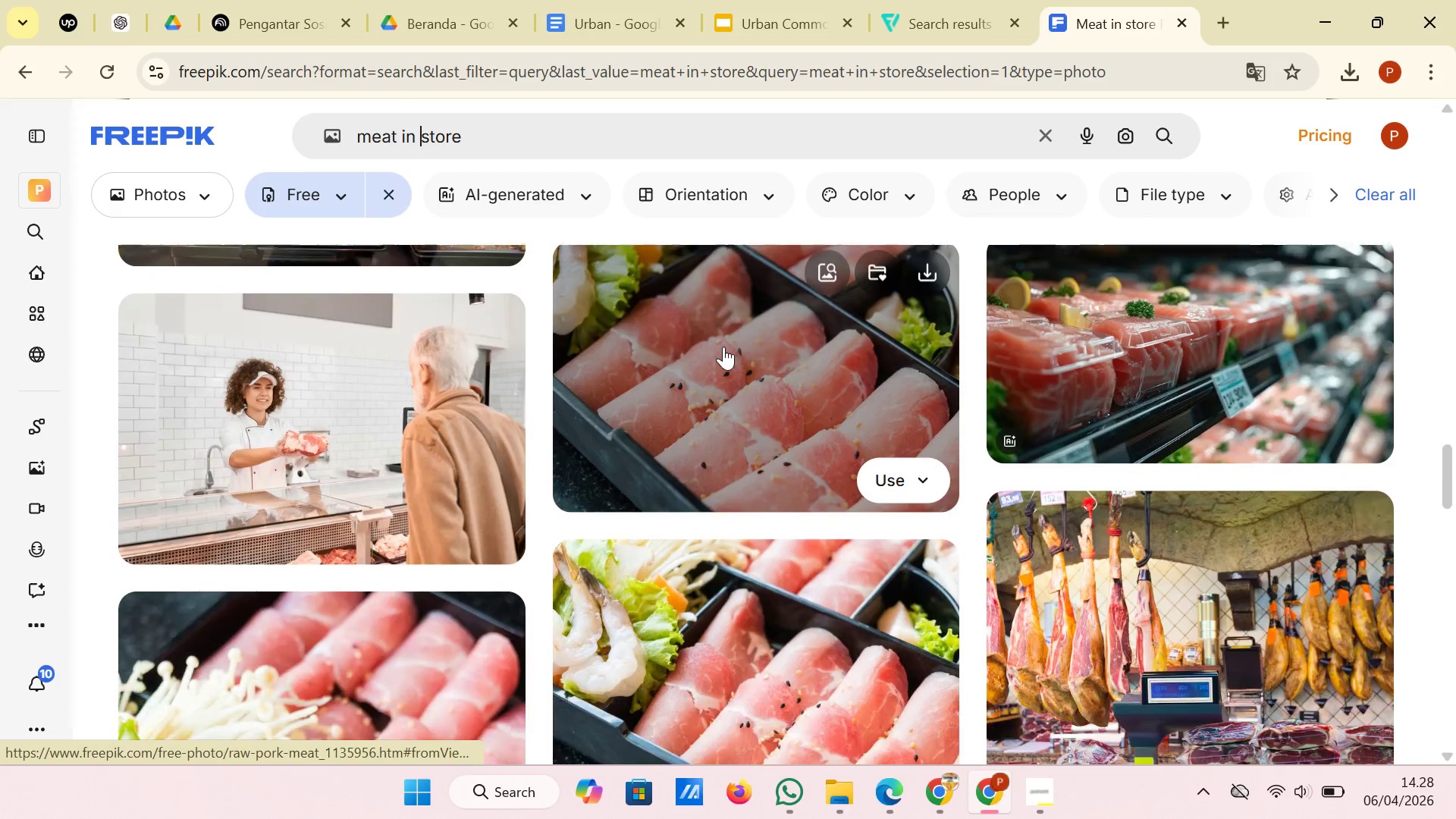 
scroll: coordinate [723, 347], scroll_direction: up, amount: 15.0
 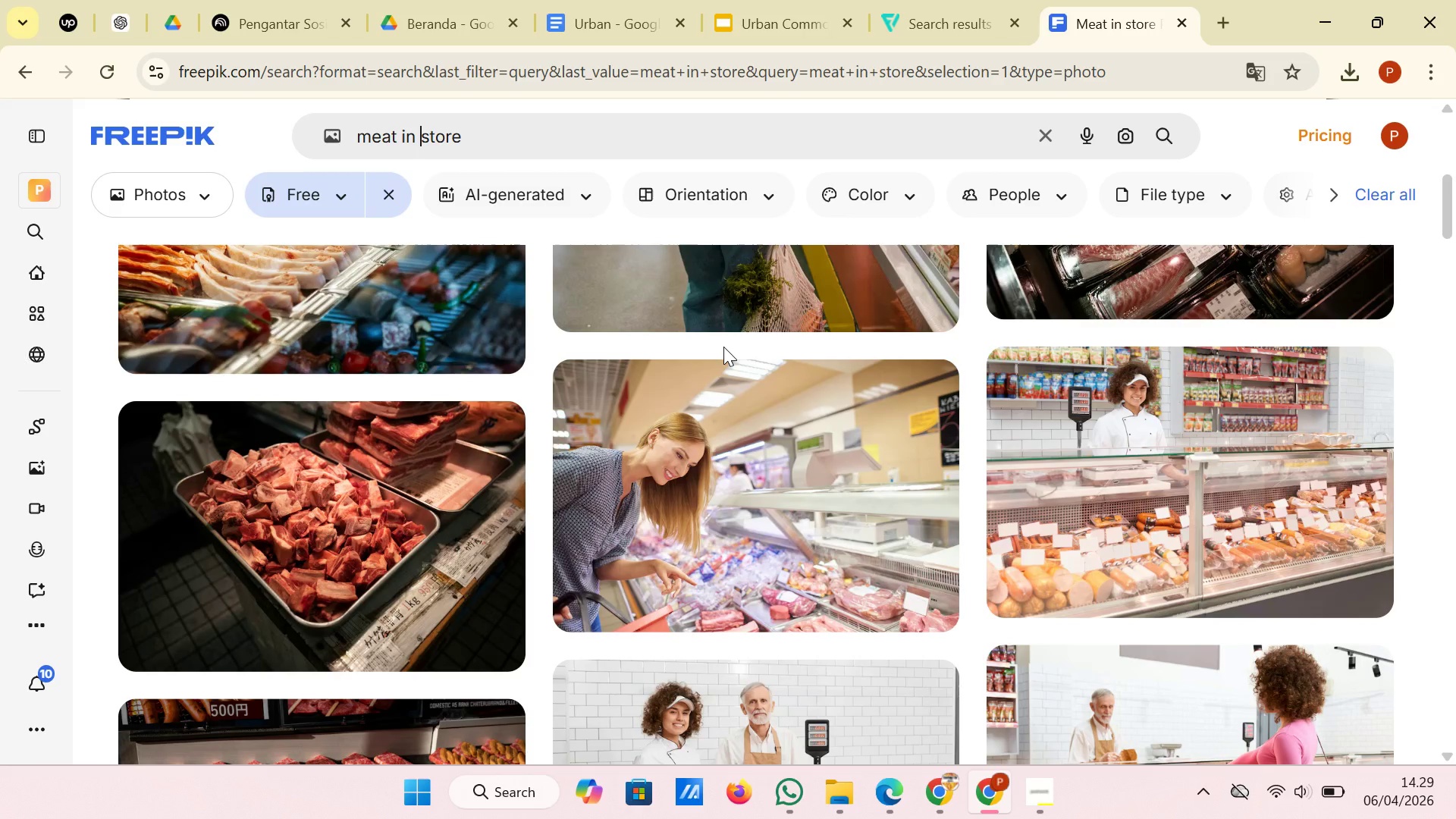 
scroll: coordinate [916, 623], scroll_direction: up, amount: 4.0
 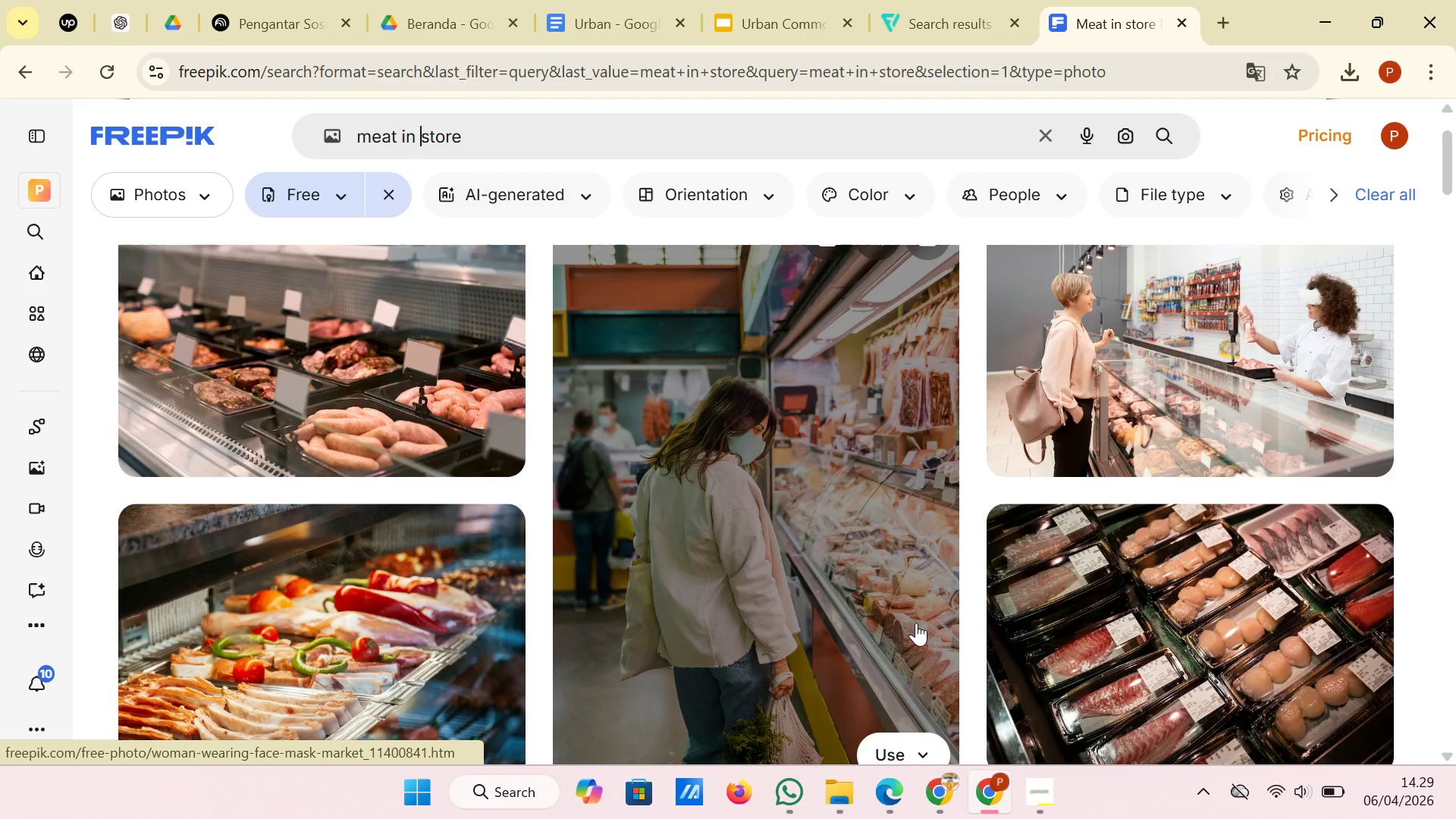 
scroll: coordinate [916, 623], scroll_direction: down, amount: 2.0
 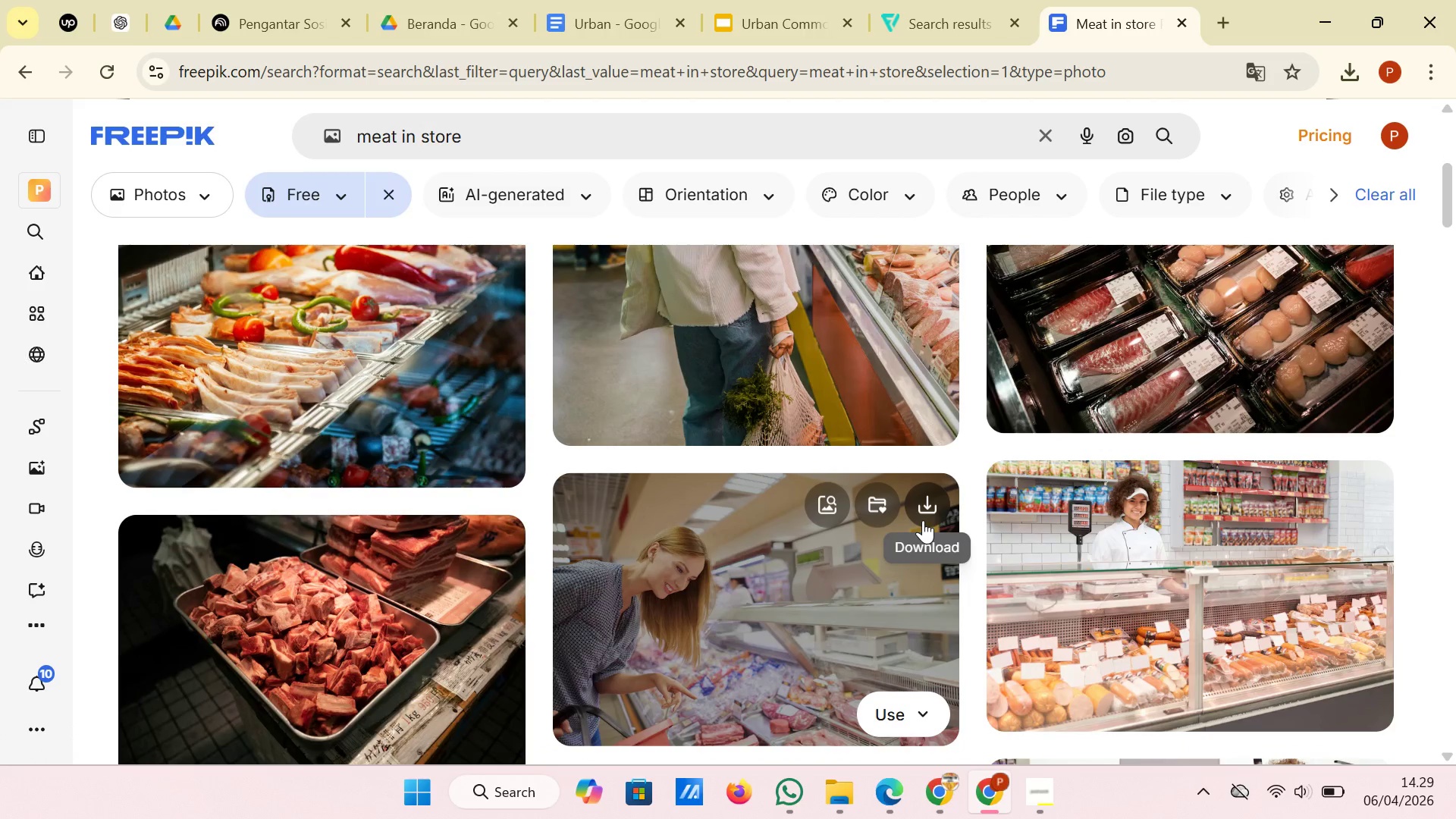 
left_click([923, 520])
 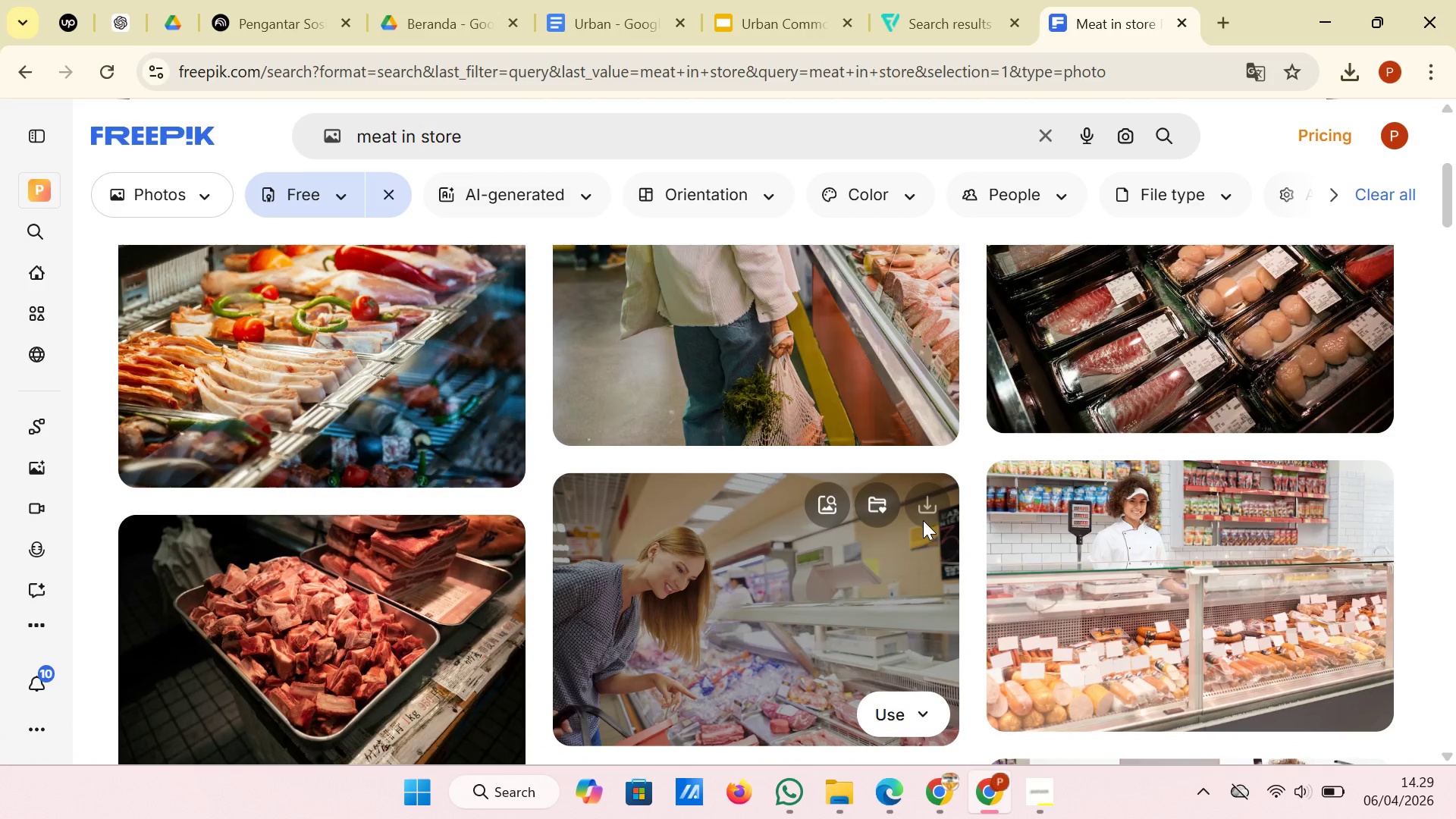 
scroll: coordinate [924, 544], scroll_direction: down, amount: 24.0
 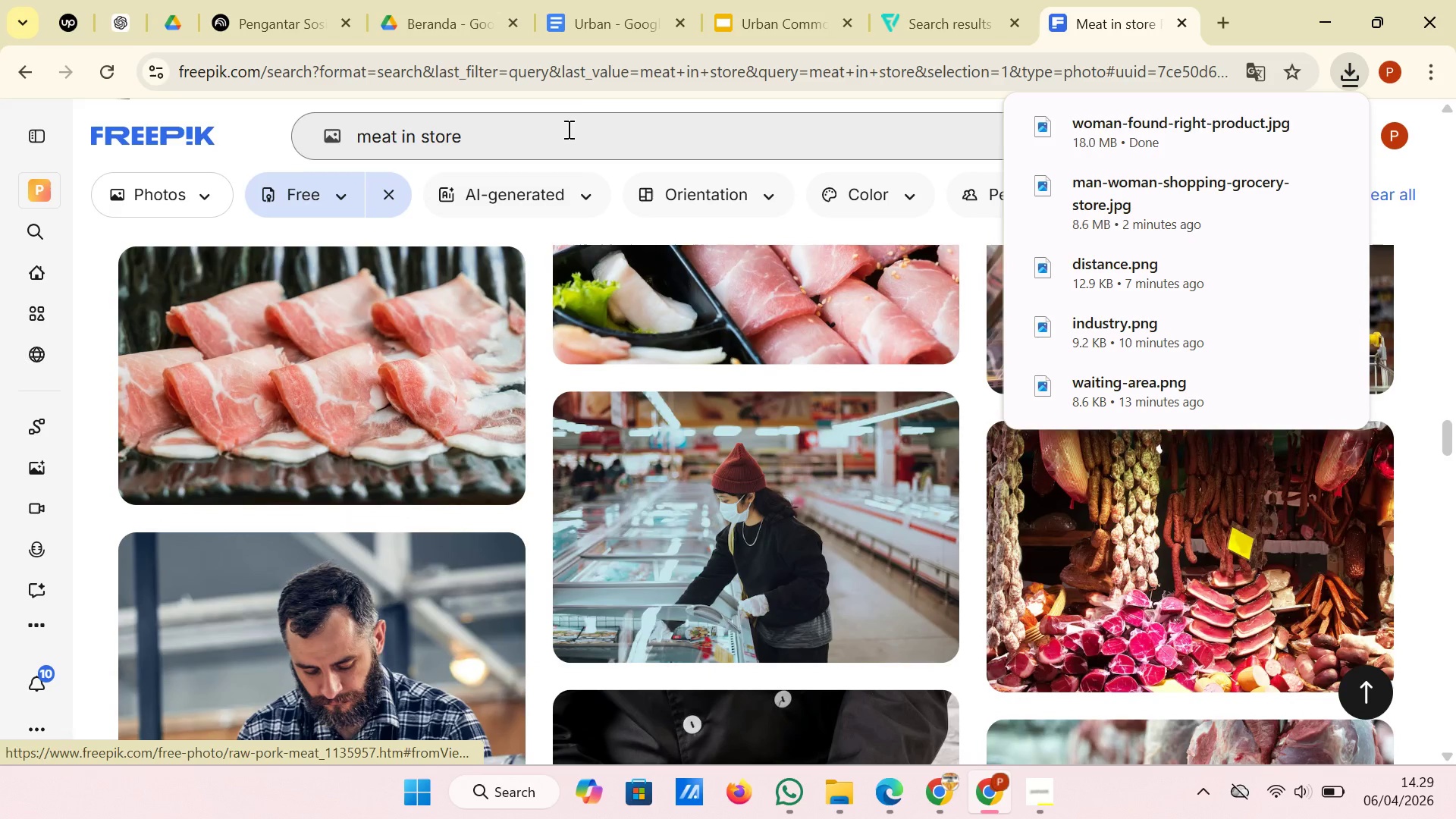 
left_click([740, 0])
 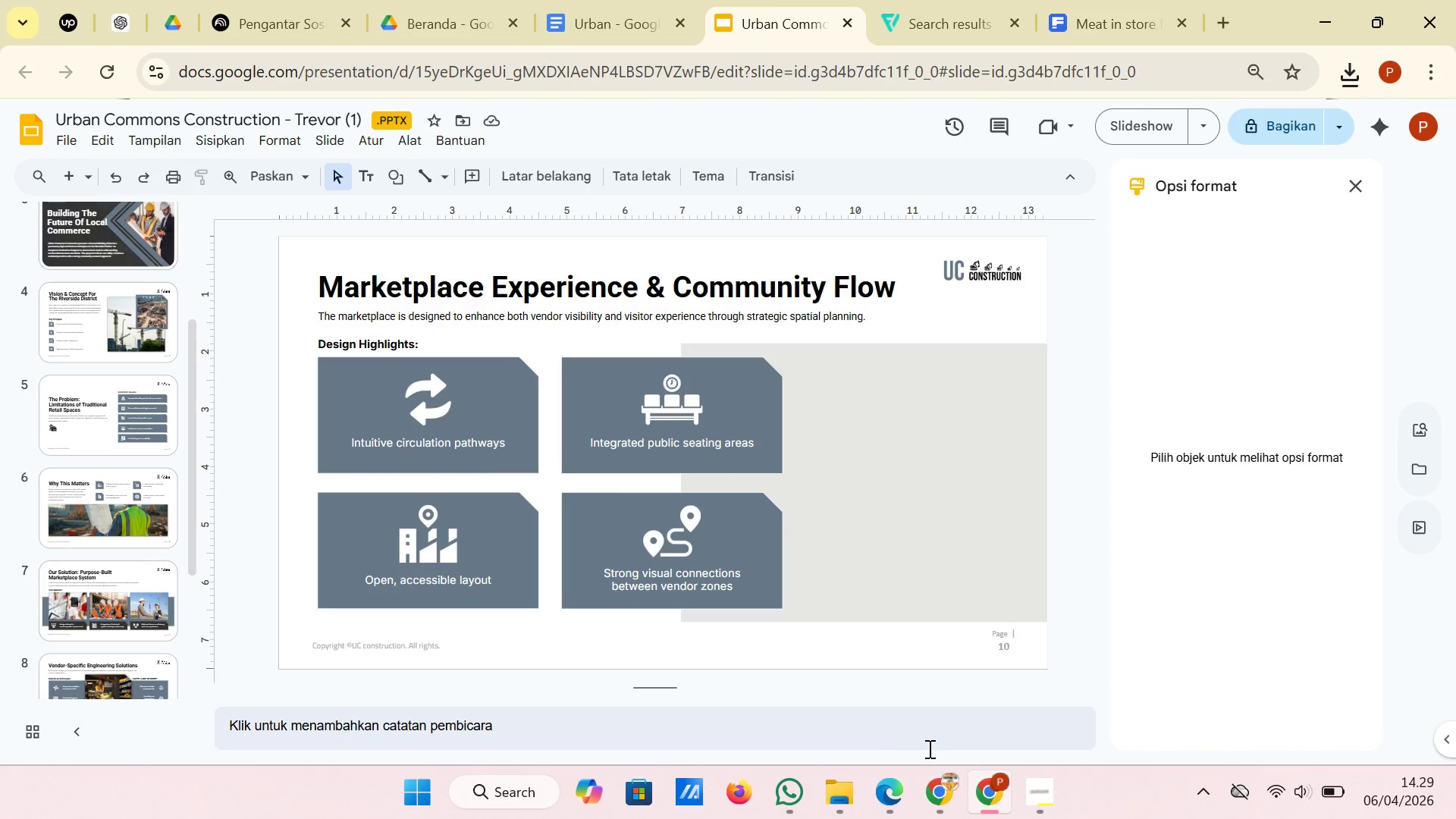 
left_click([839, 786])
 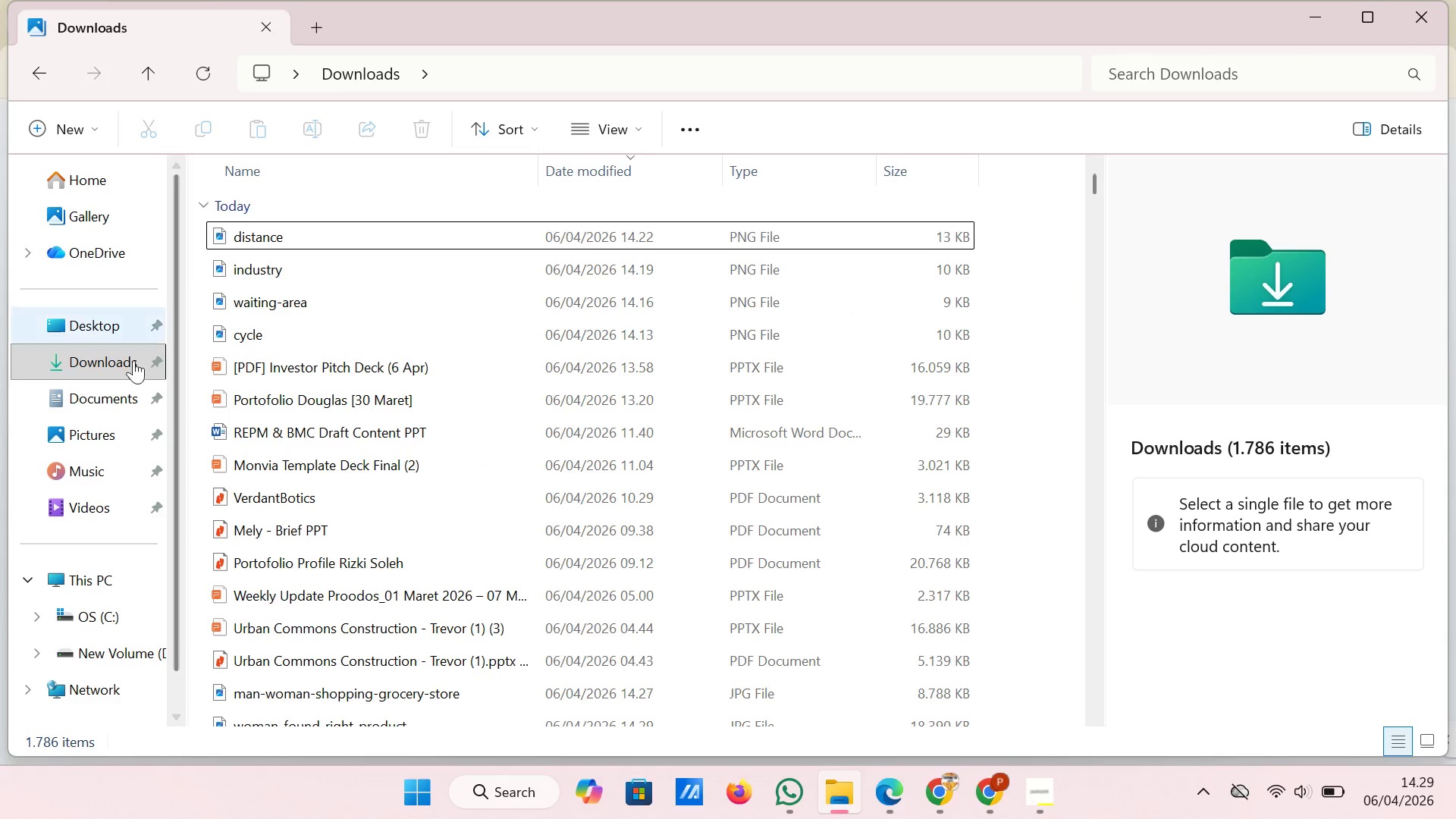 
left_click([133, 372])
 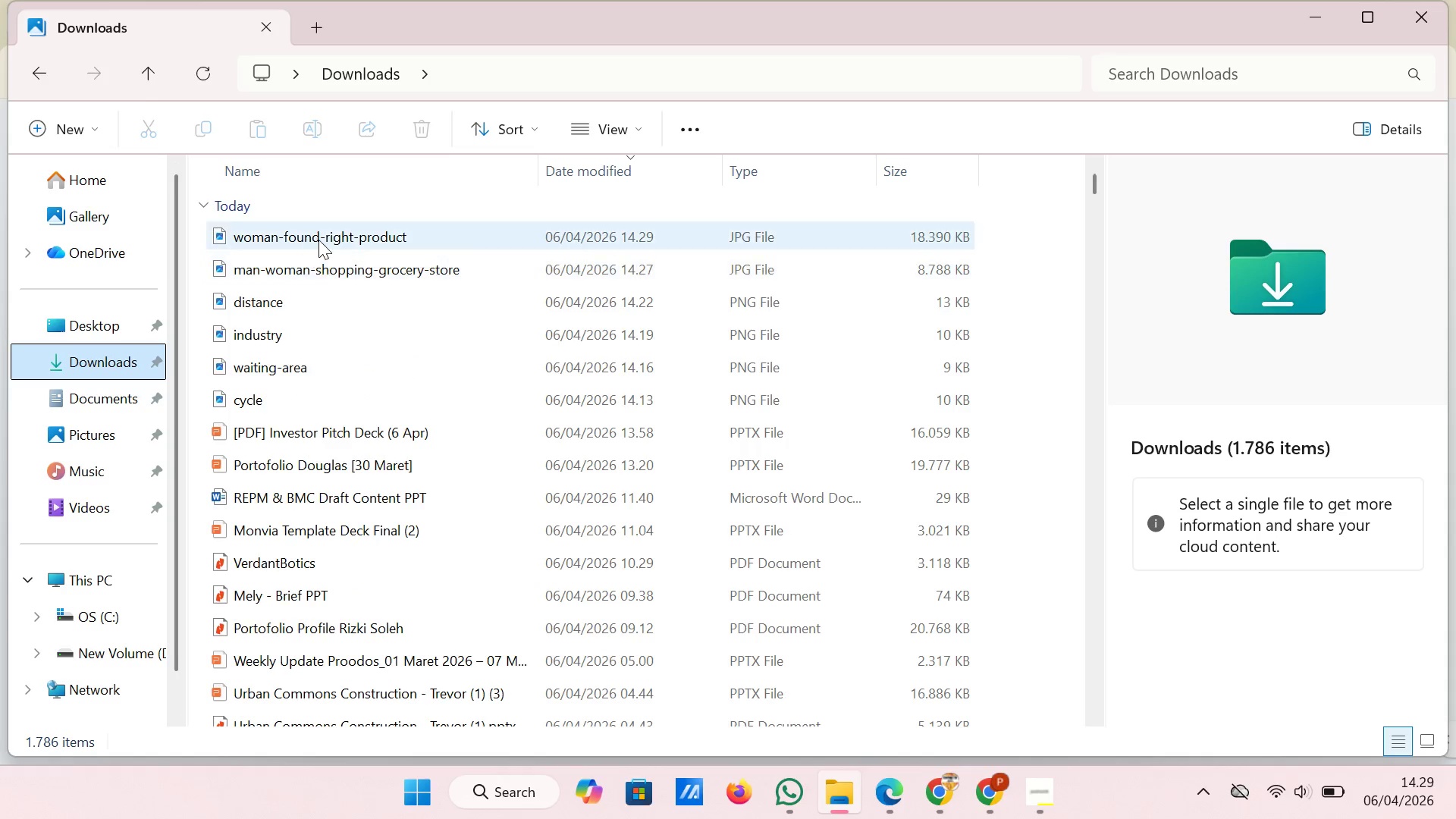 
left_click([319, 240])
 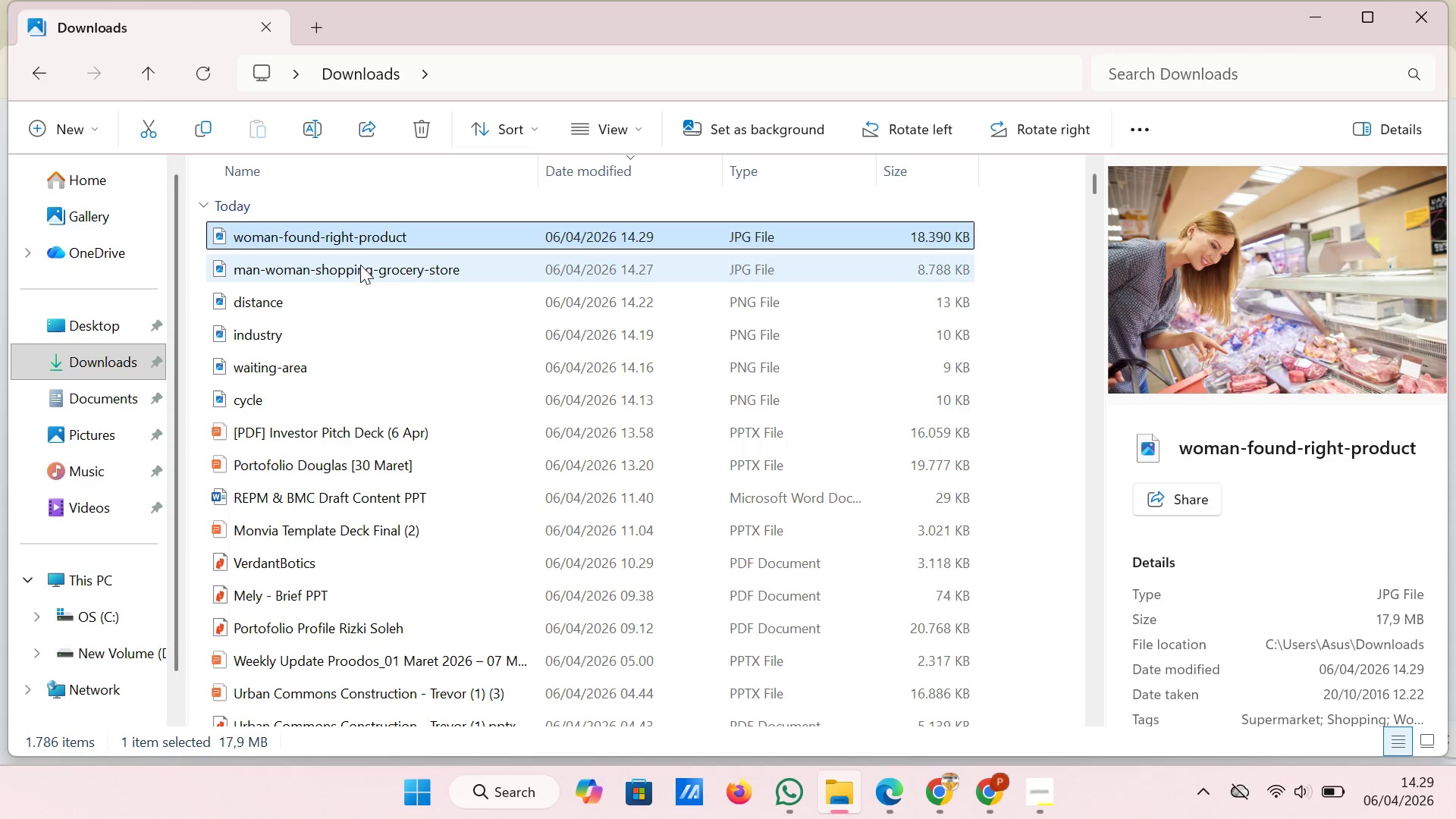 
left_click([383, 277])
 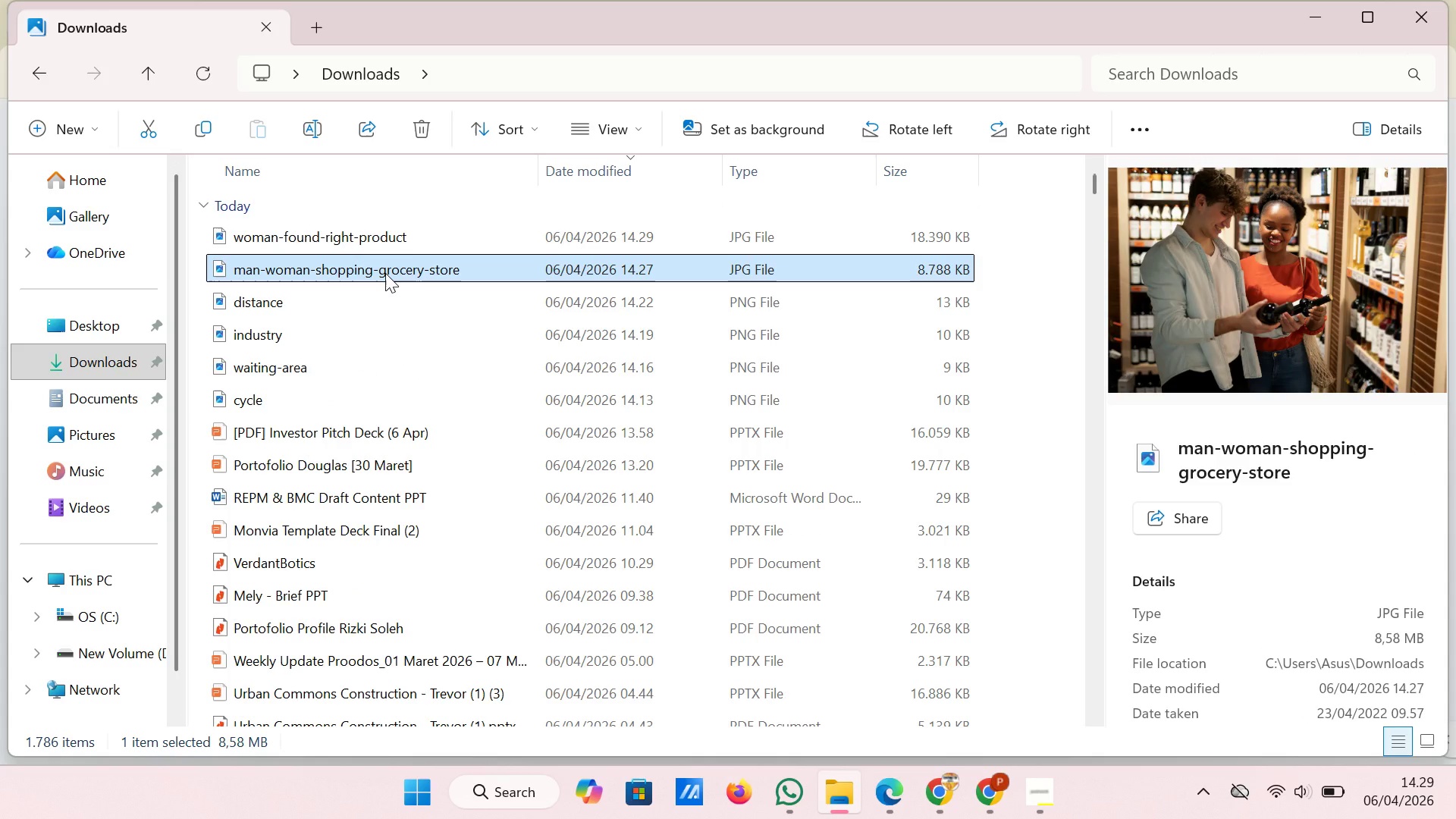 
left_click_drag(start_coordinate=[385, 273], to_coordinate=[930, 561])
 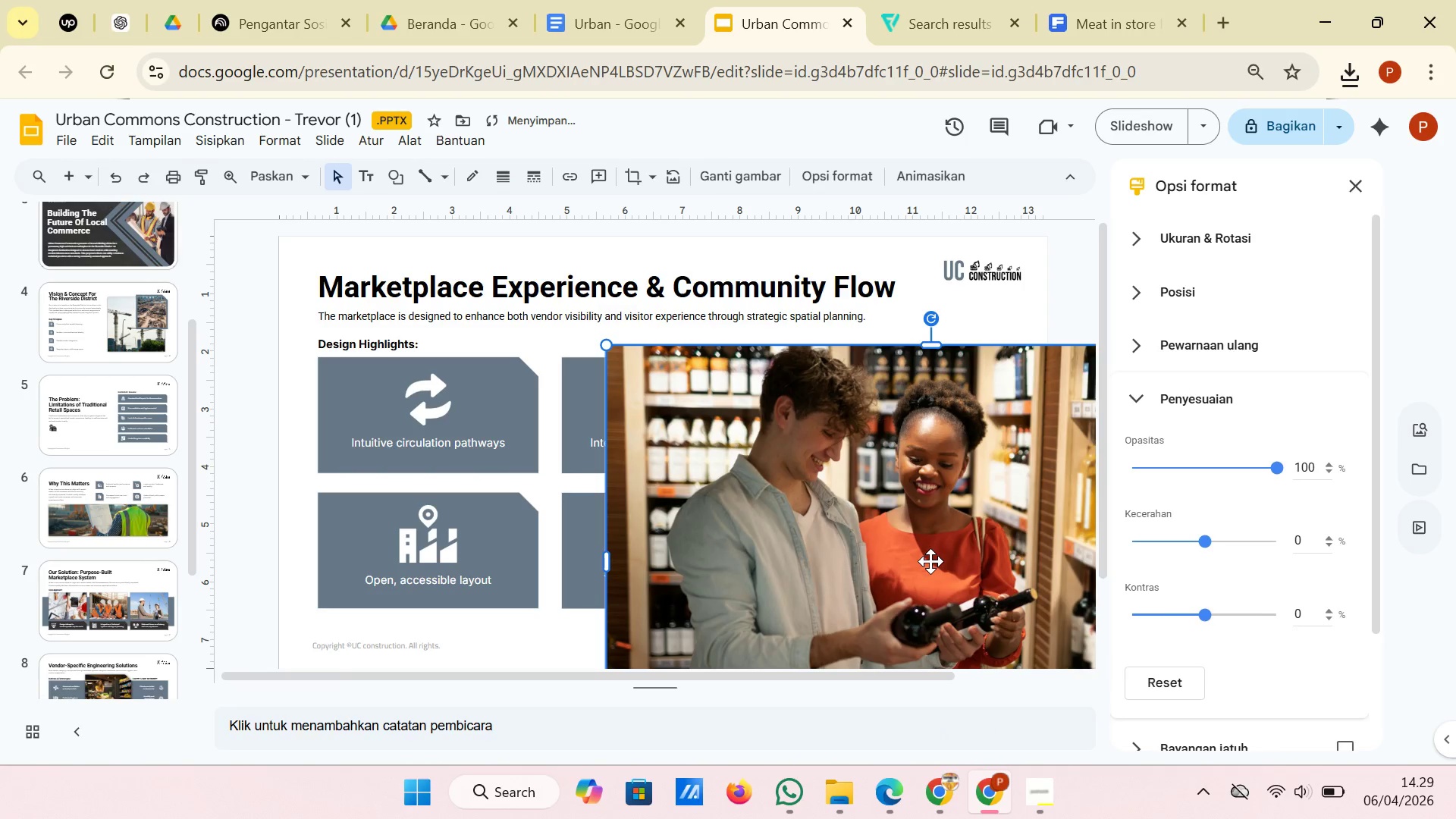 
left_click_drag(start_coordinate=[910, 576], to_coordinate=[857, 492])
 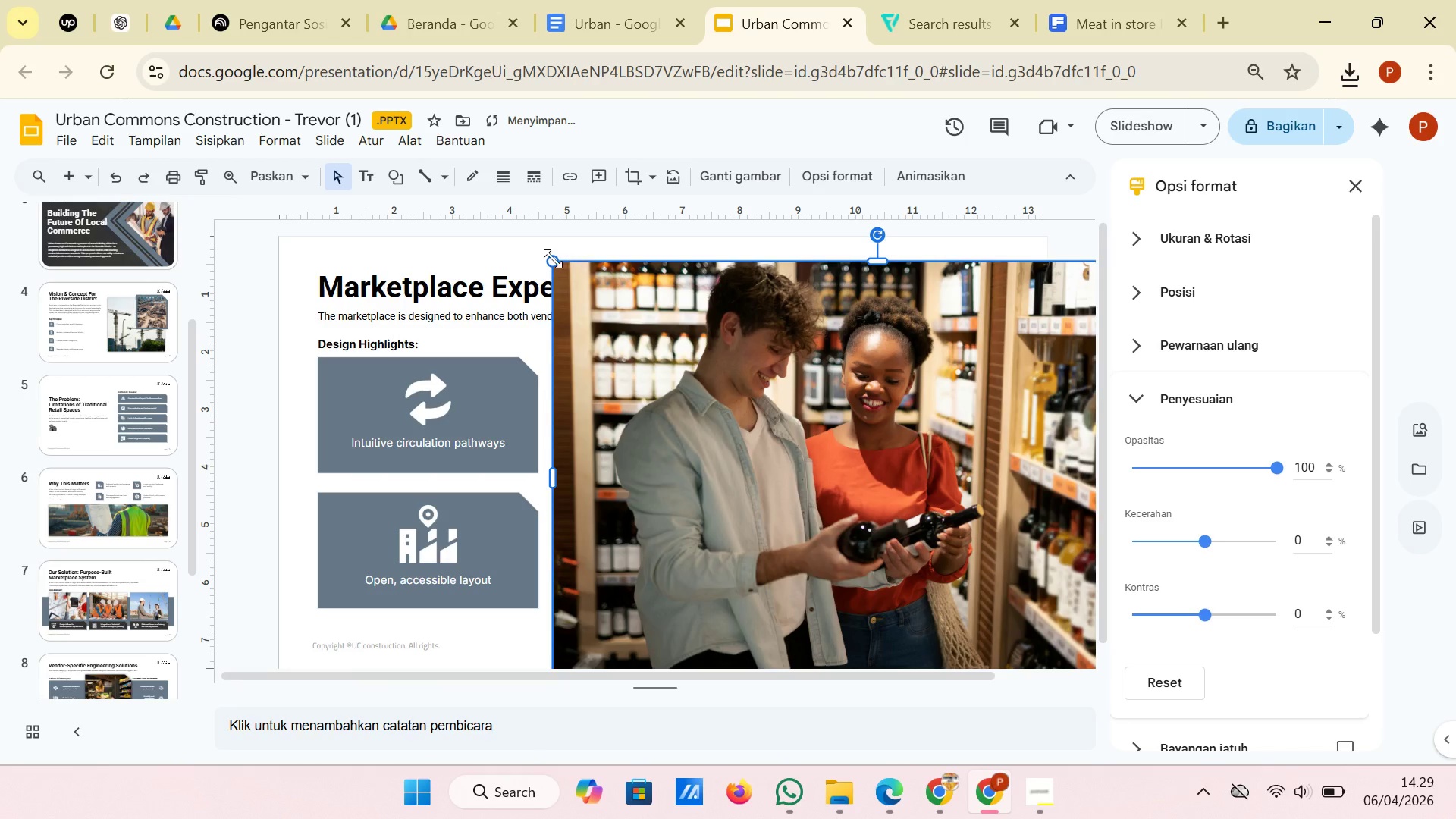 
left_click_drag(start_coordinate=[548, 259], to_coordinate=[778, 462])
 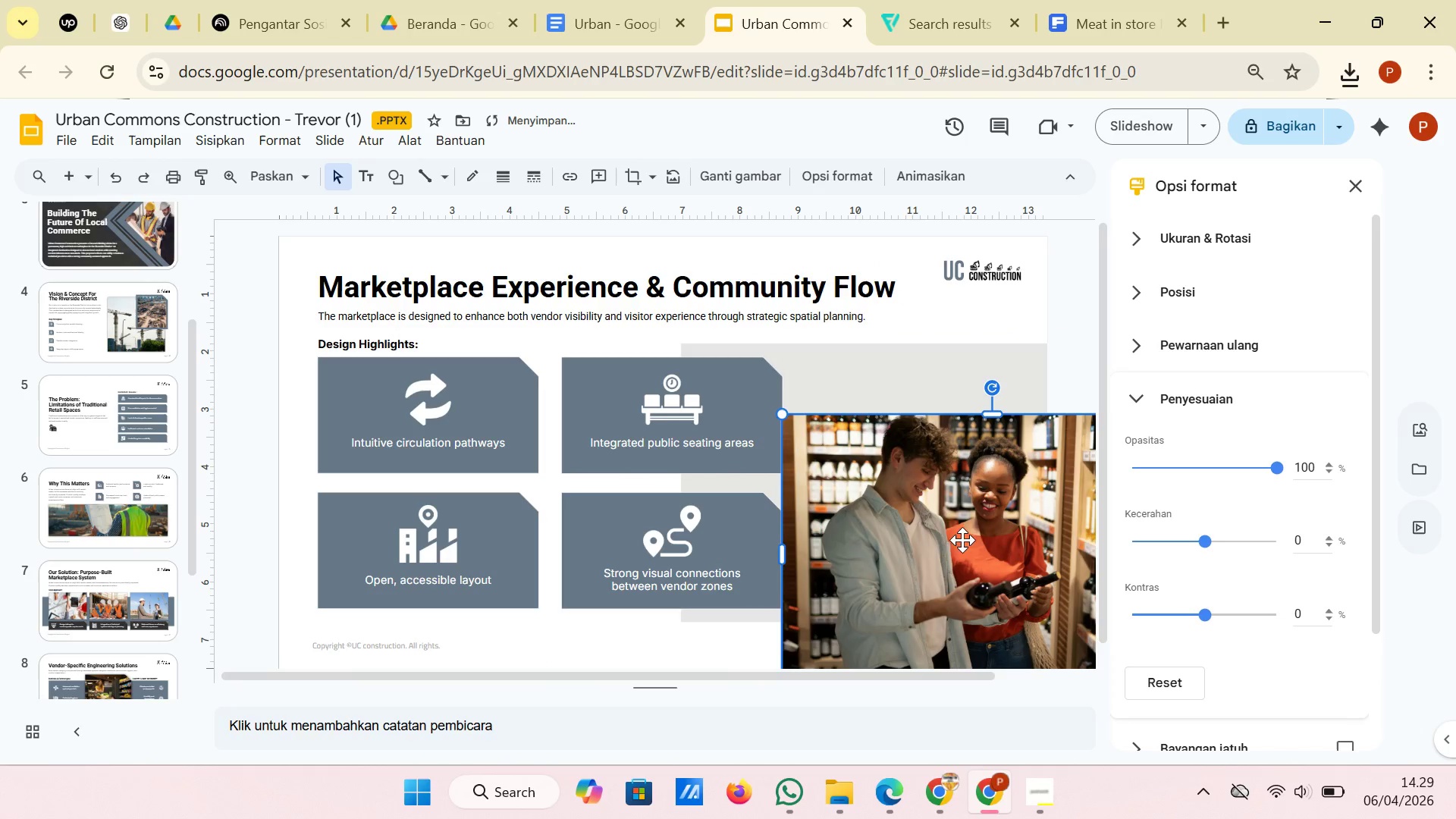 
left_click_drag(start_coordinate=[962, 540], to_coordinate=[860, 471])
 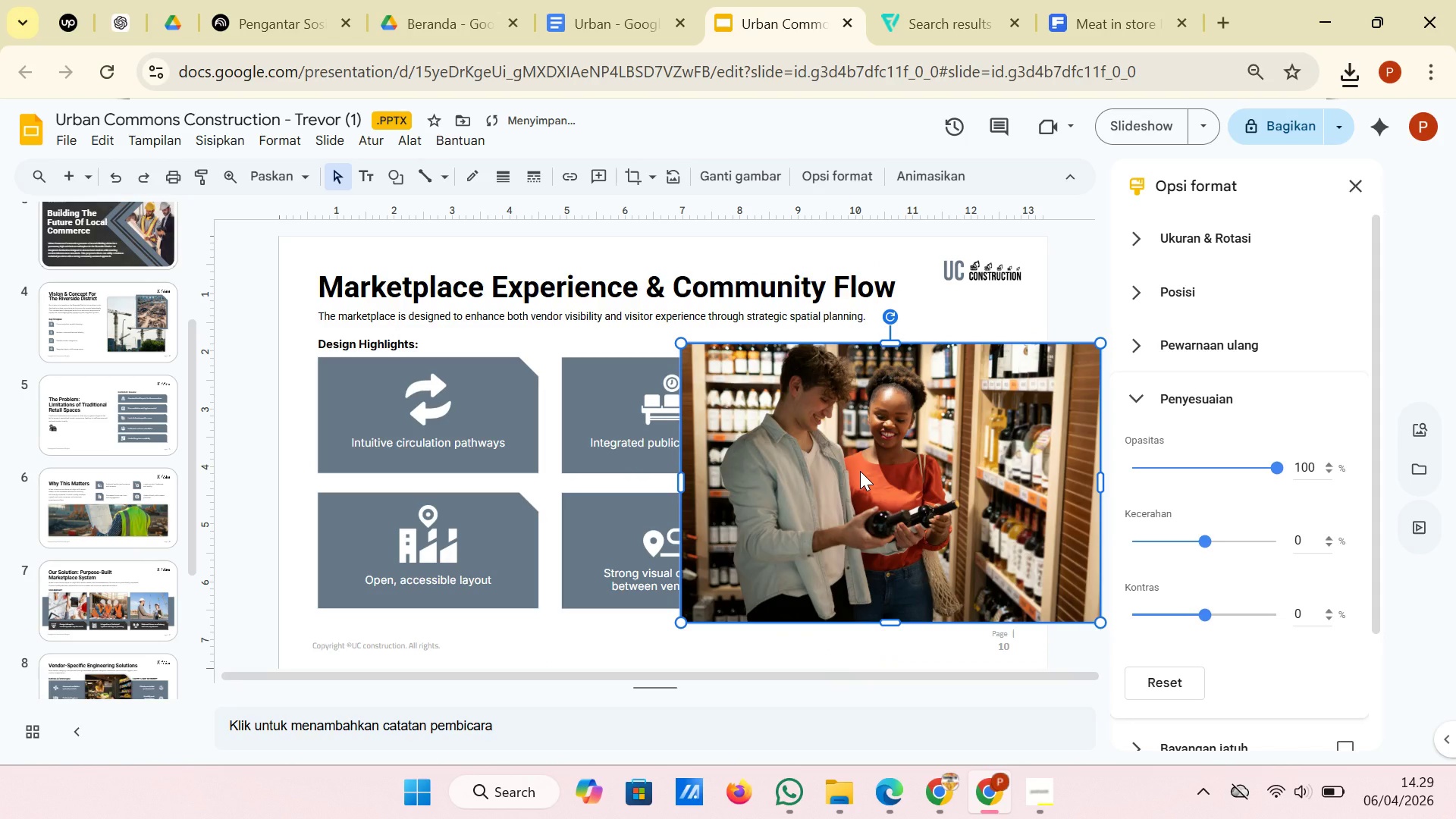 
right_click([860, 471])
 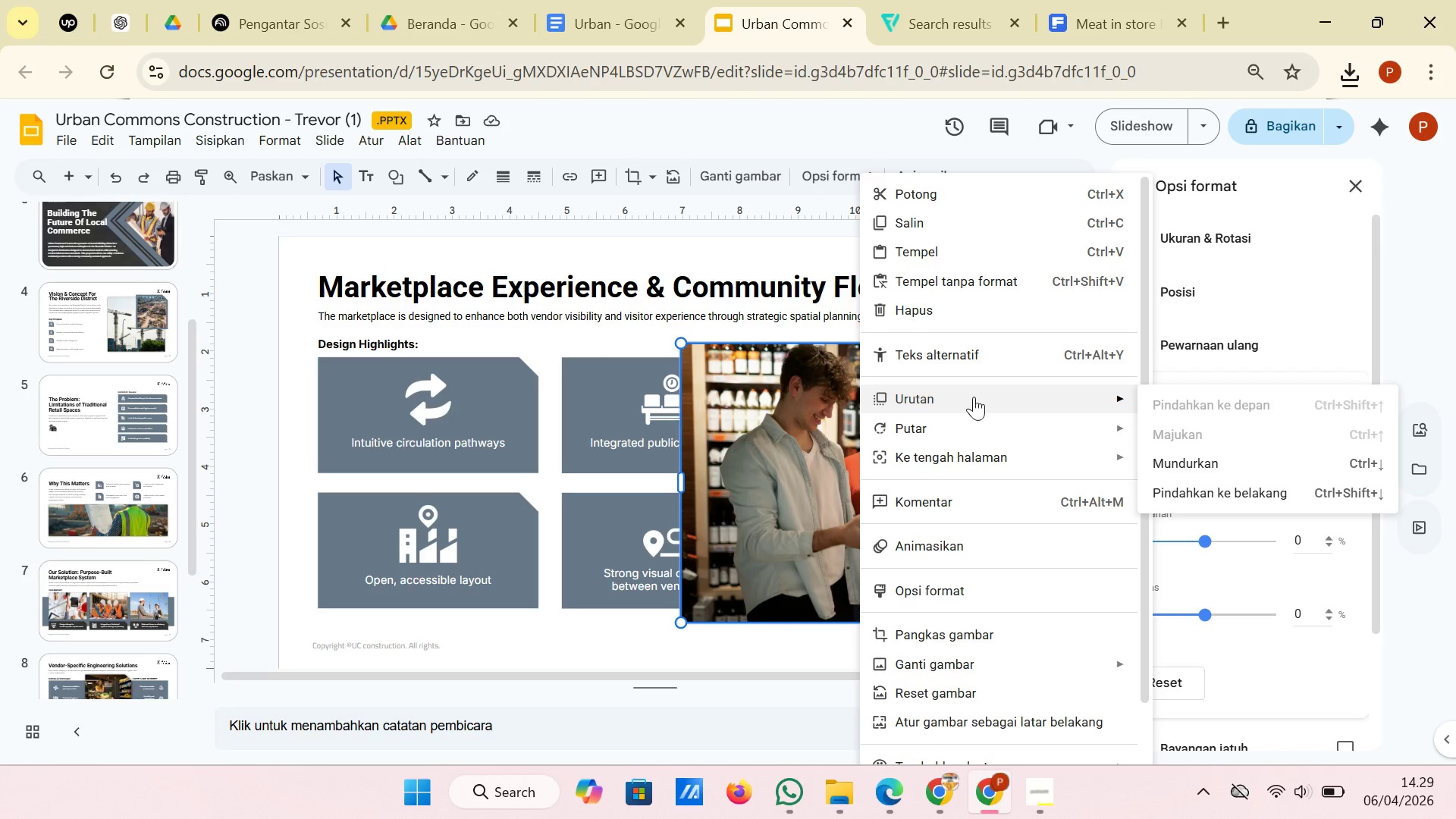 
wait(6.02)
 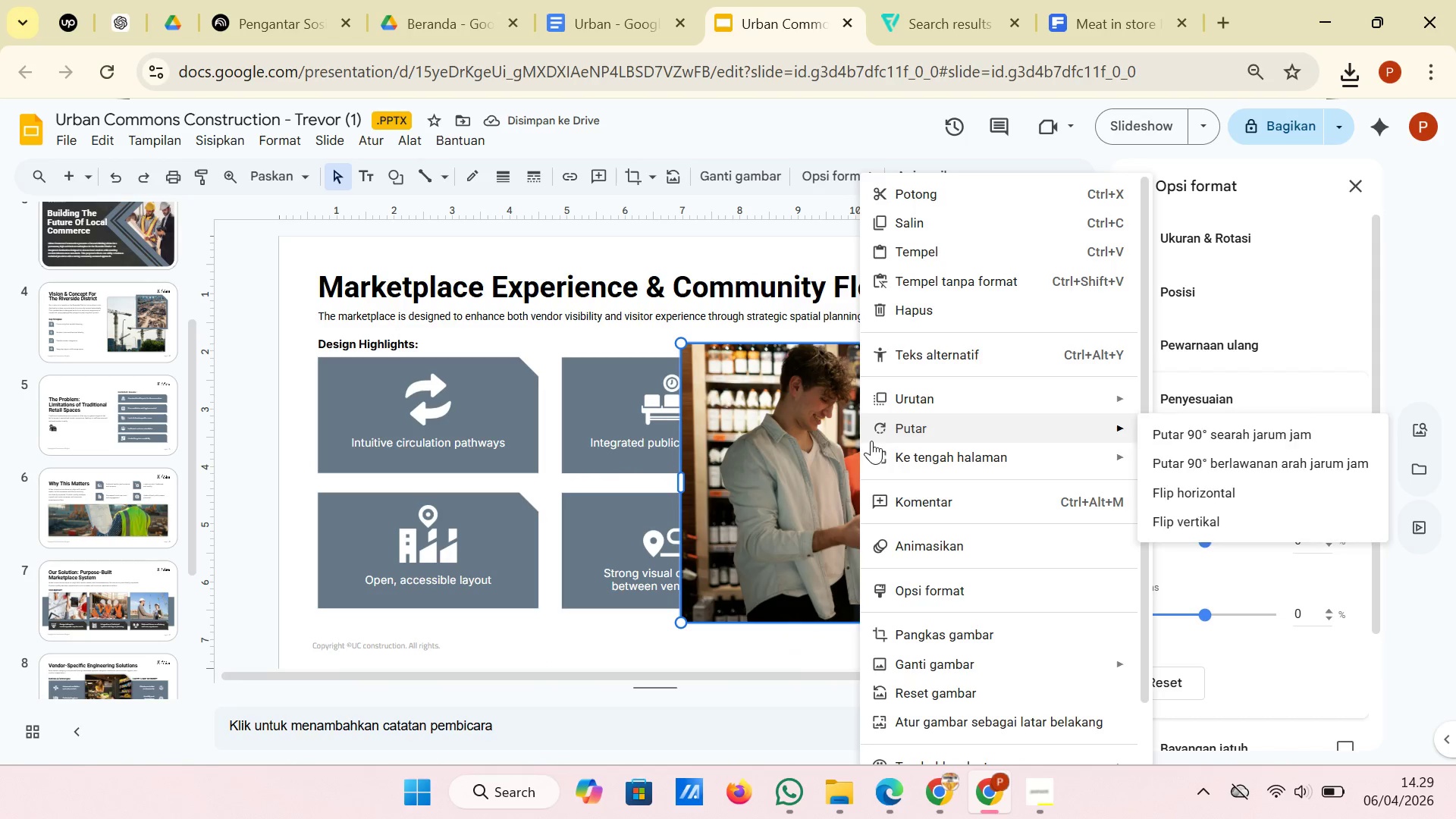 
left_click([1188, 489])
 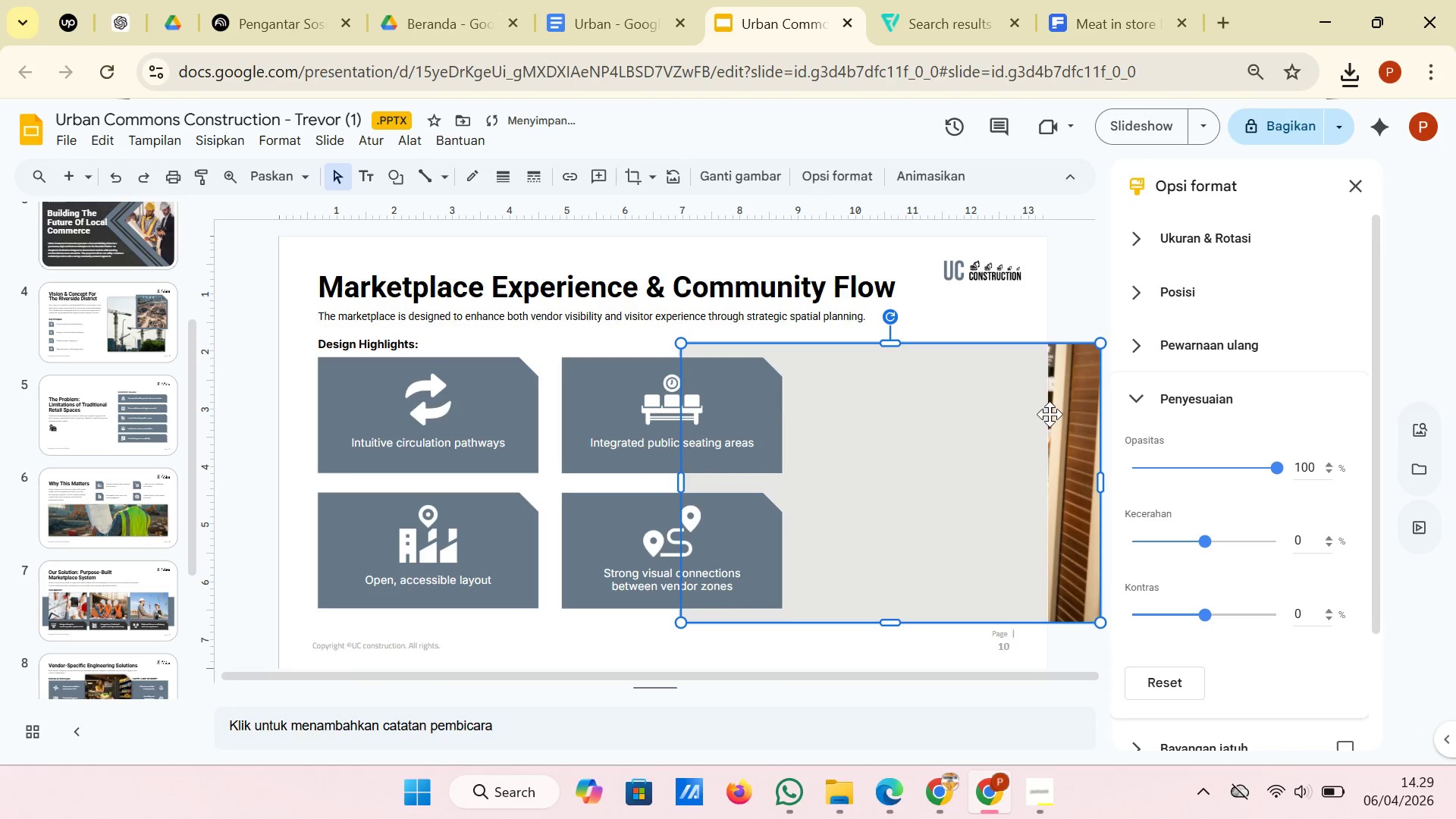 
left_click([1011, 431])
 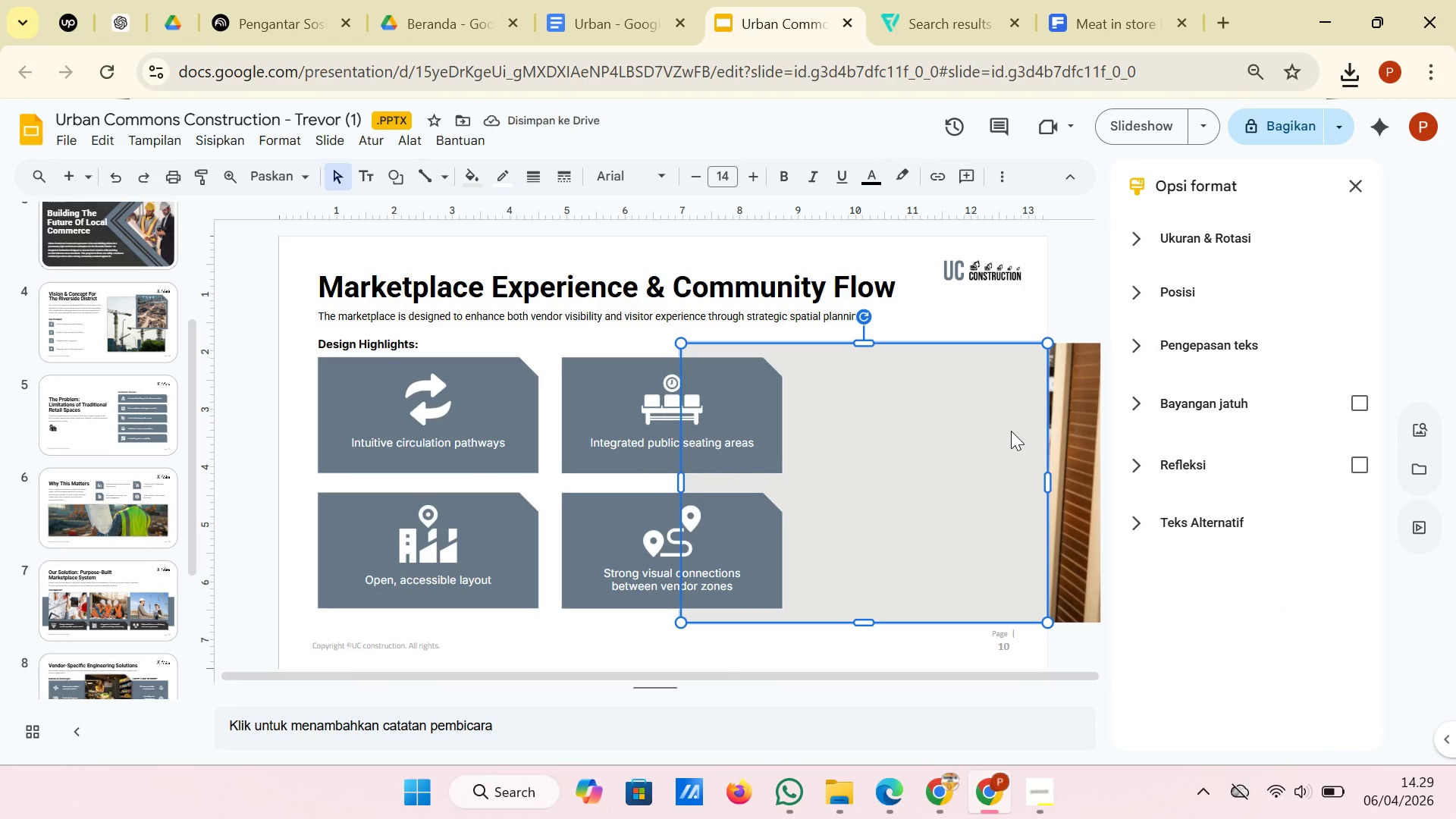 
key(Backspace)
 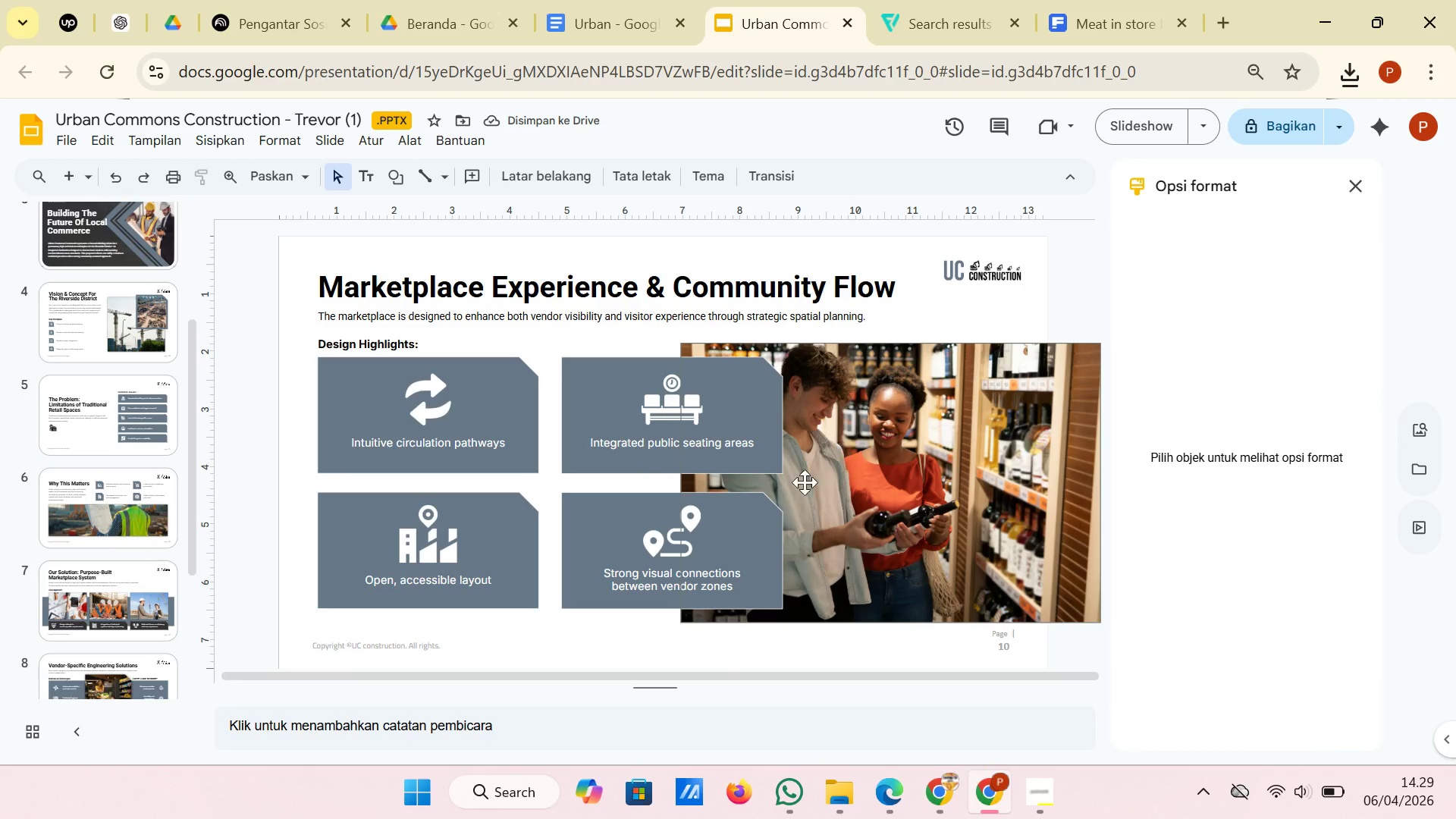 
left_click([598, 512])
 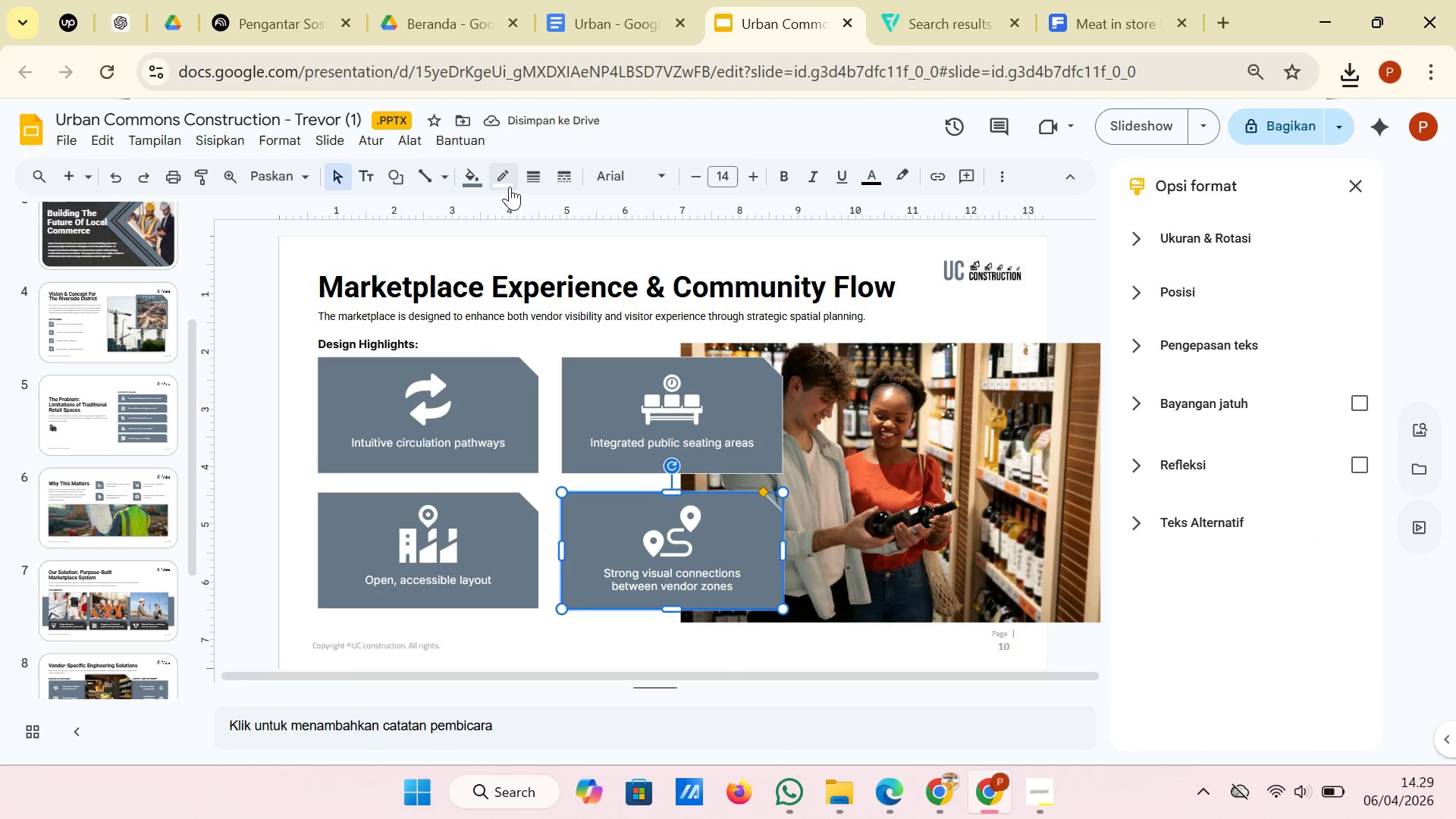 
left_click([508, 180])
 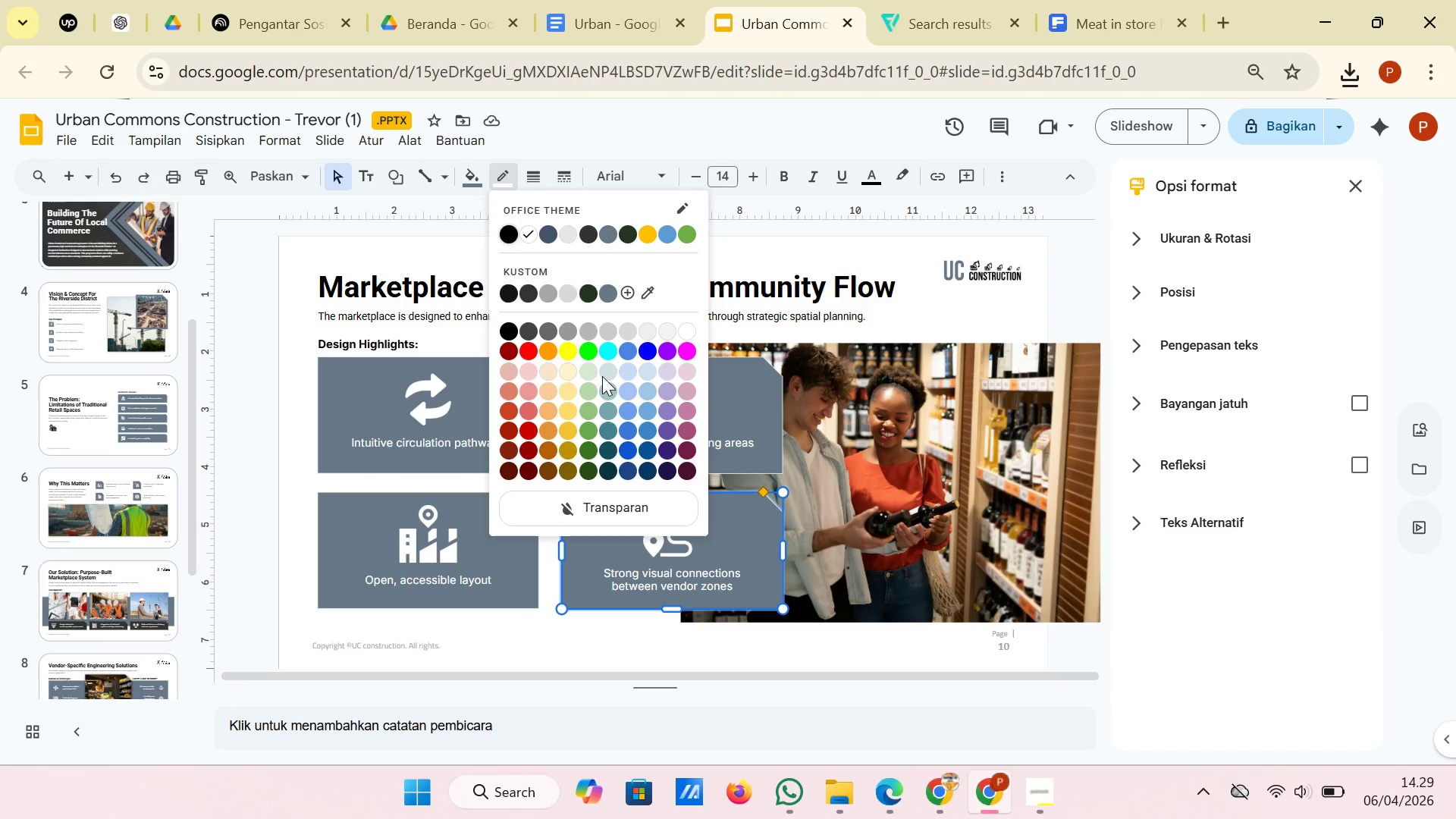 
left_click([625, 513])
 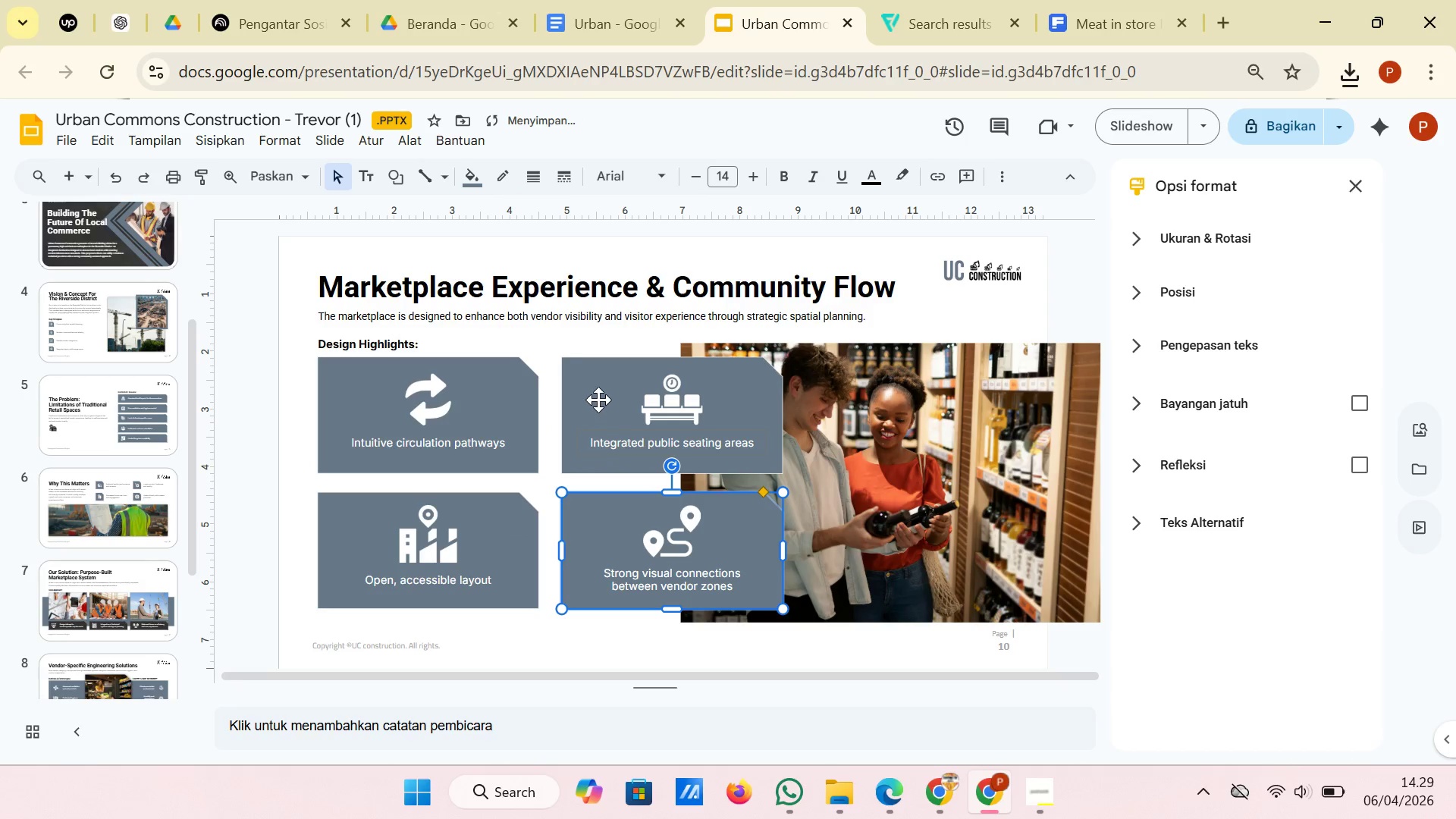 
left_click([596, 394])
 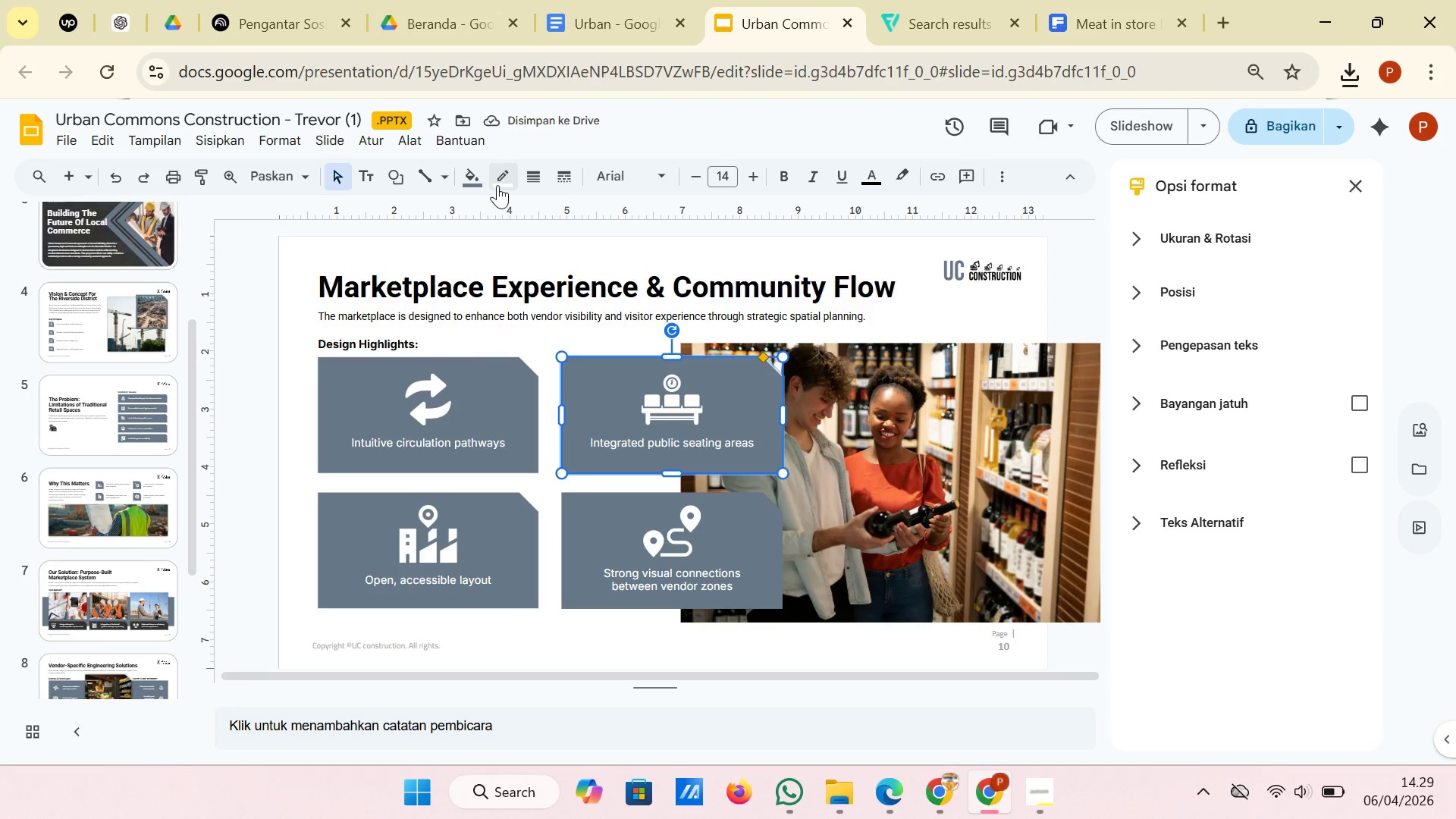 
left_click([497, 185])
 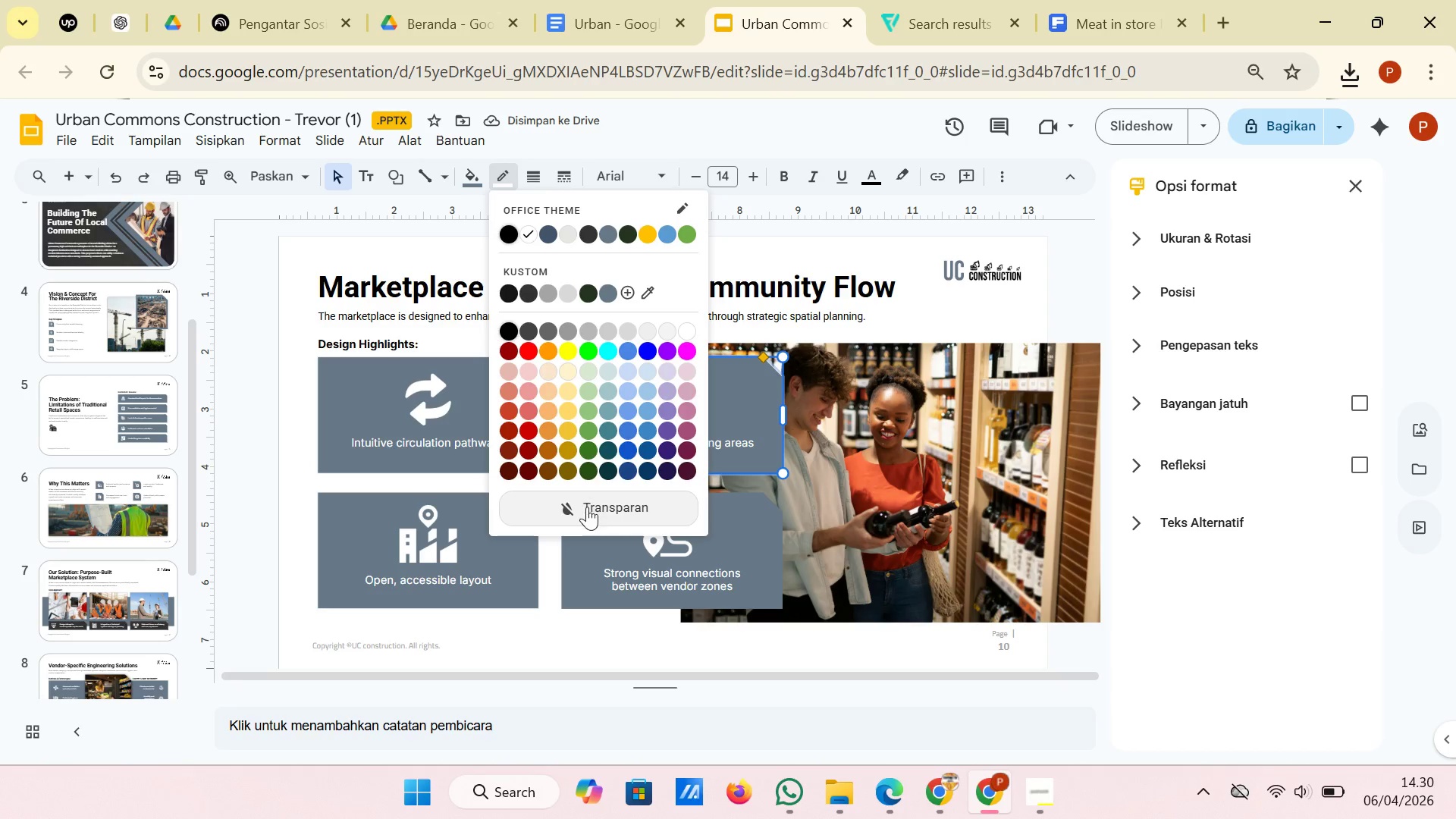 
left_click([587, 507])
 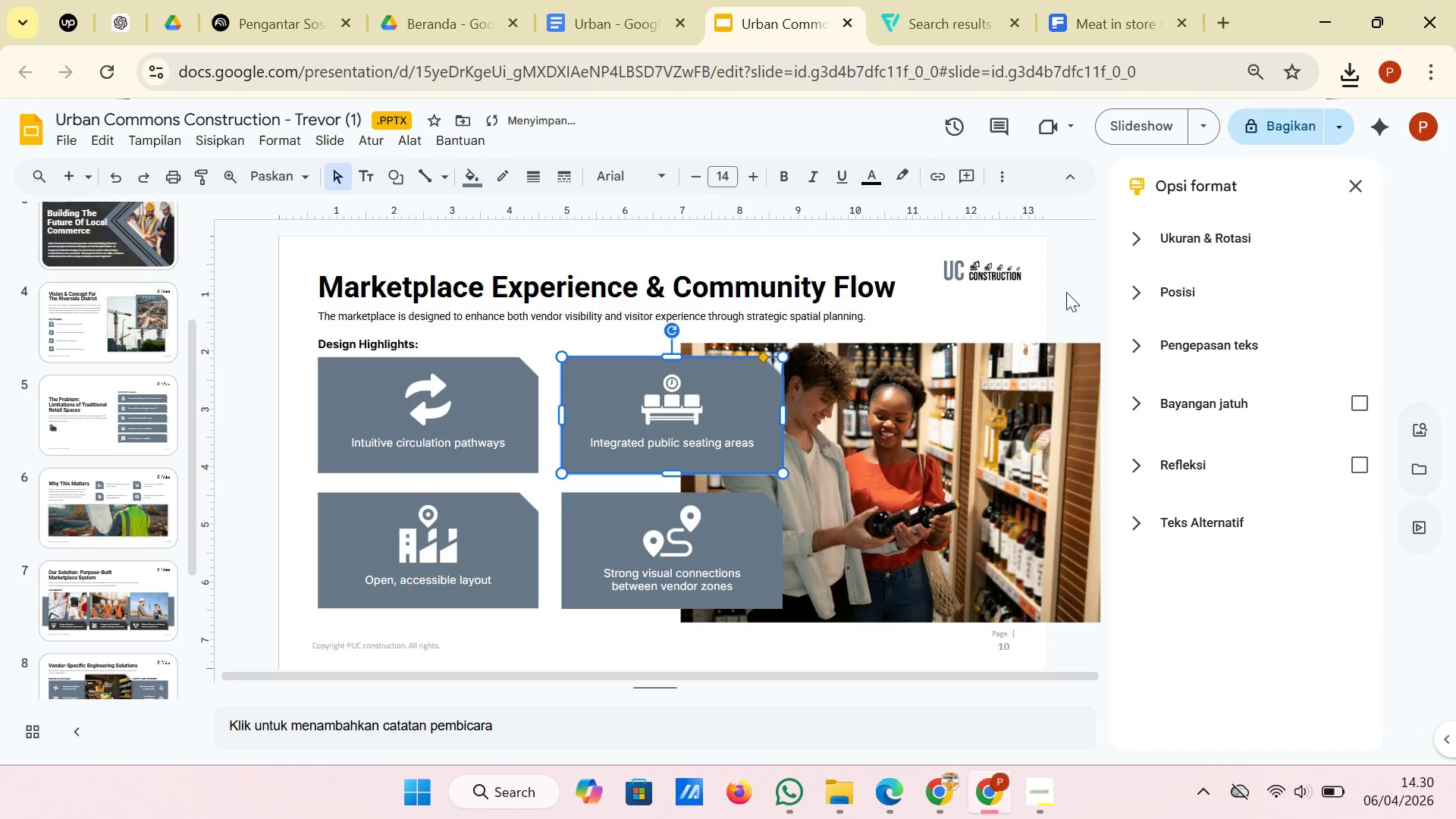 
left_click([1072, 292])
 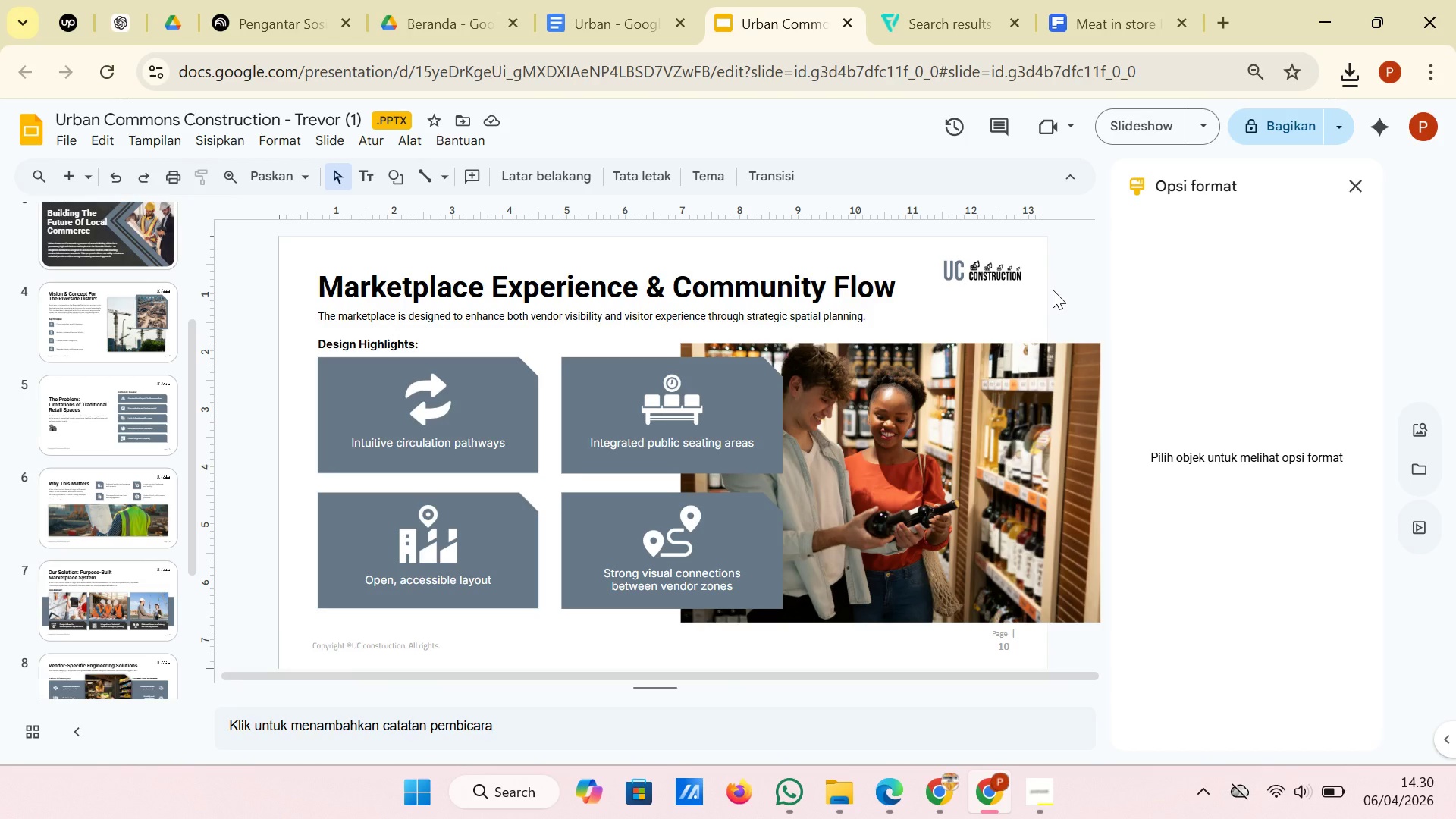 
wait(15.33)
 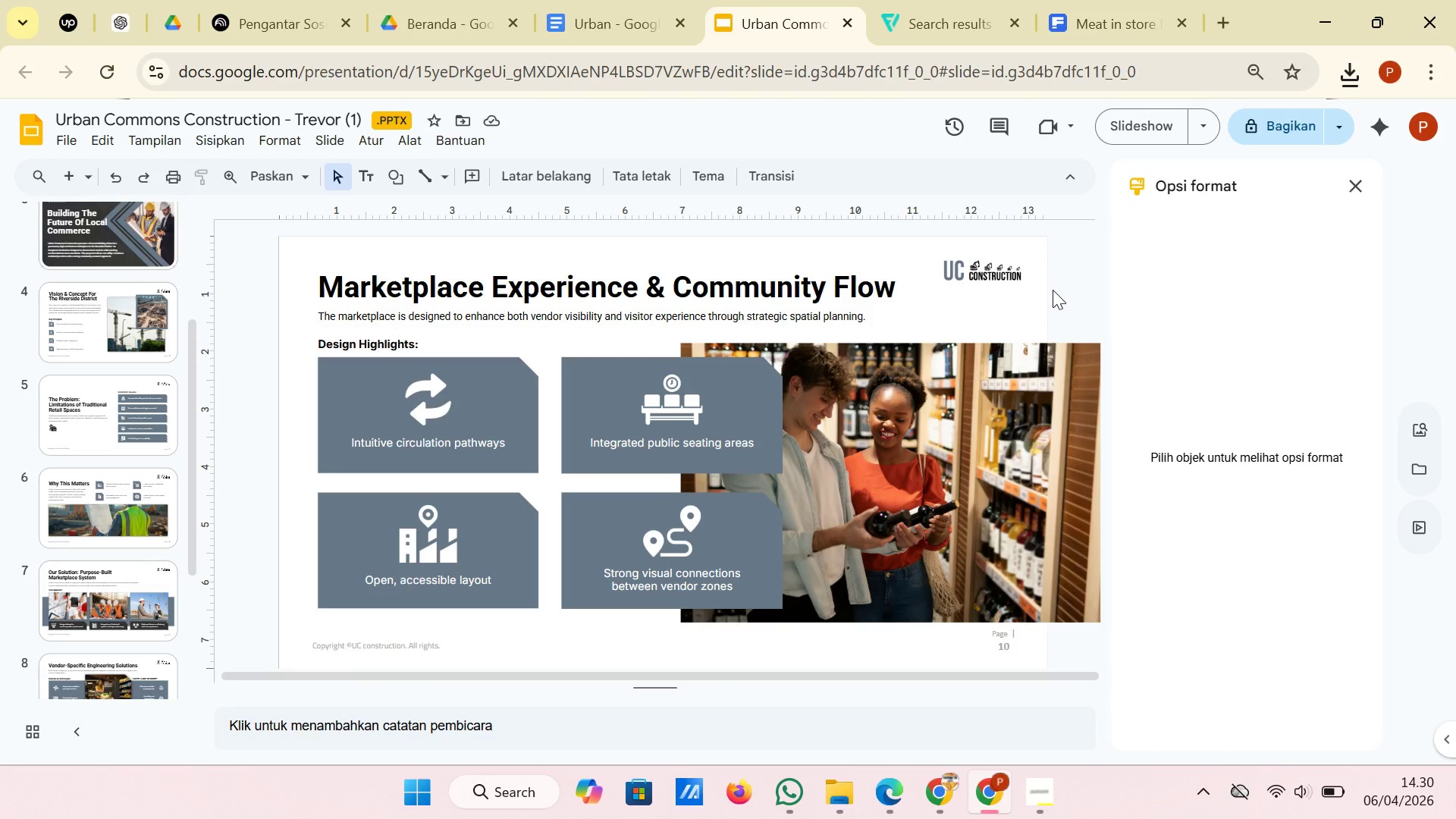 
scroll: coordinate [153, 398], scroll_direction: down, amount: 4.0
 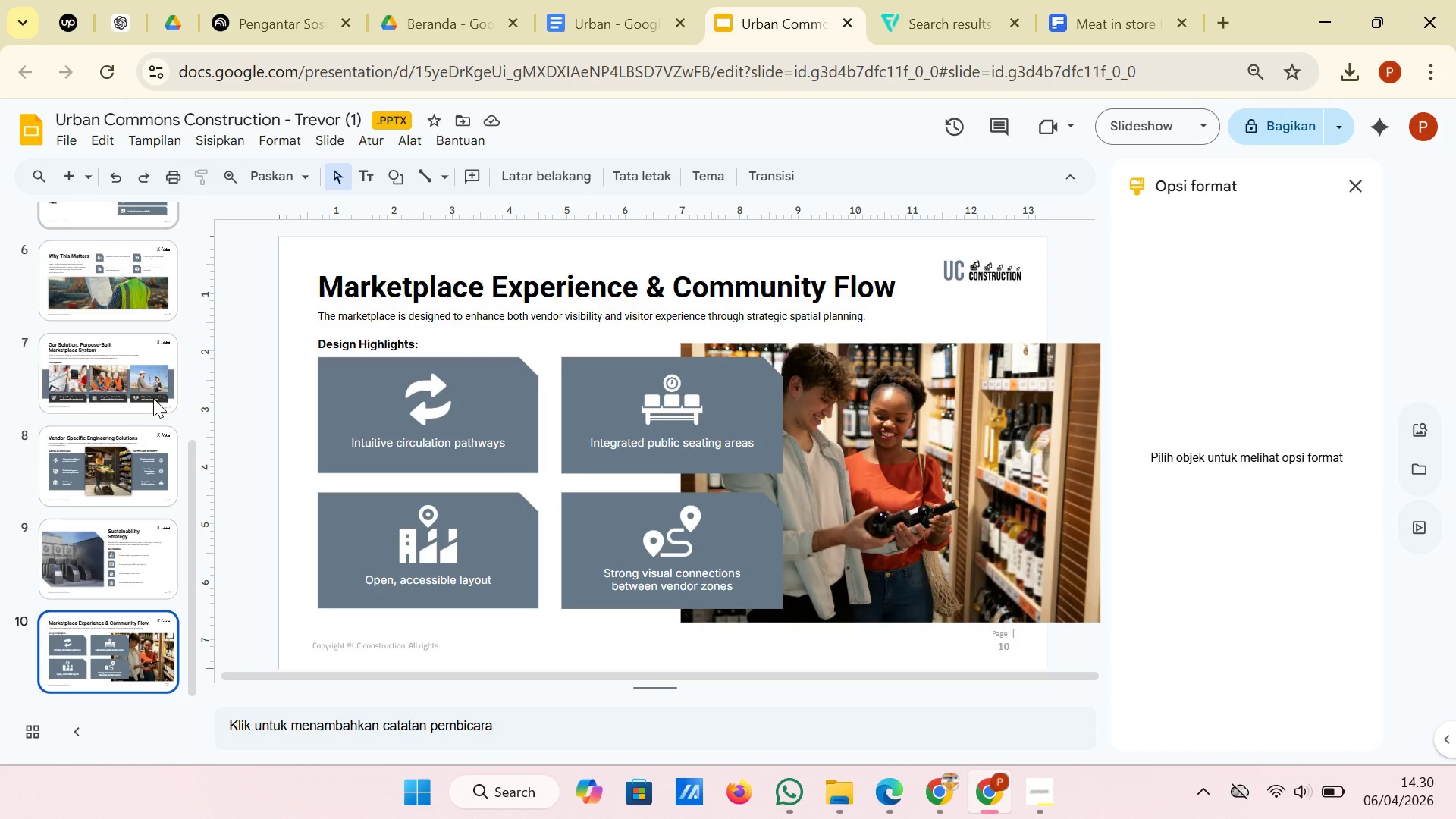 
scroll: coordinate [153, 398], scroll_direction: up, amount: 1.0
 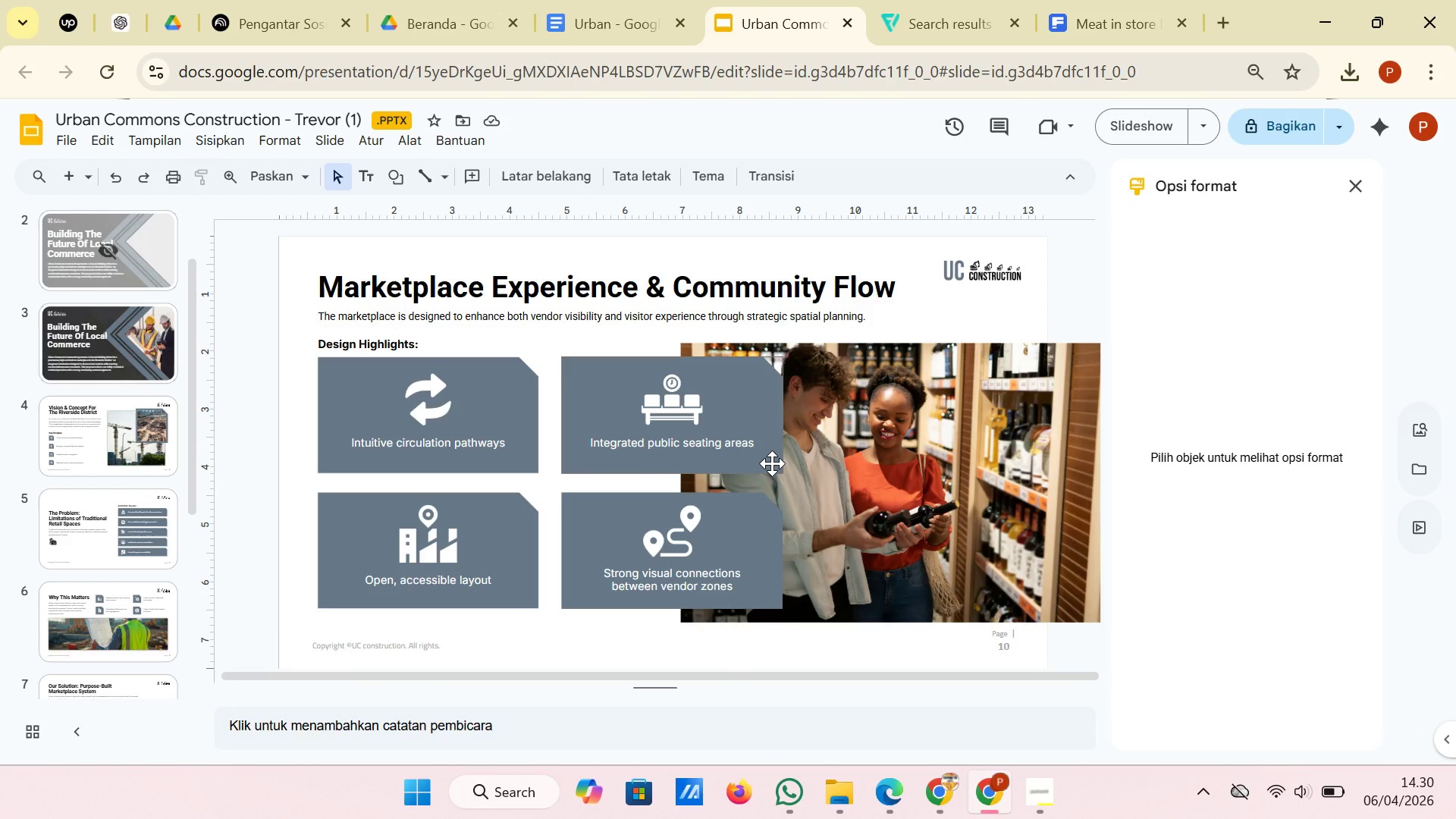 
wait(18.8)
 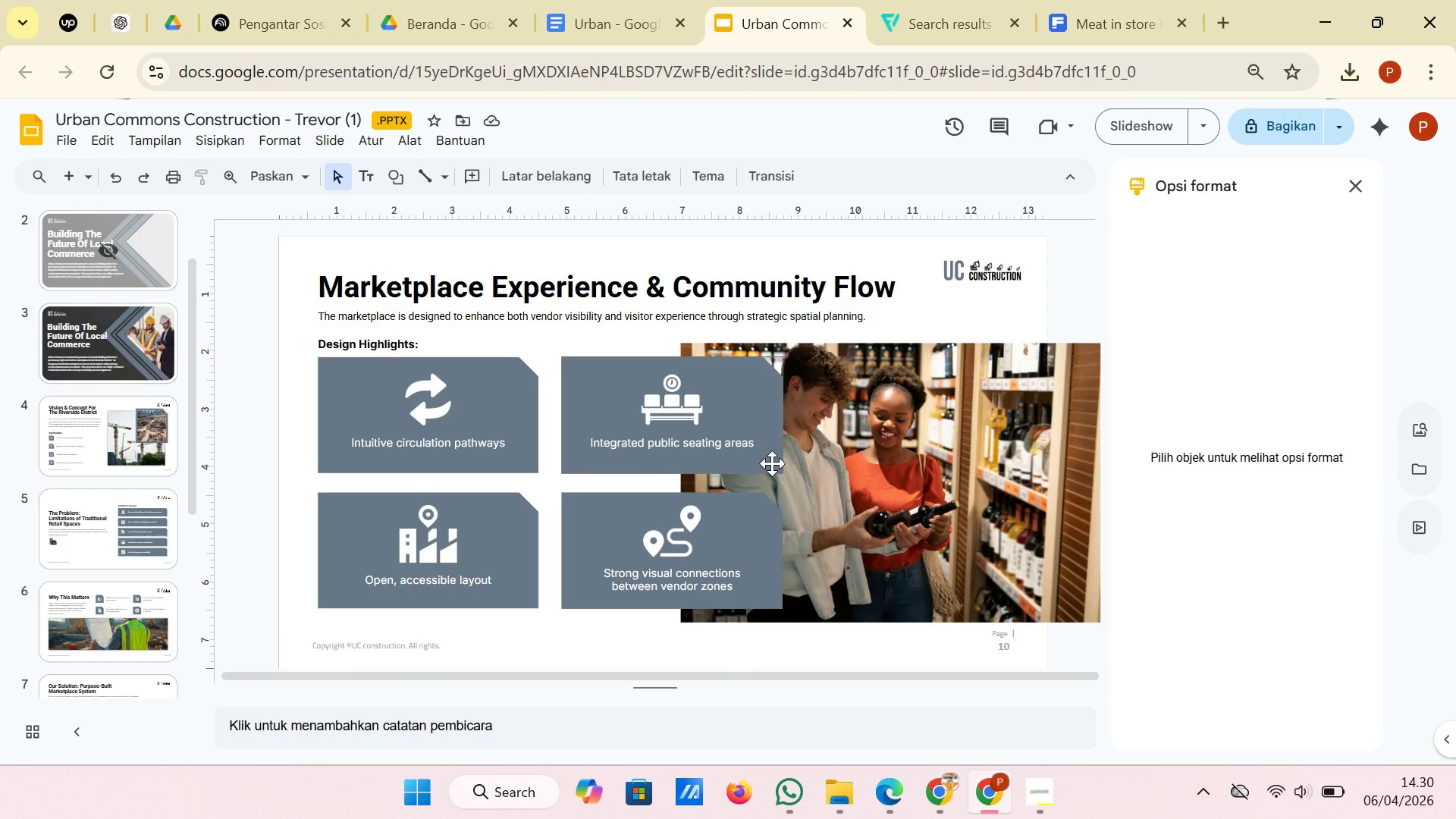 
left_click([1015, 387])
 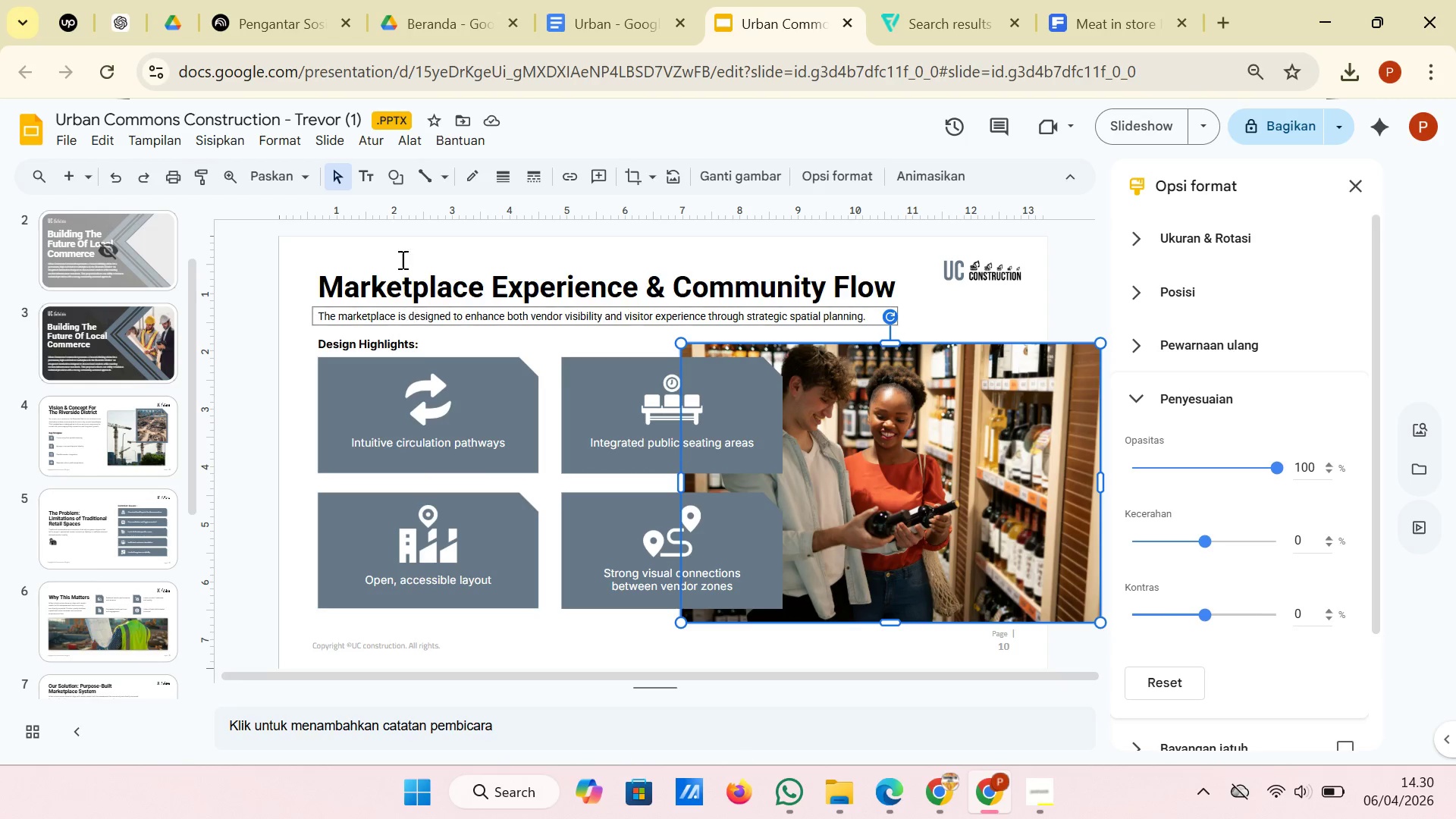 
left_click([623, 182])
 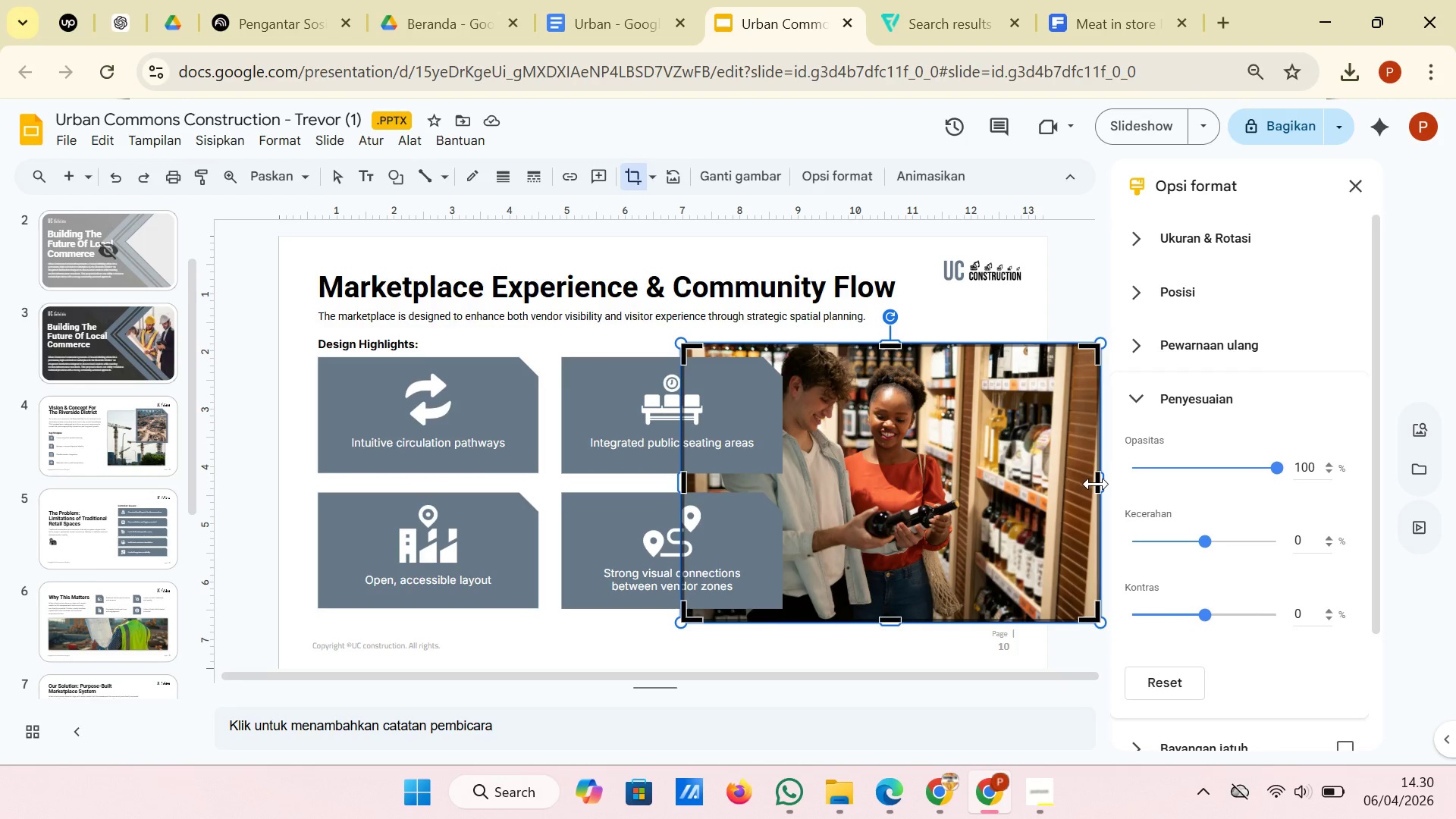 
left_click_drag(start_coordinate=[1096, 484], to_coordinate=[1046, 484])
 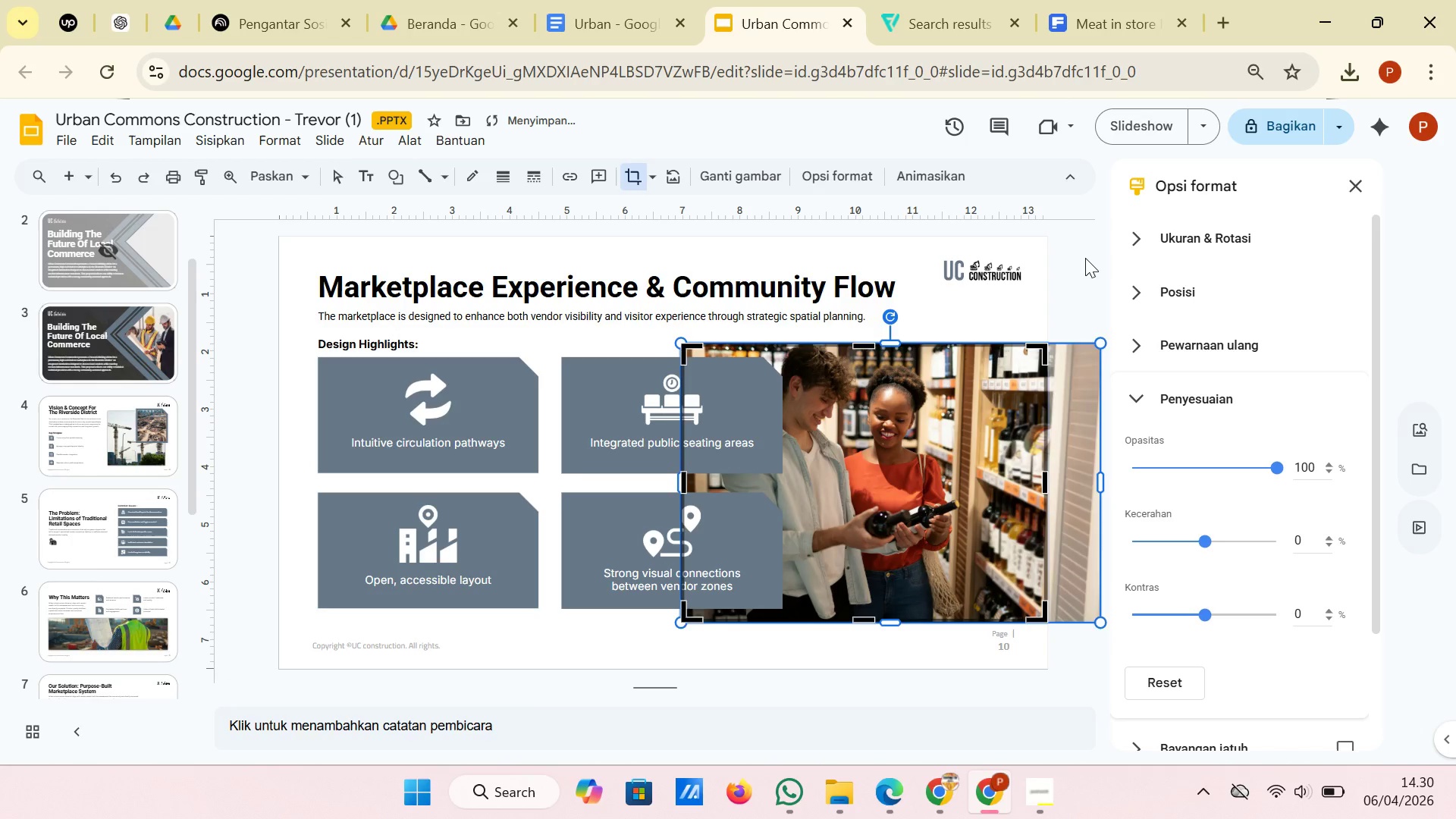 
left_click([1085, 258])
 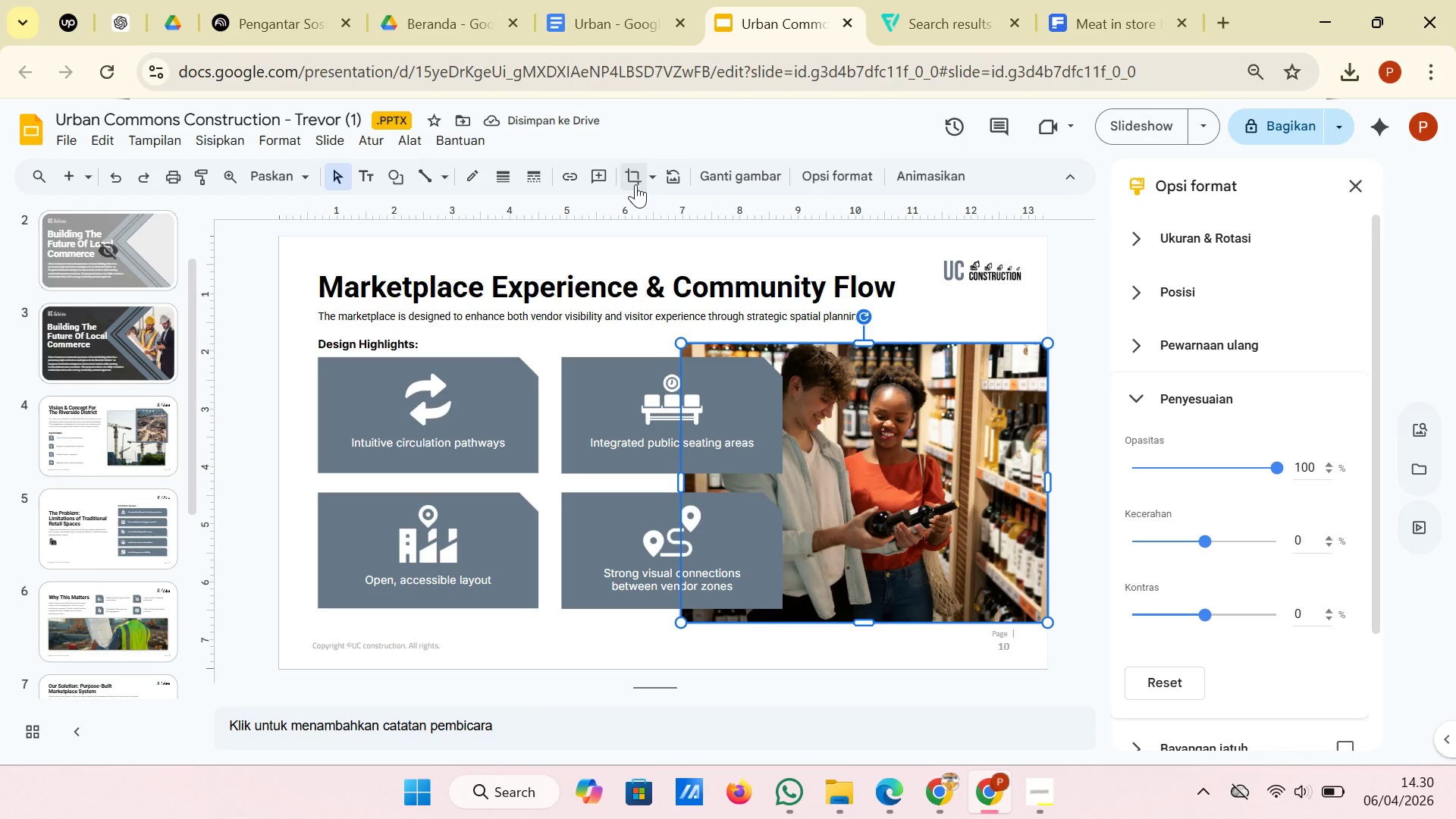 
left_click([635, 184])
 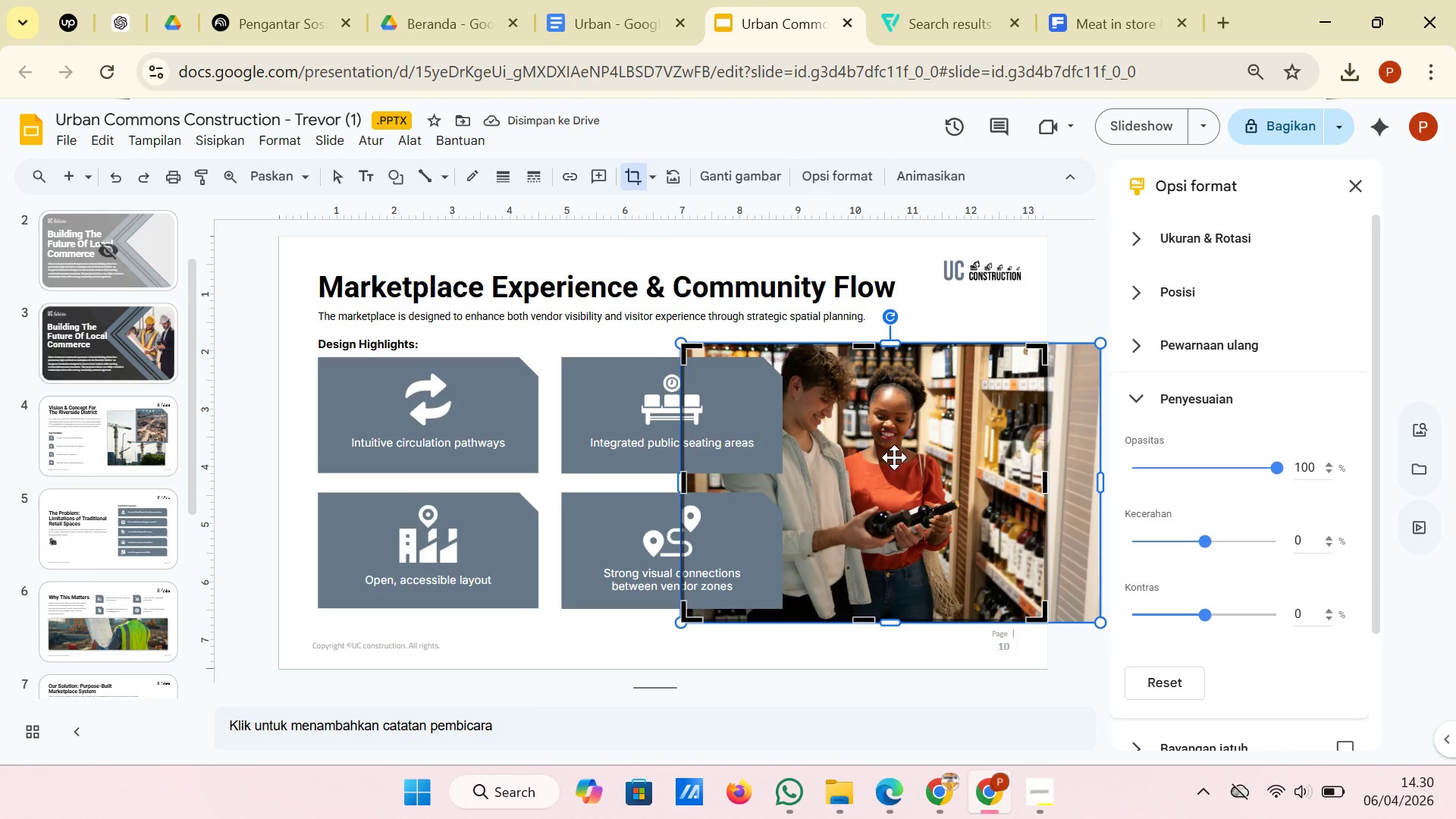 
left_click_drag(start_coordinate=[894, 457], to_coordinate=[874, 457])
 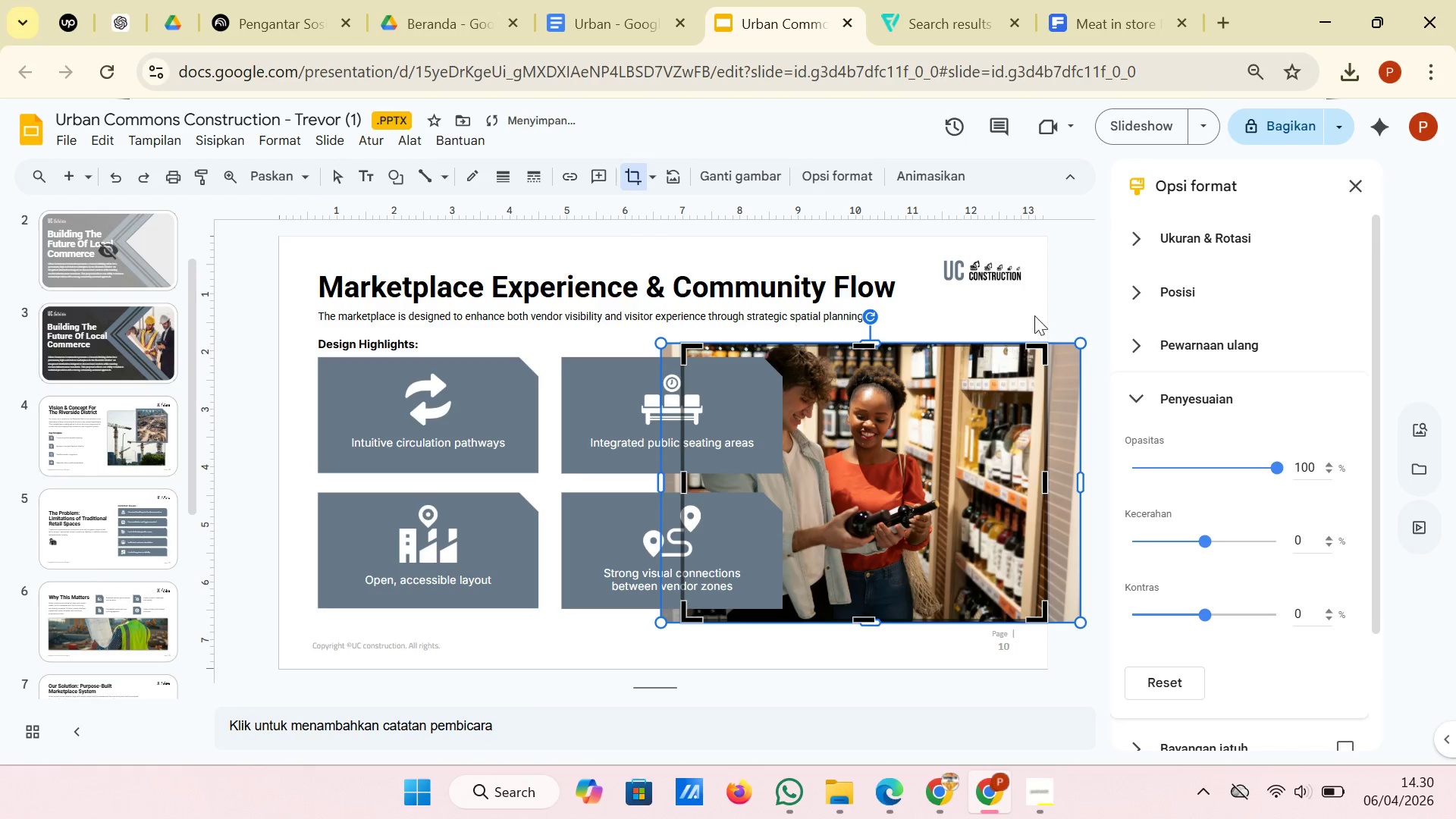 
left_click([1053, 294])
 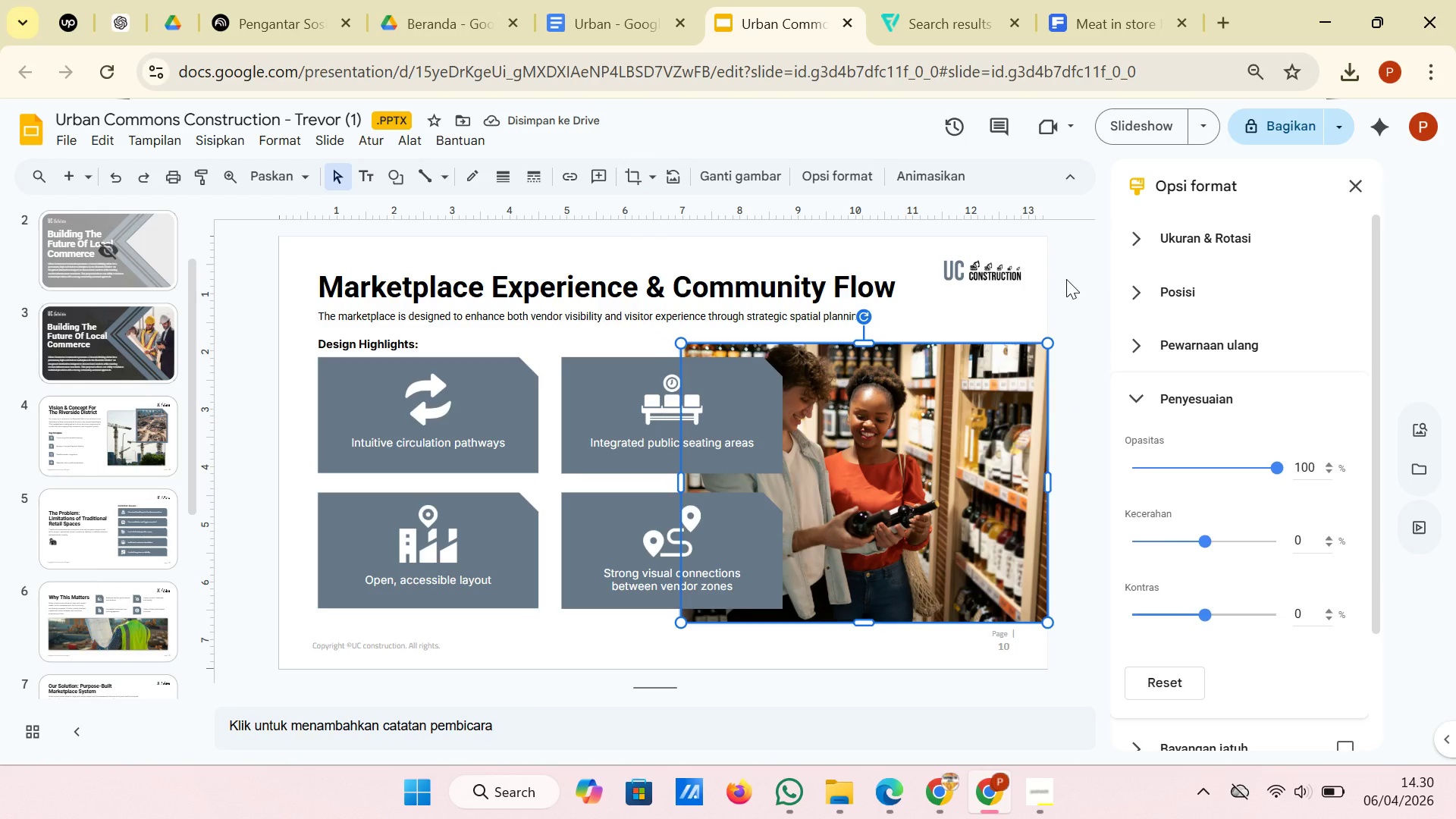 
left_click([1066, 279])
 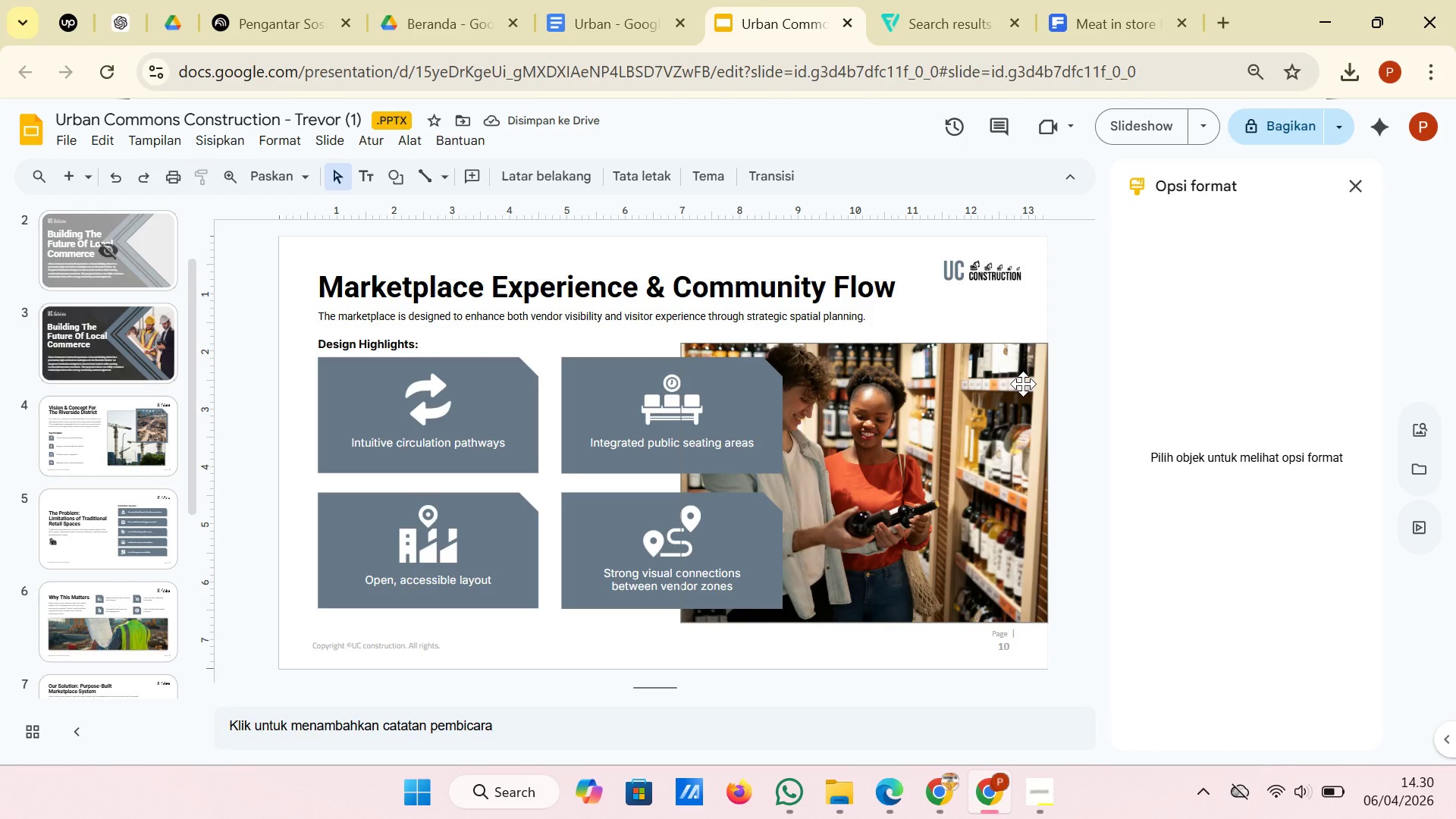 
left_click([1023, 384])
 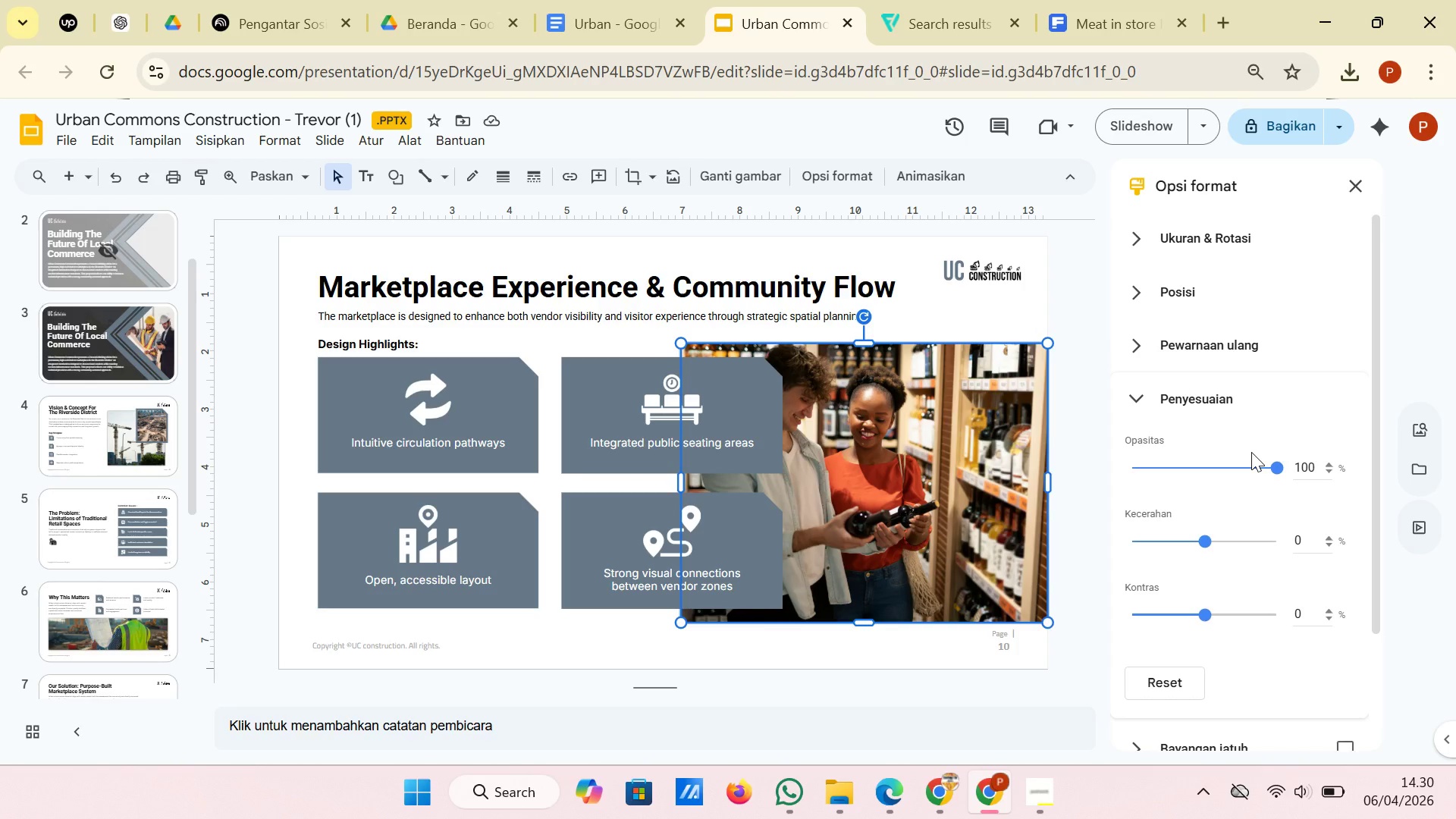 
scroll: coordinate [1251, 452], scroll_direction: down, amount: 2.0
 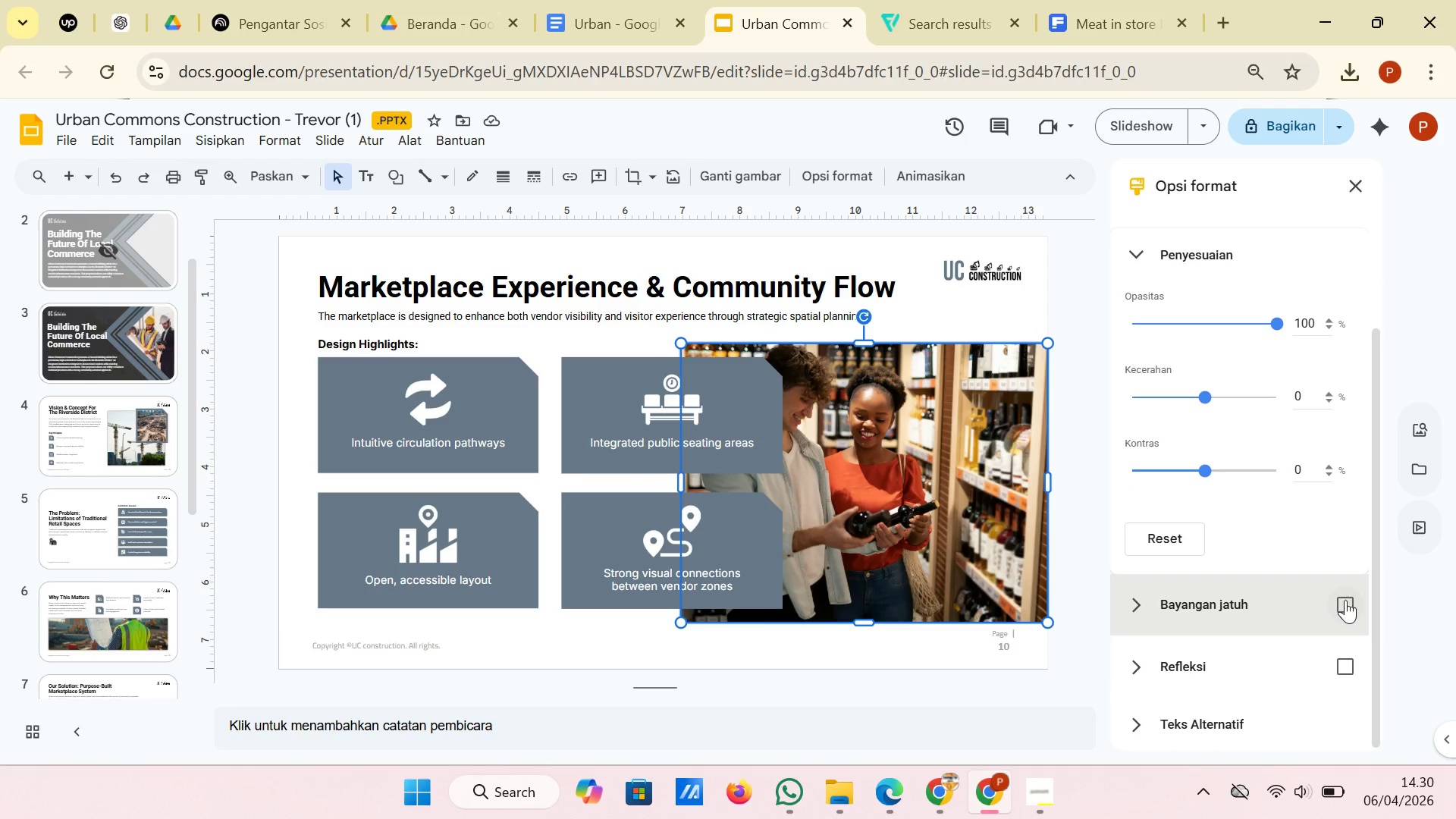 
left_click([1345, 601])
 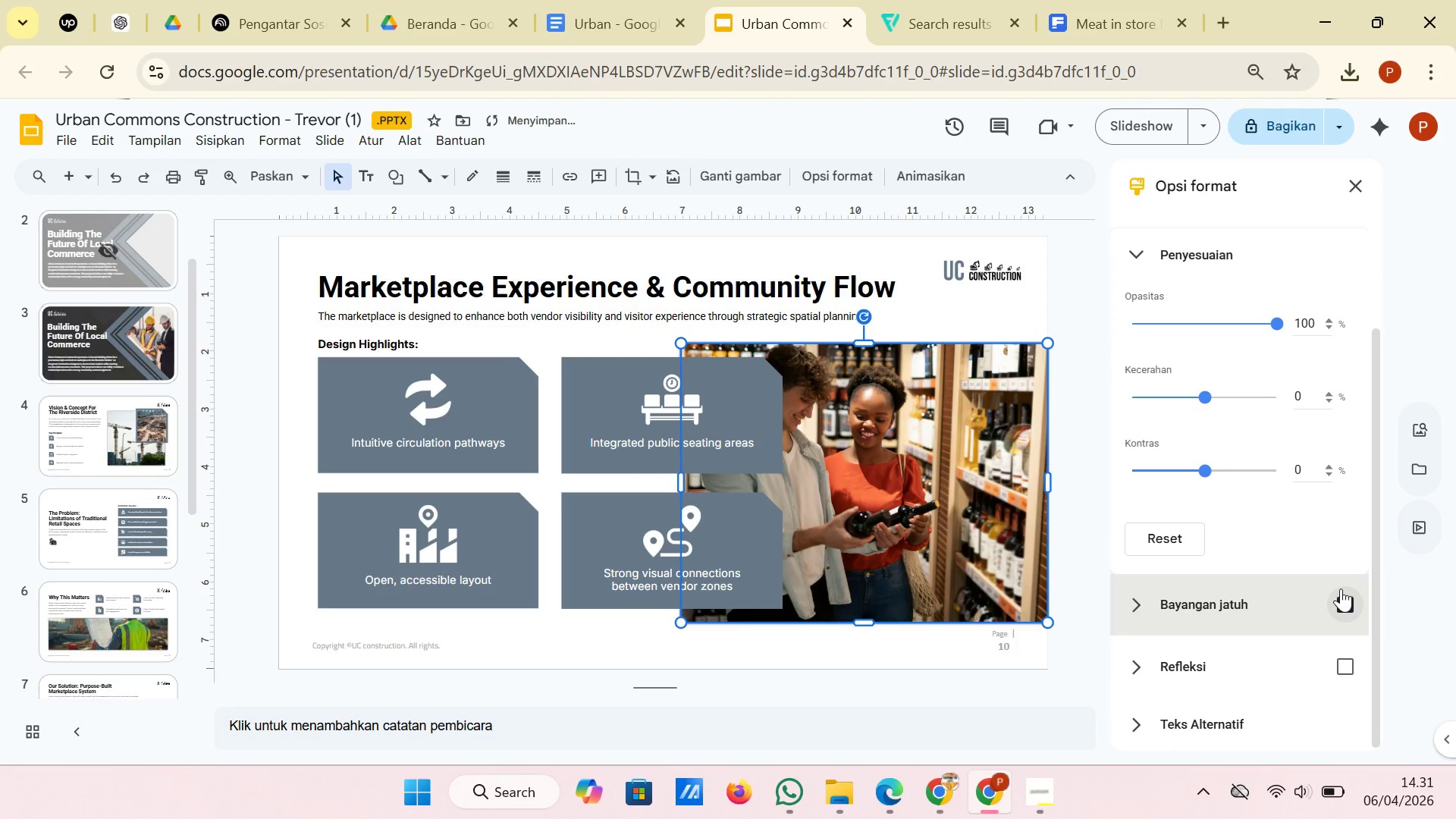 
scroll: coordinate [1341, 588], scroll_direction: down, amount: 2.0
 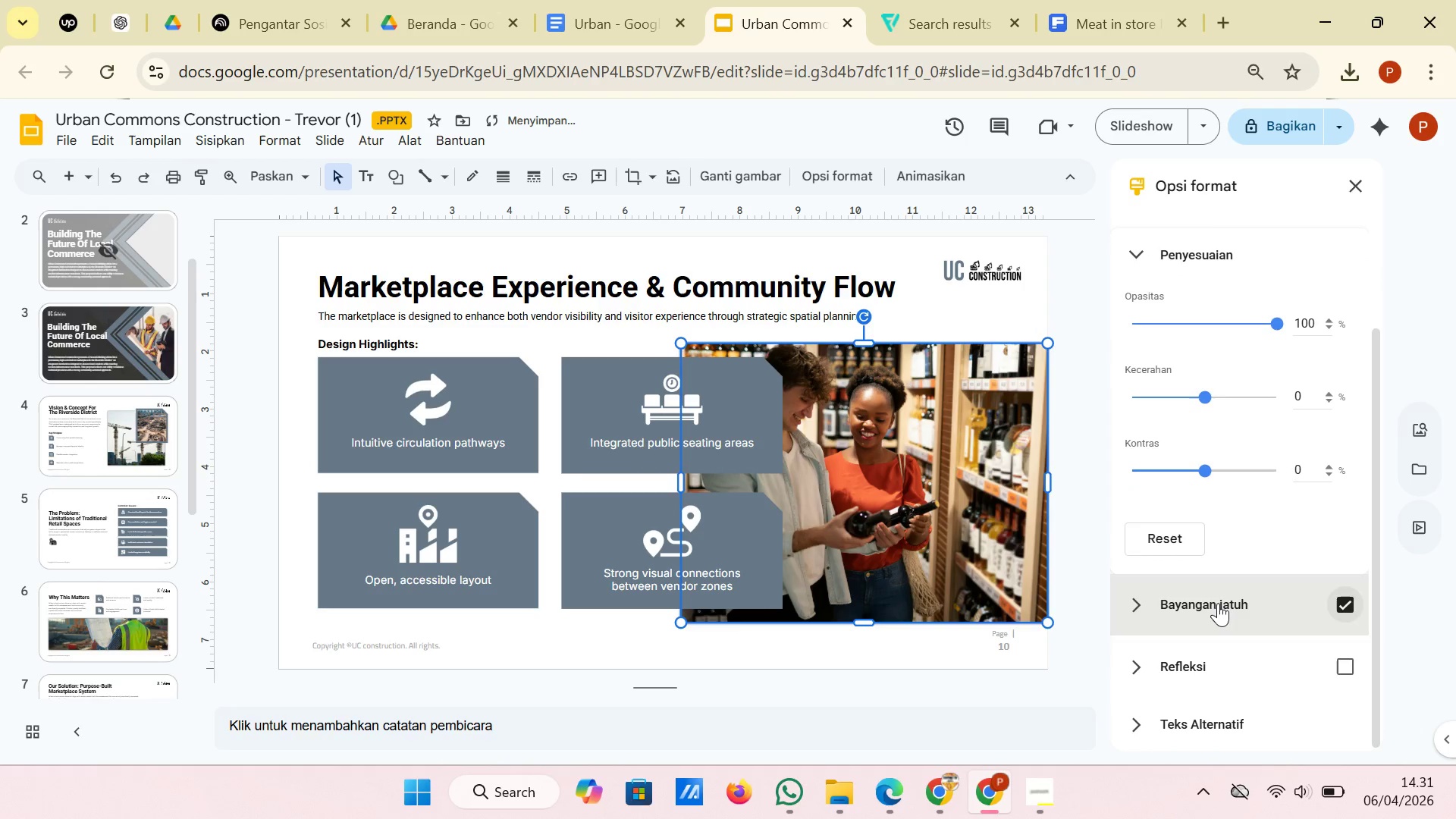 
left_click([1218, 603])
 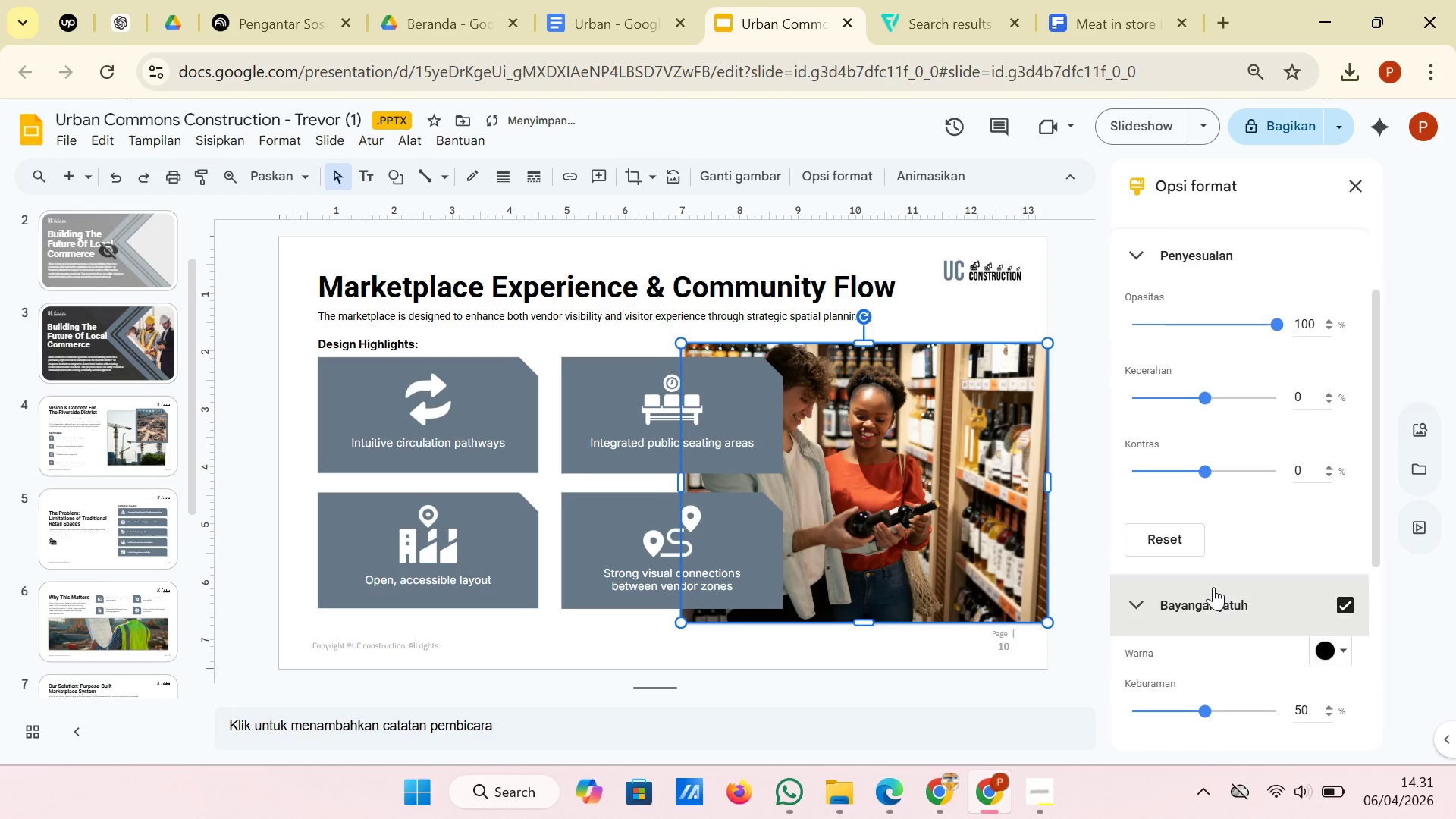 
scroll: coordinate [1213, 587], scroll_direction: down, amount: 3.0
 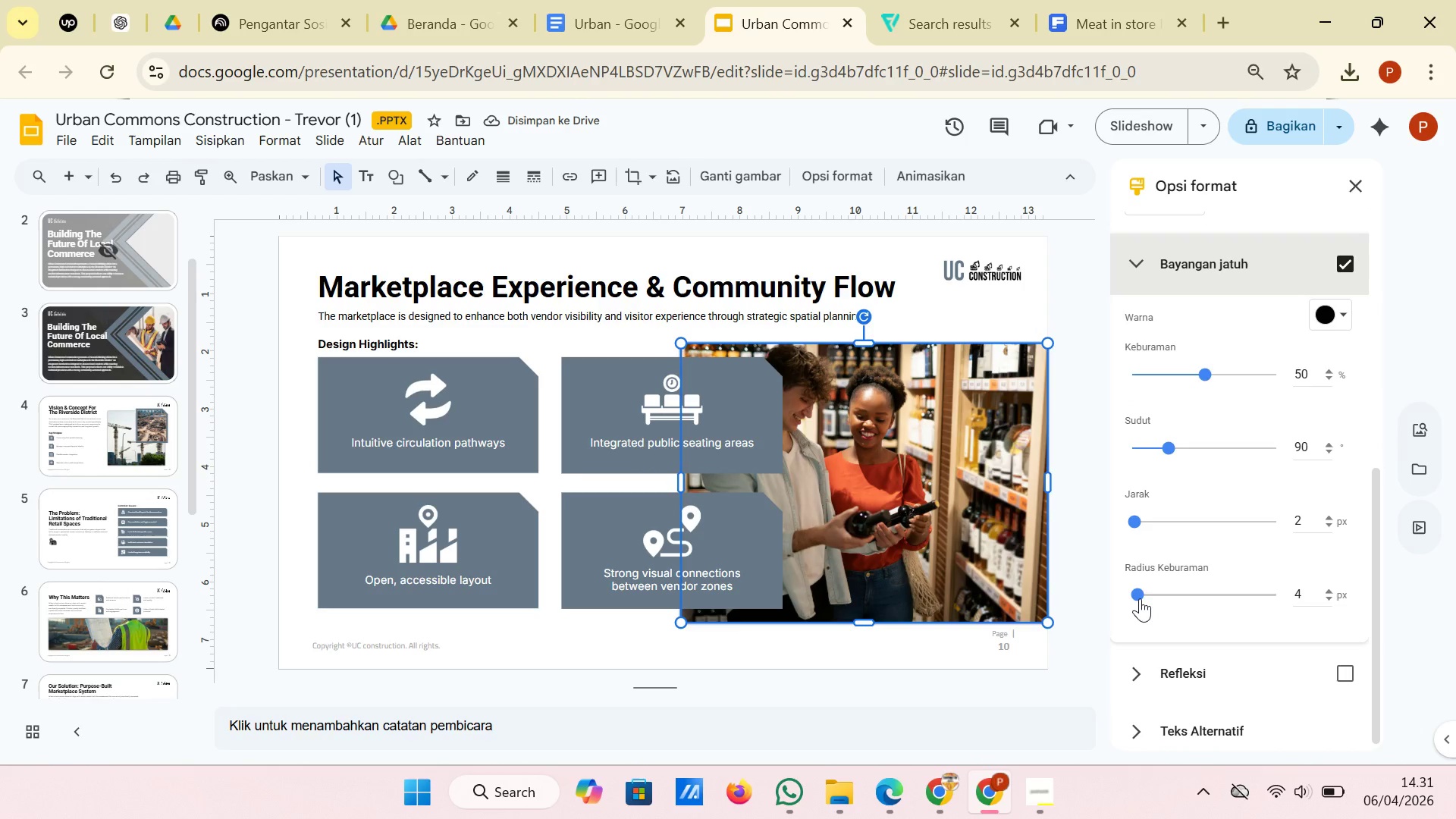 
left_click_drag(start_coordinate=[1140, 598], to_coordinate=[1148, 598])
 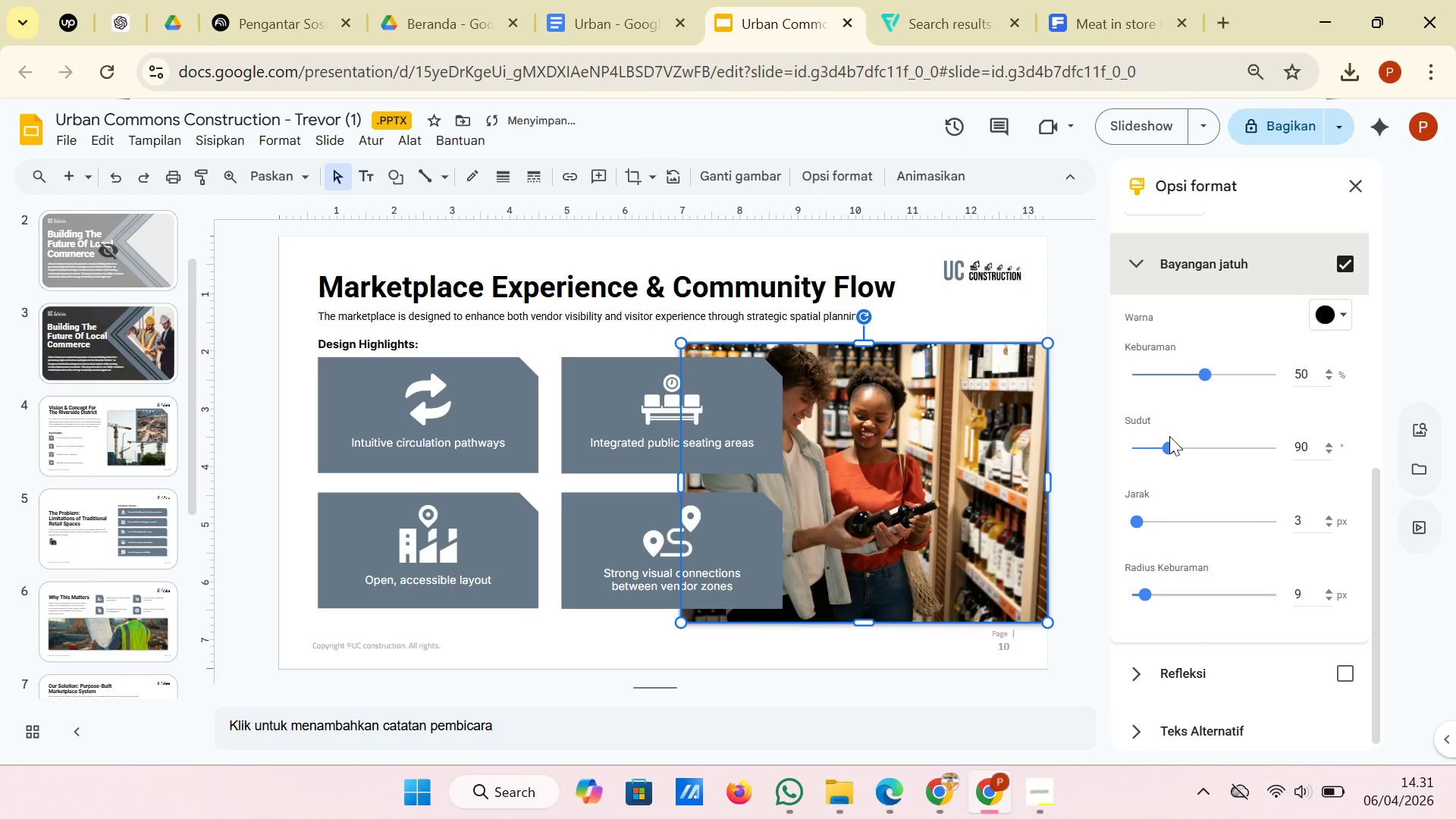 
left_click_drag(start_coordinate=[1205, 374], to_coordinate=[1211, 374])
 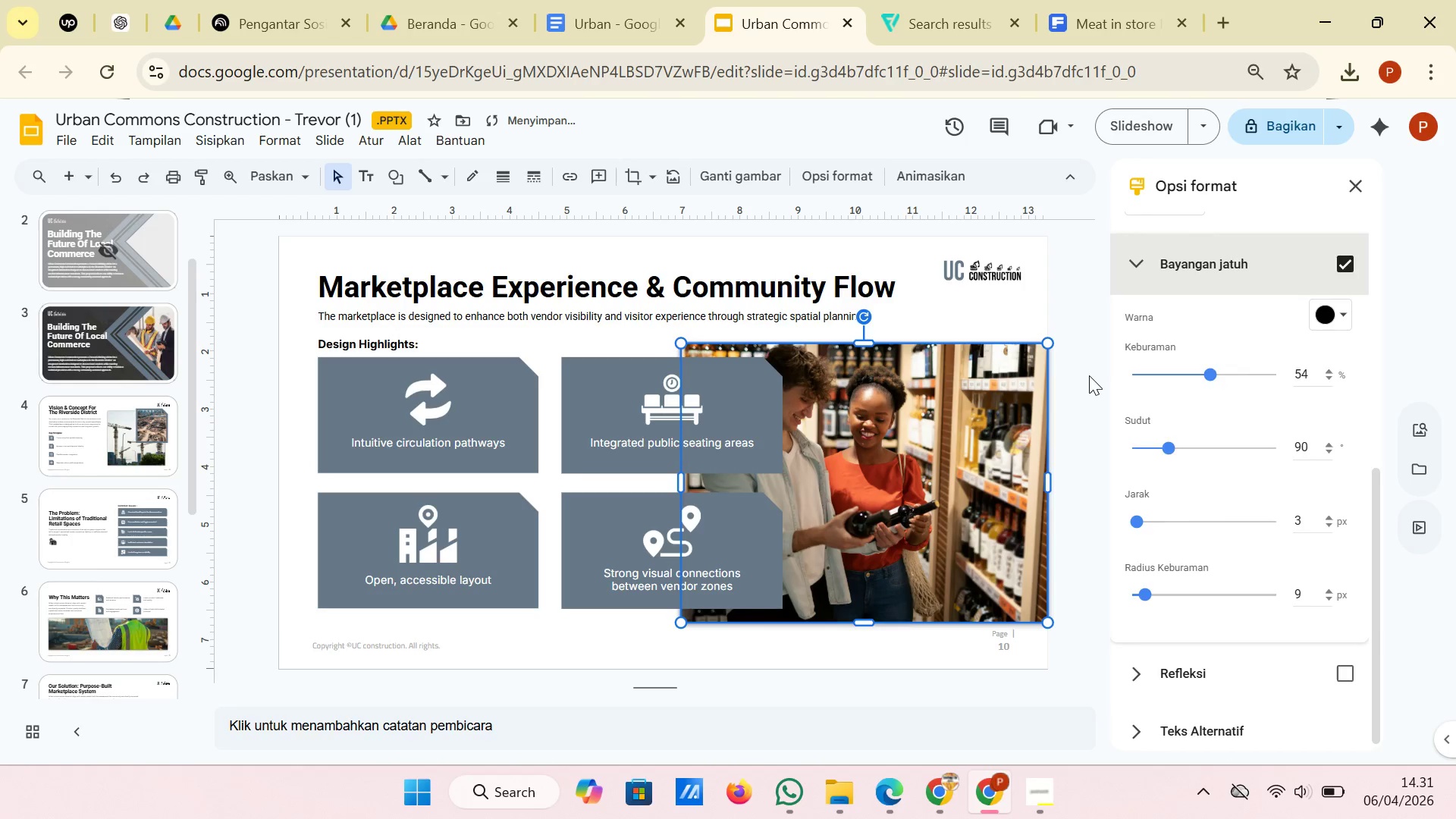 
left_click([1088, 375])
 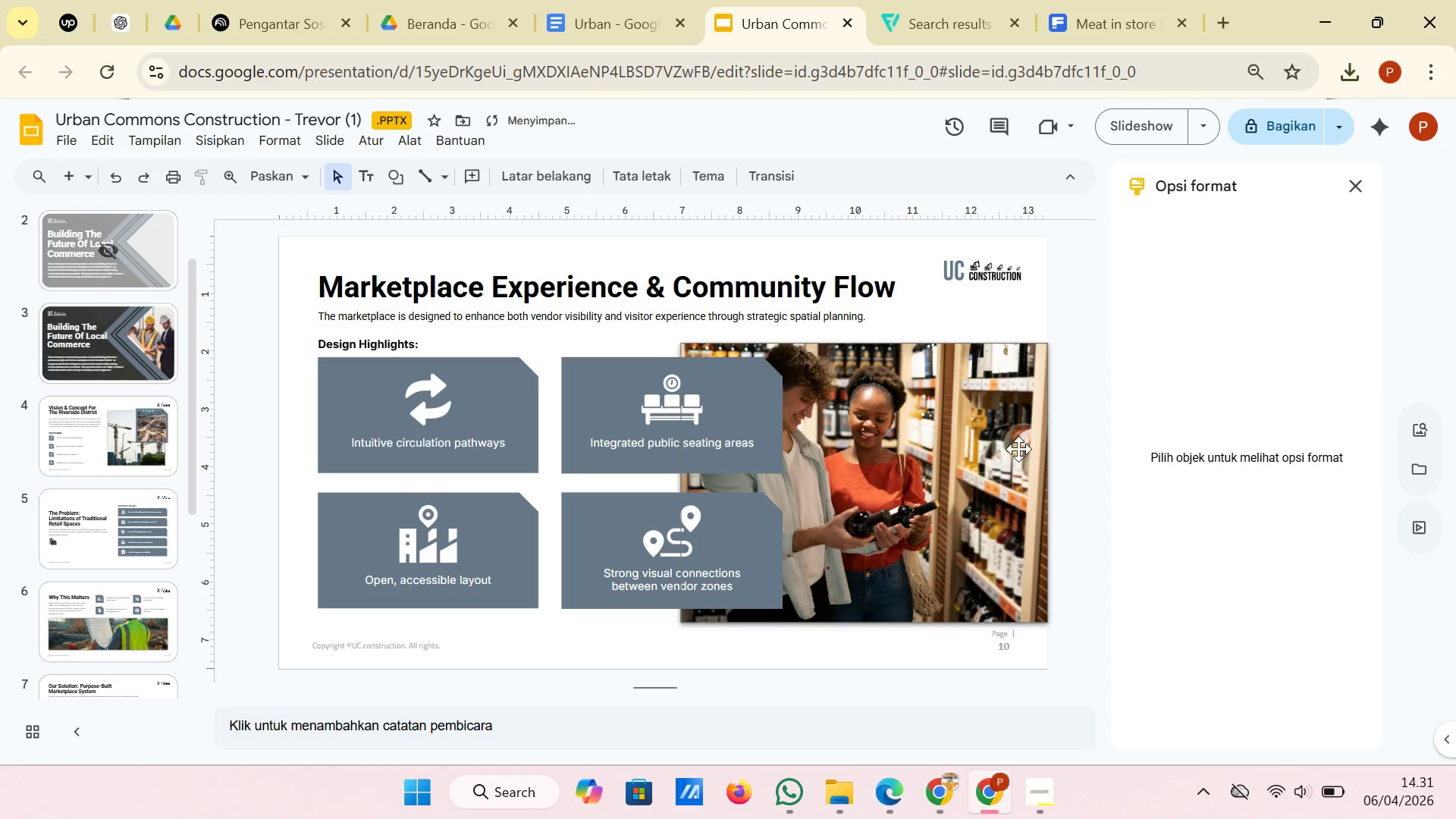 
left_click([1018, 450])
 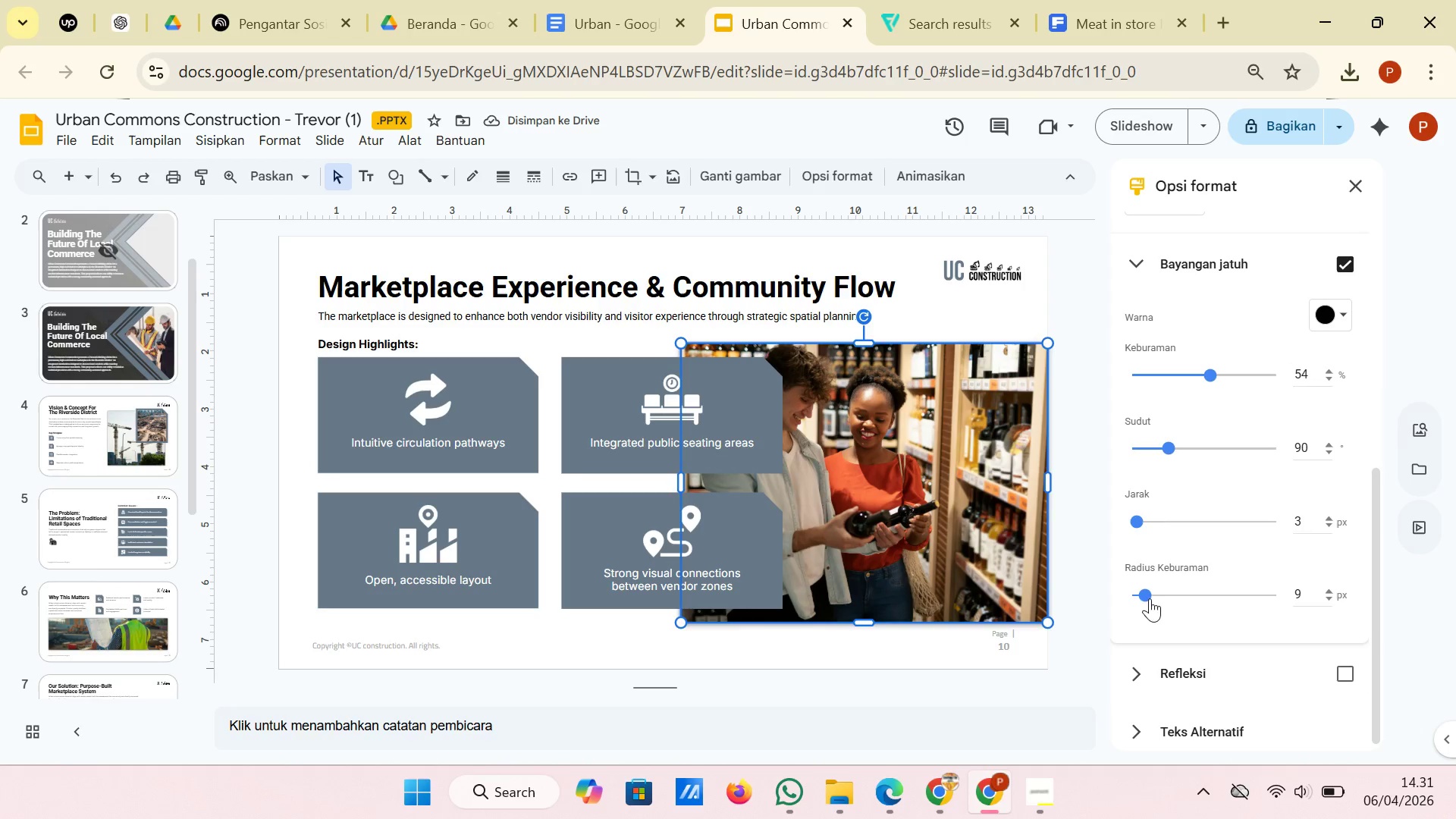 
left_click_drag(start_coordinate=[1146, 596], to_coordinate=[1152, 596])
 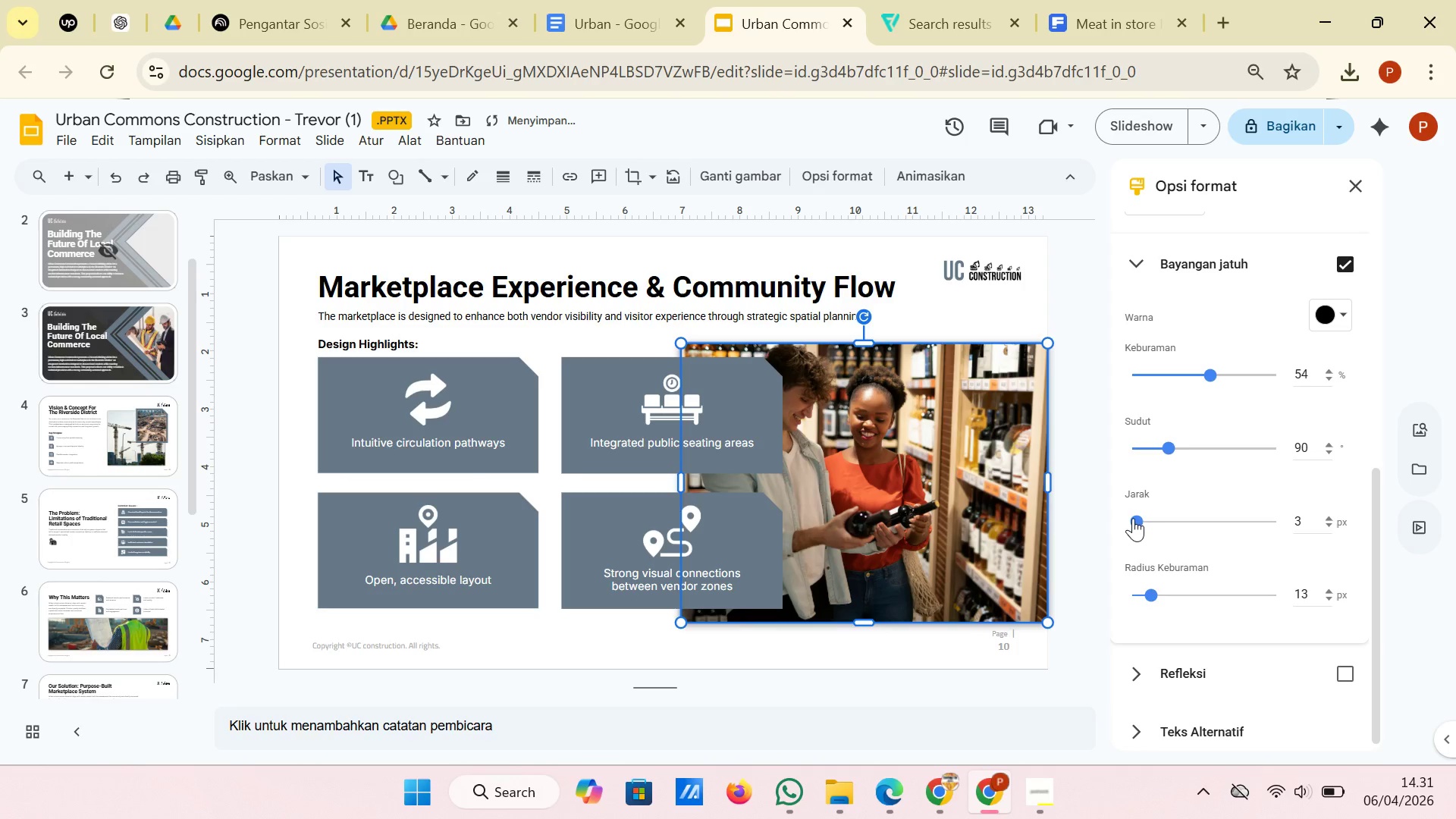 
left_click_drag(start_coordinate=[1133, 518], to_coordinate=[1138, 518])
 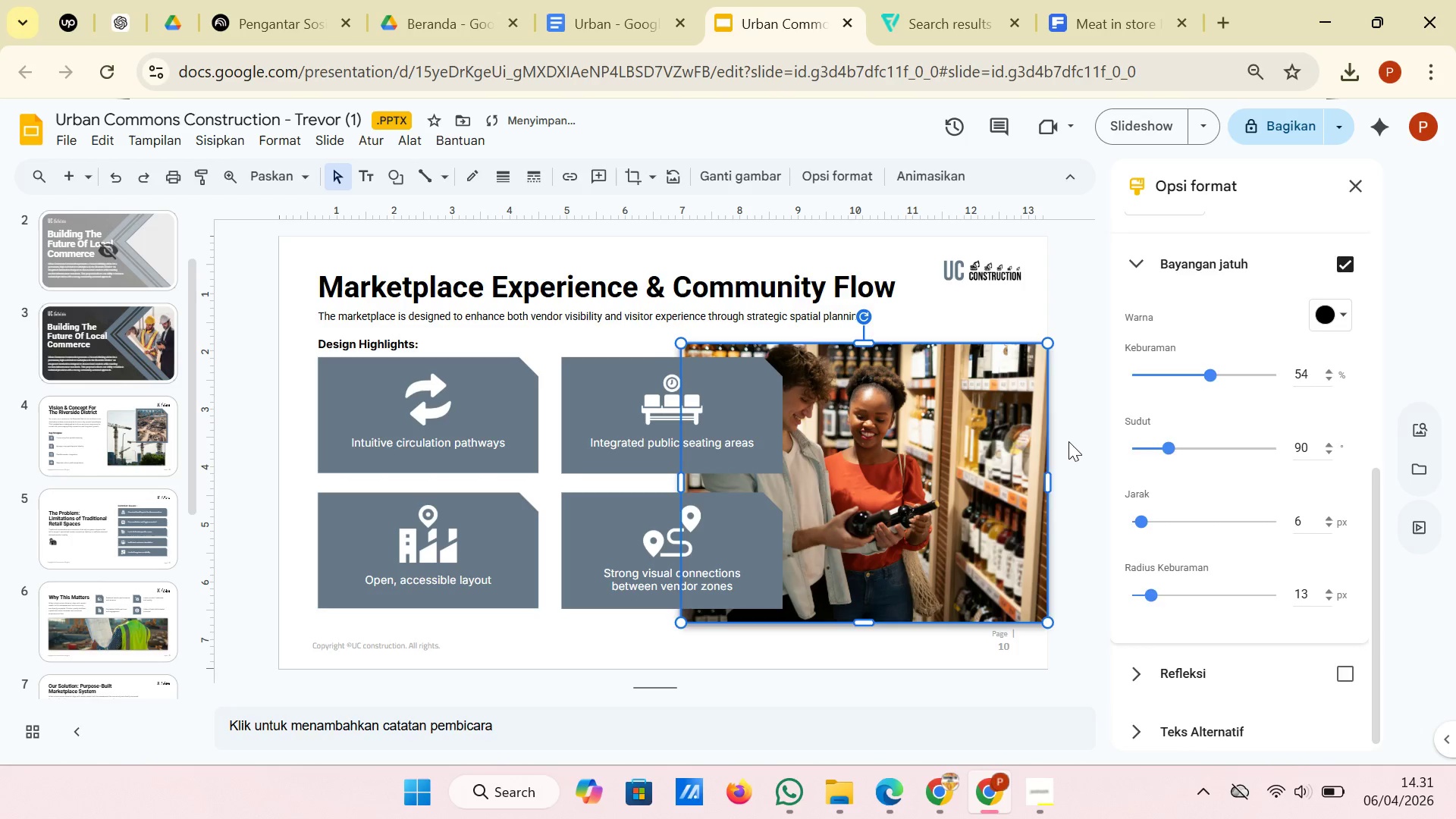 
left_click([1068, 441])
 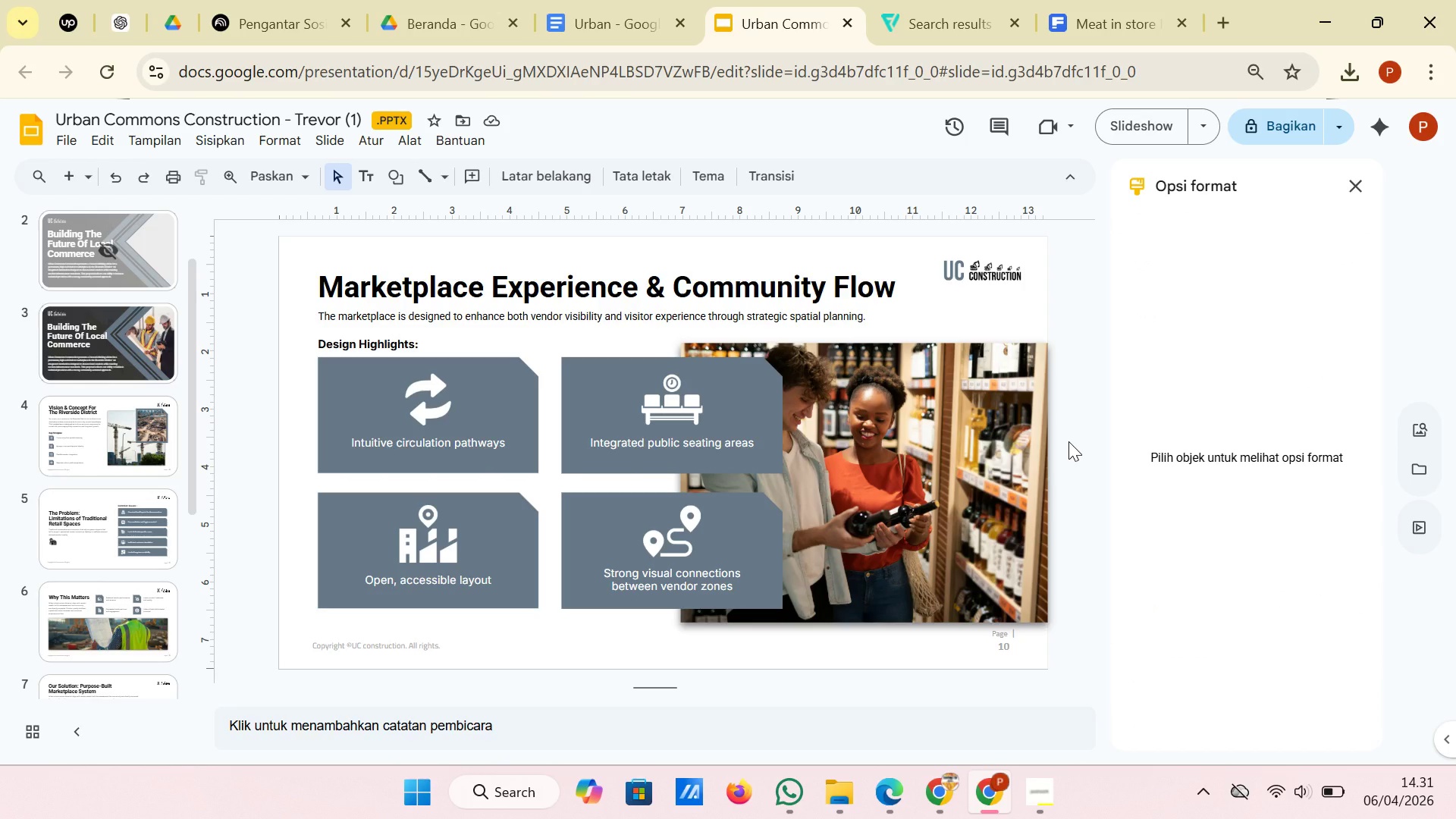 
wait(13.89)
 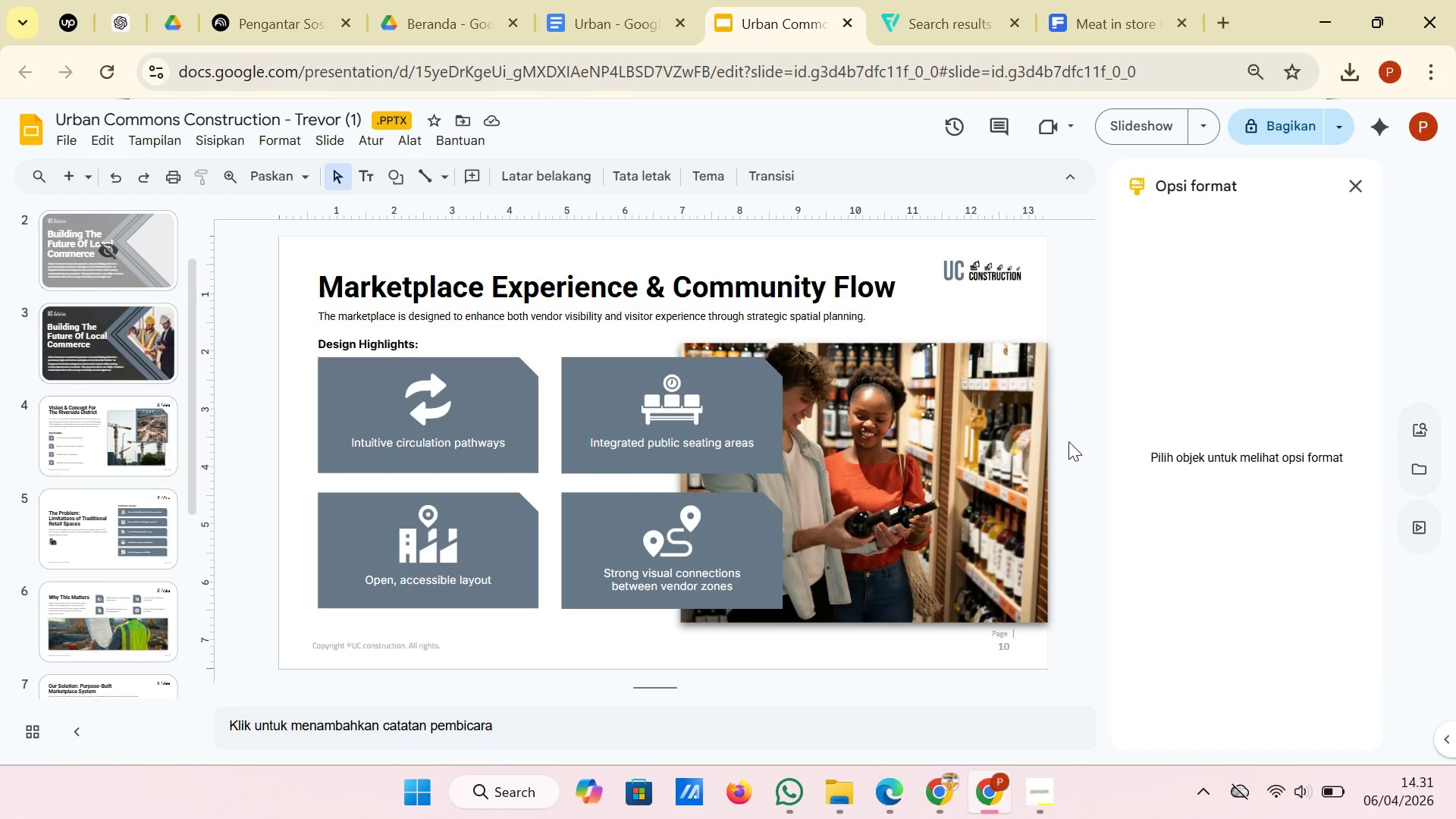 
left_click([221, 347])
 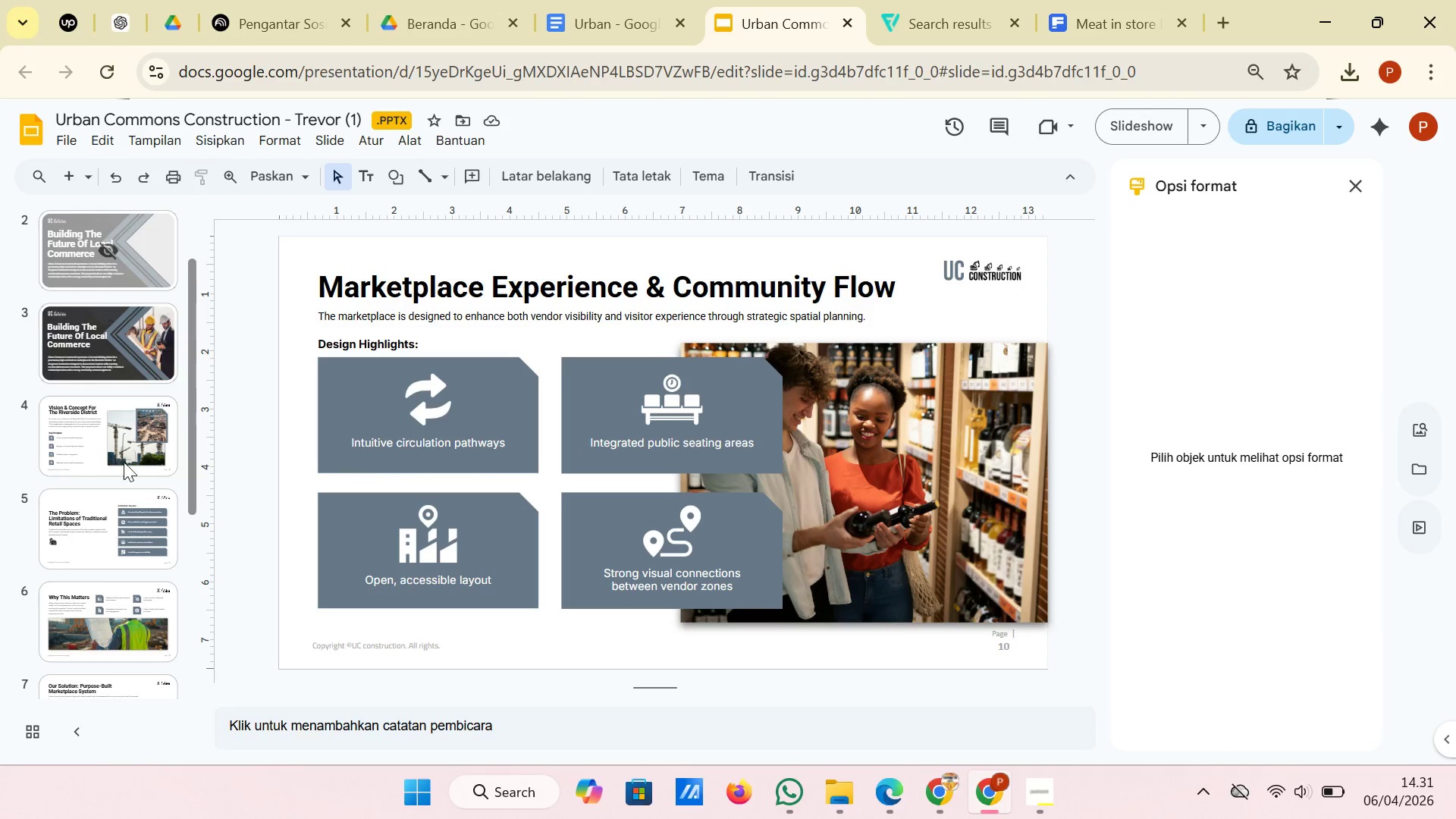 
scroll: coordinate [77, 513], scroll_direction: down, amount: 6.0
 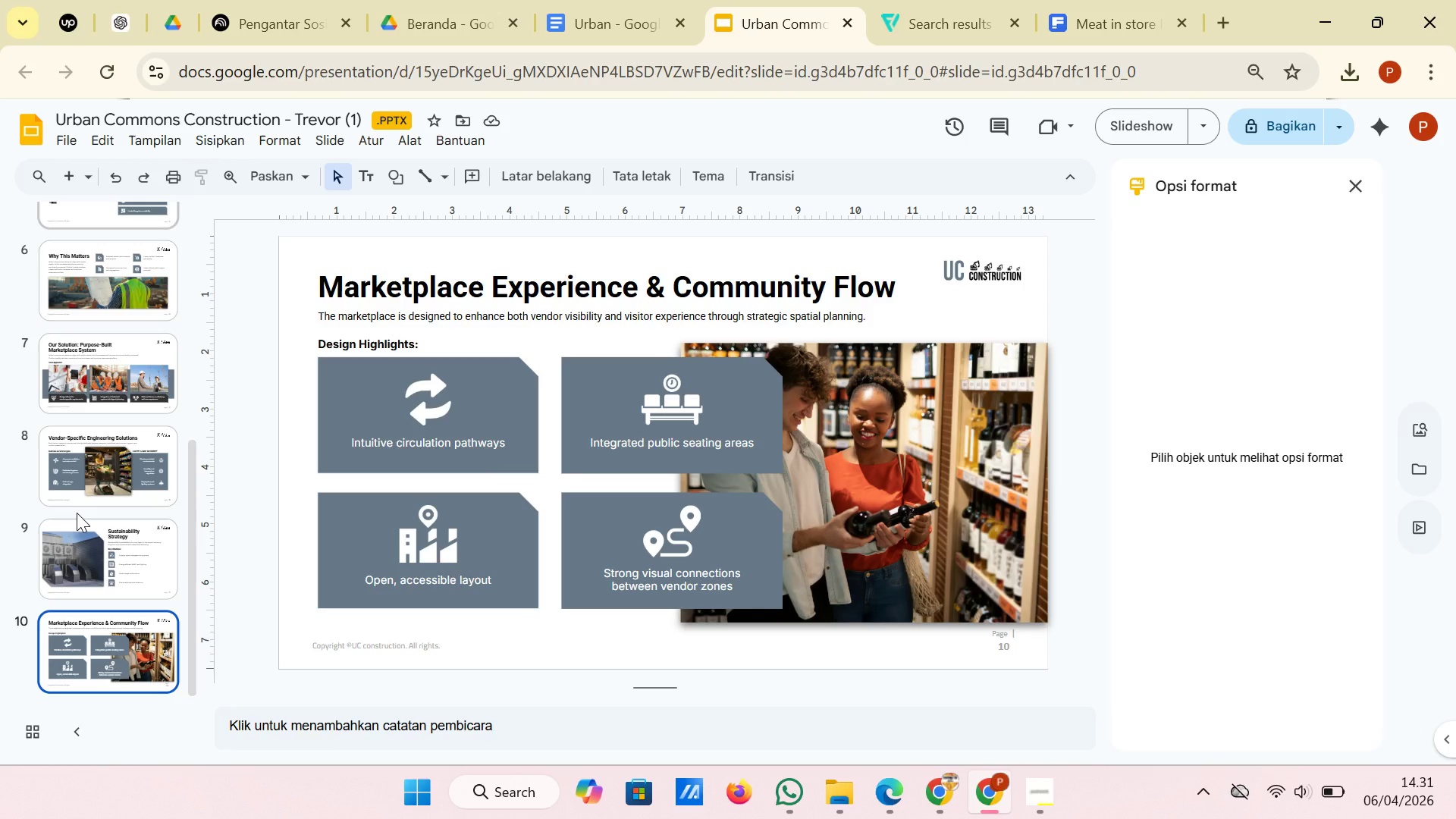 
left_click([109, 570])
 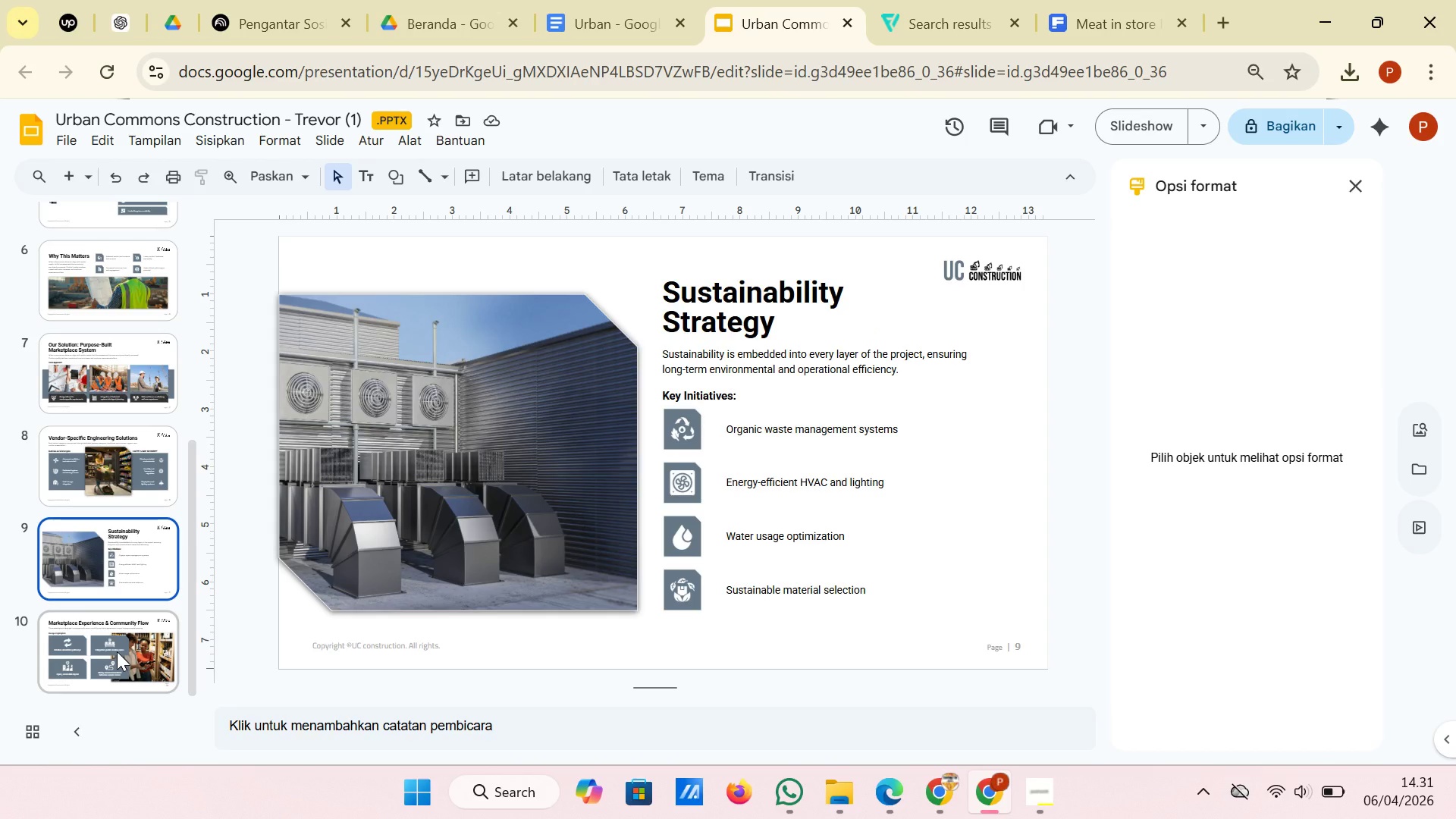 
wait(6.53)
 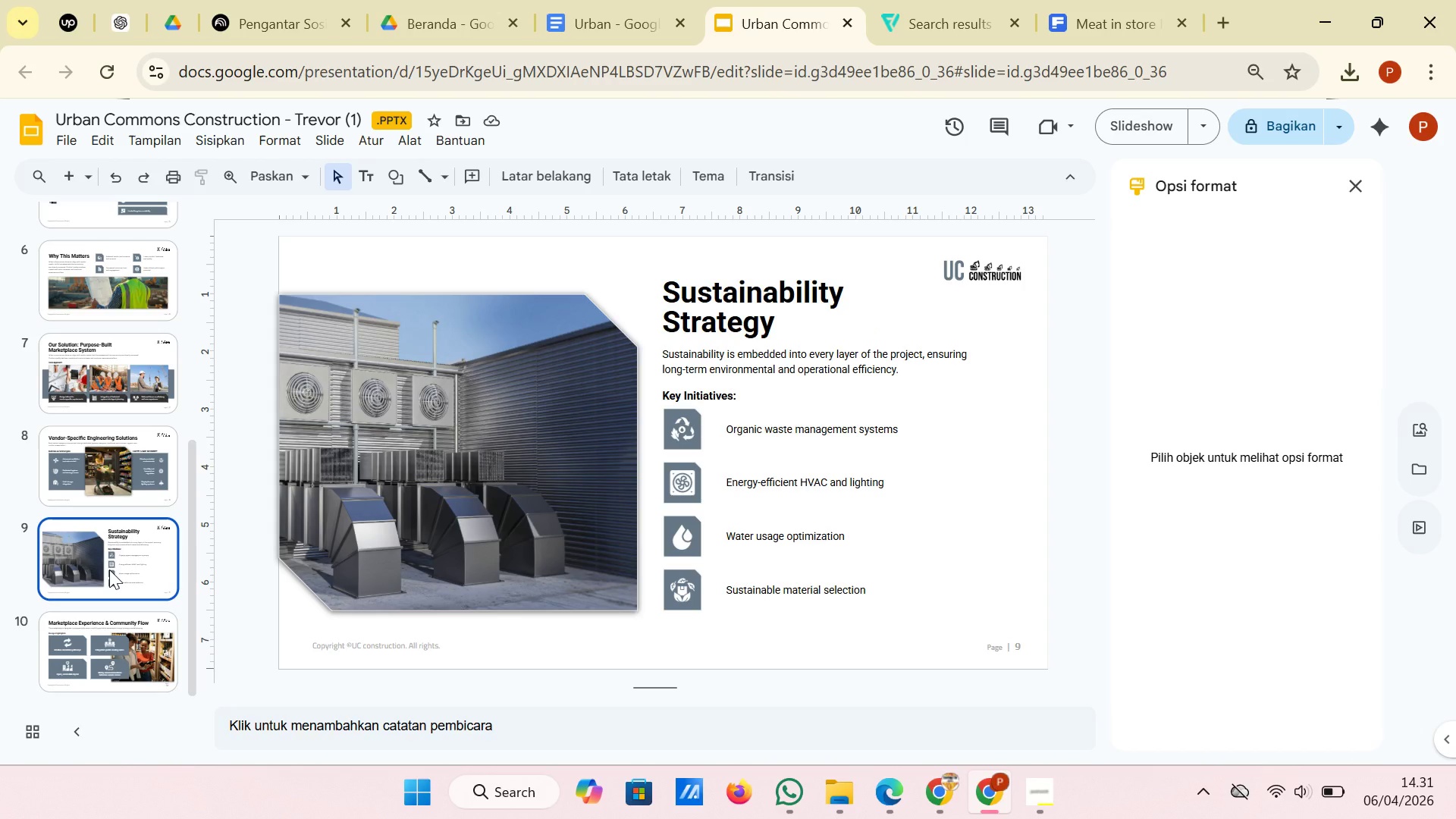 
left_click([371, 495])
 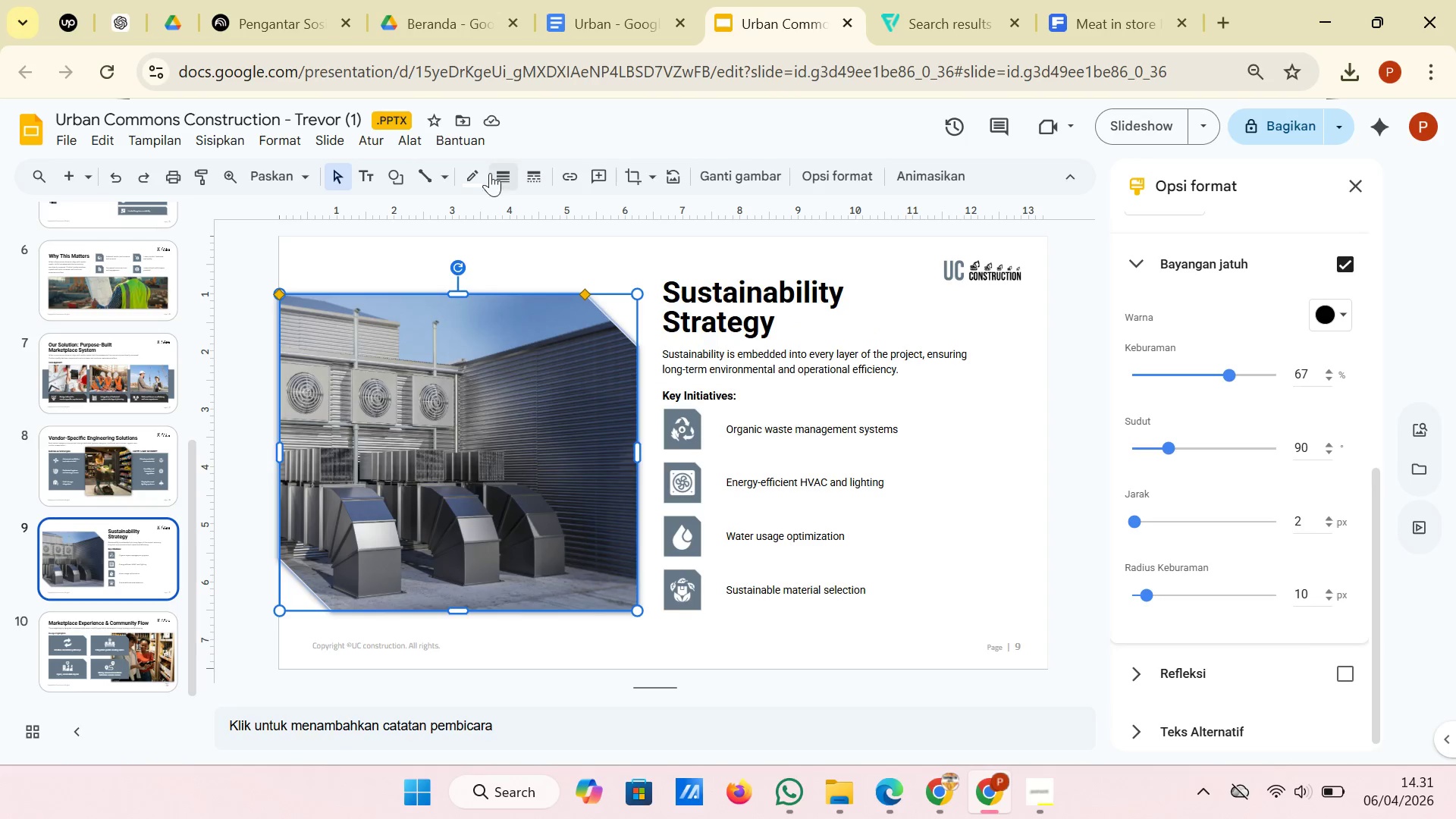 
left_click([472, 177])
 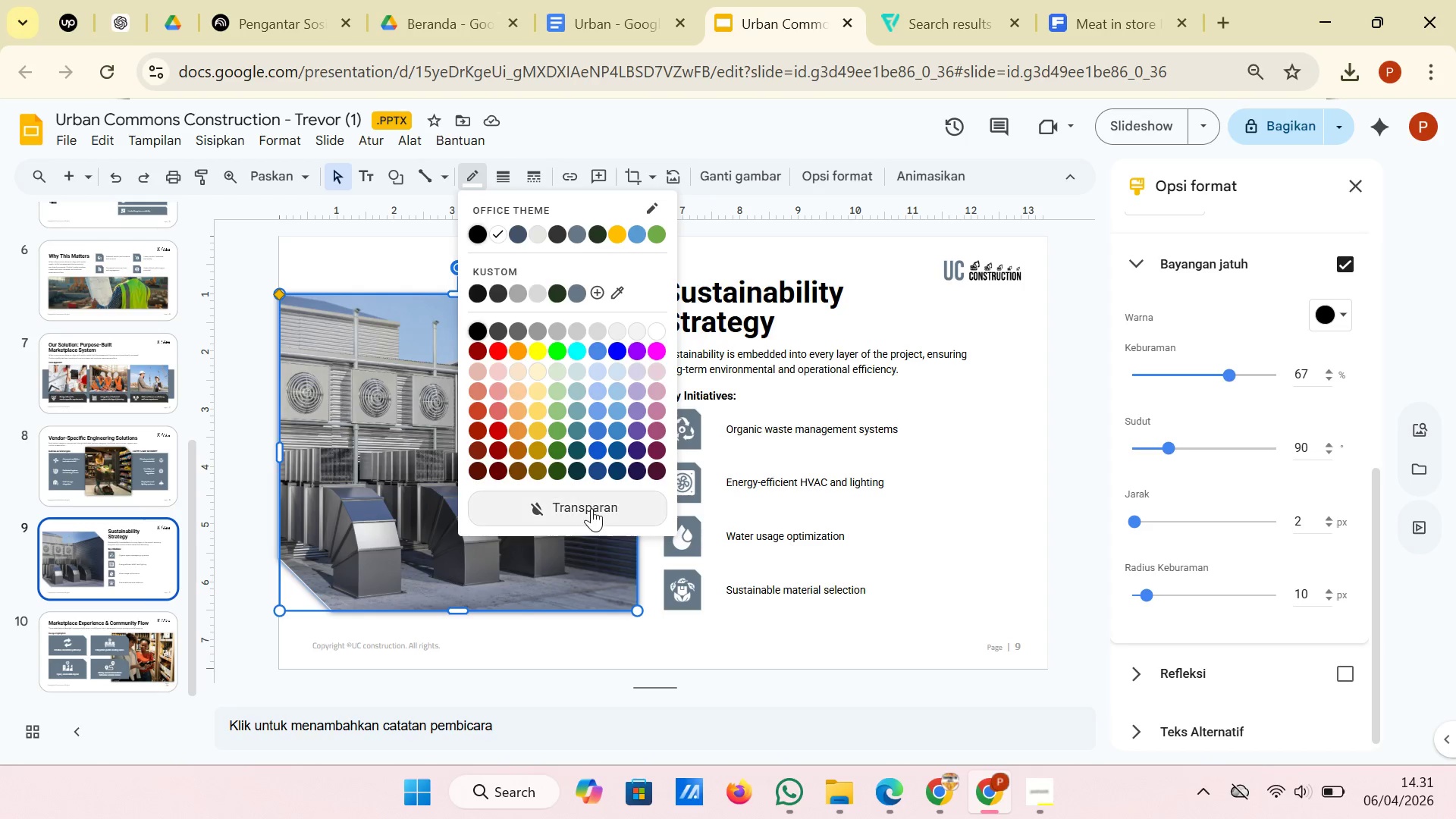 
left_click([592, 508])
 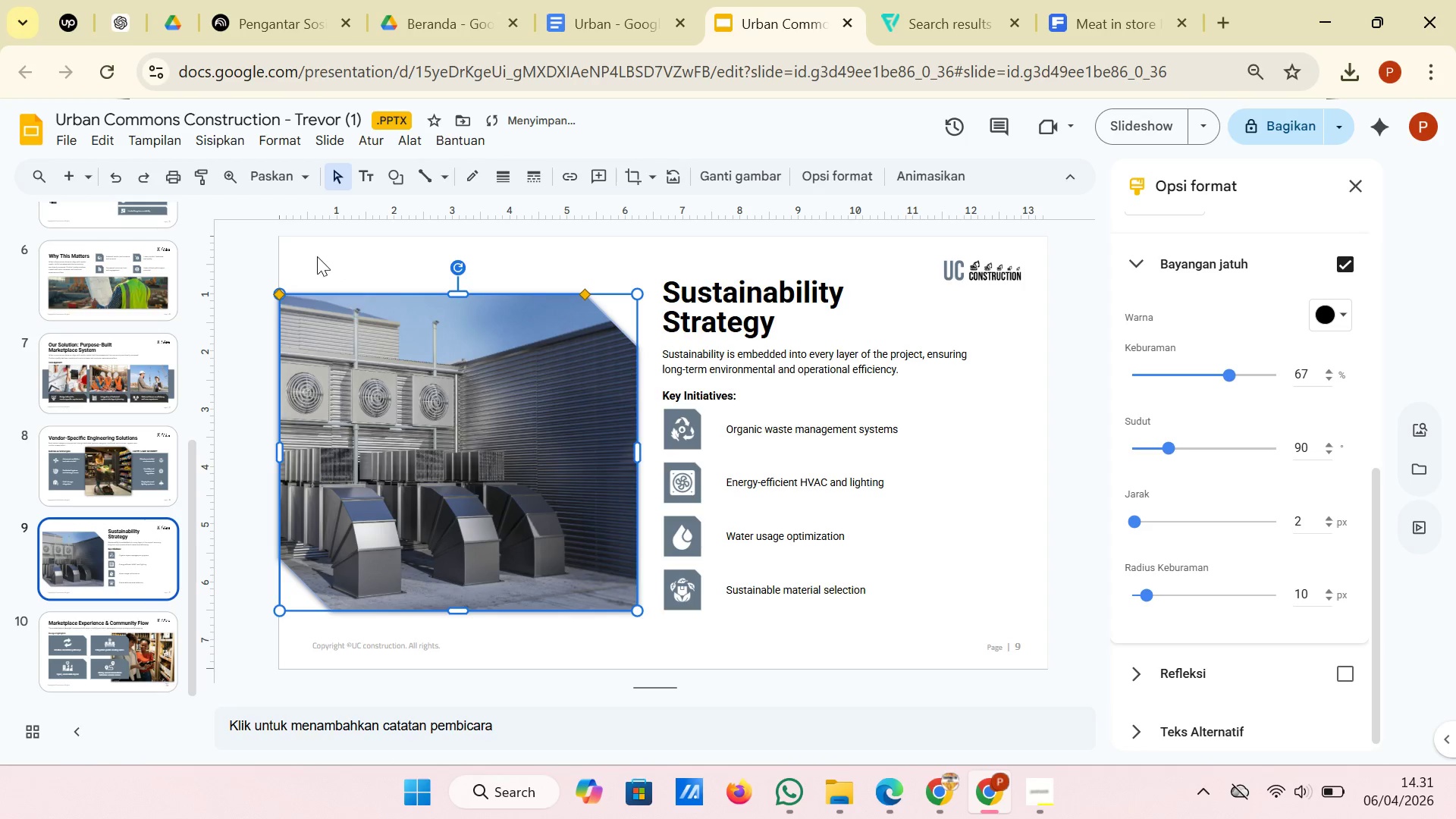 
left_click([314, 253])
 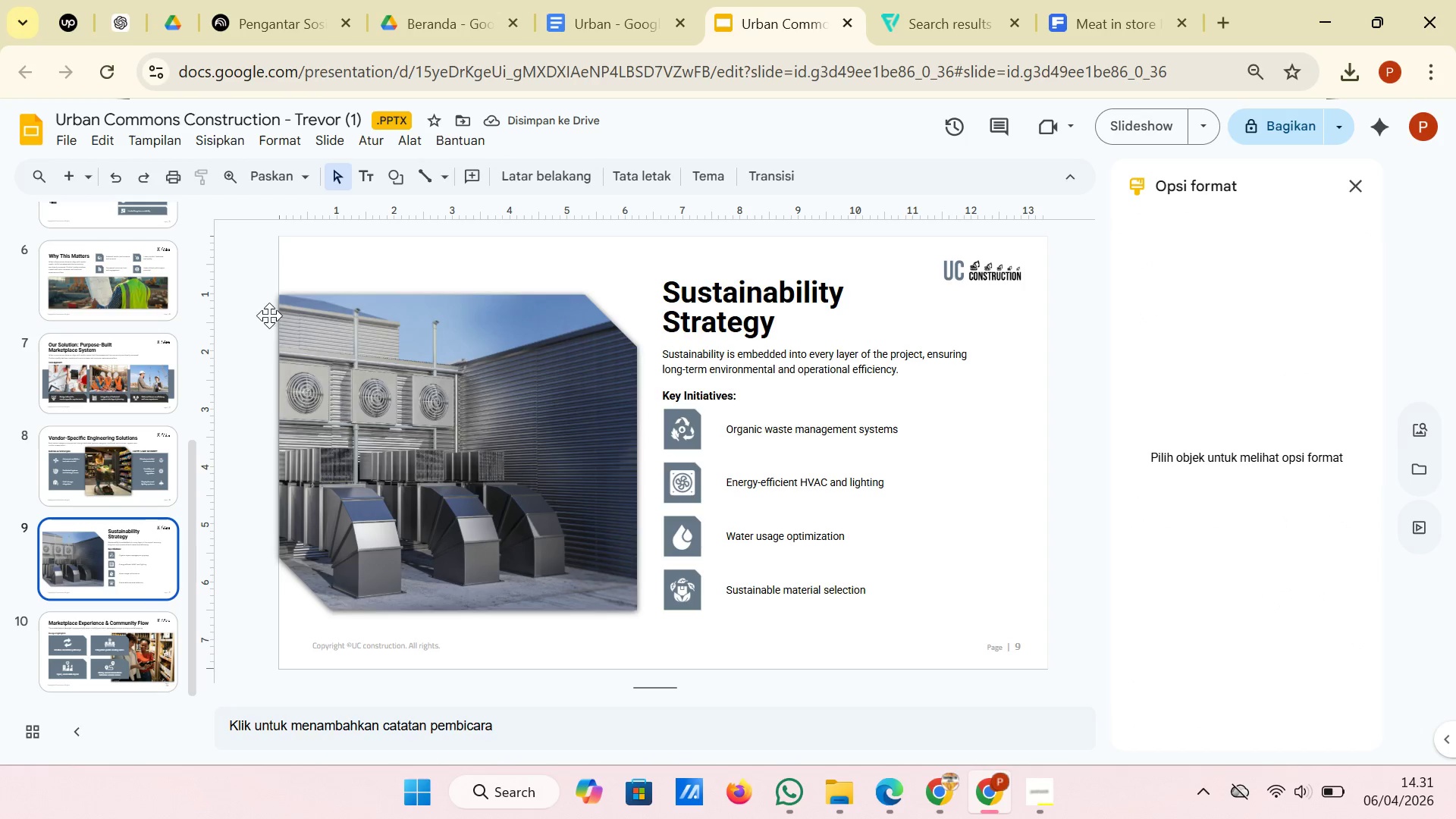 
left_click([113, 475])
 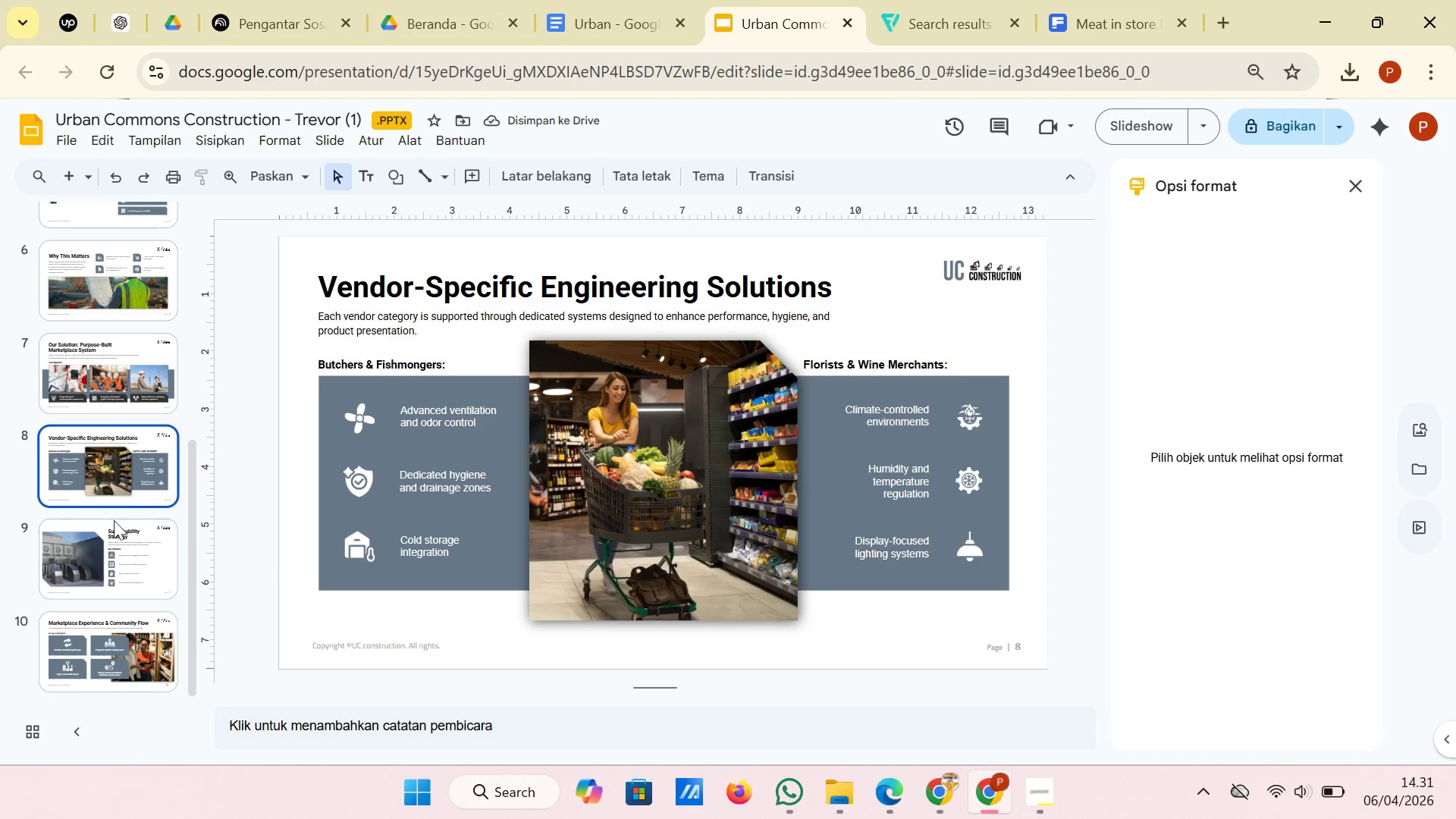 
left_click([115, 643])
 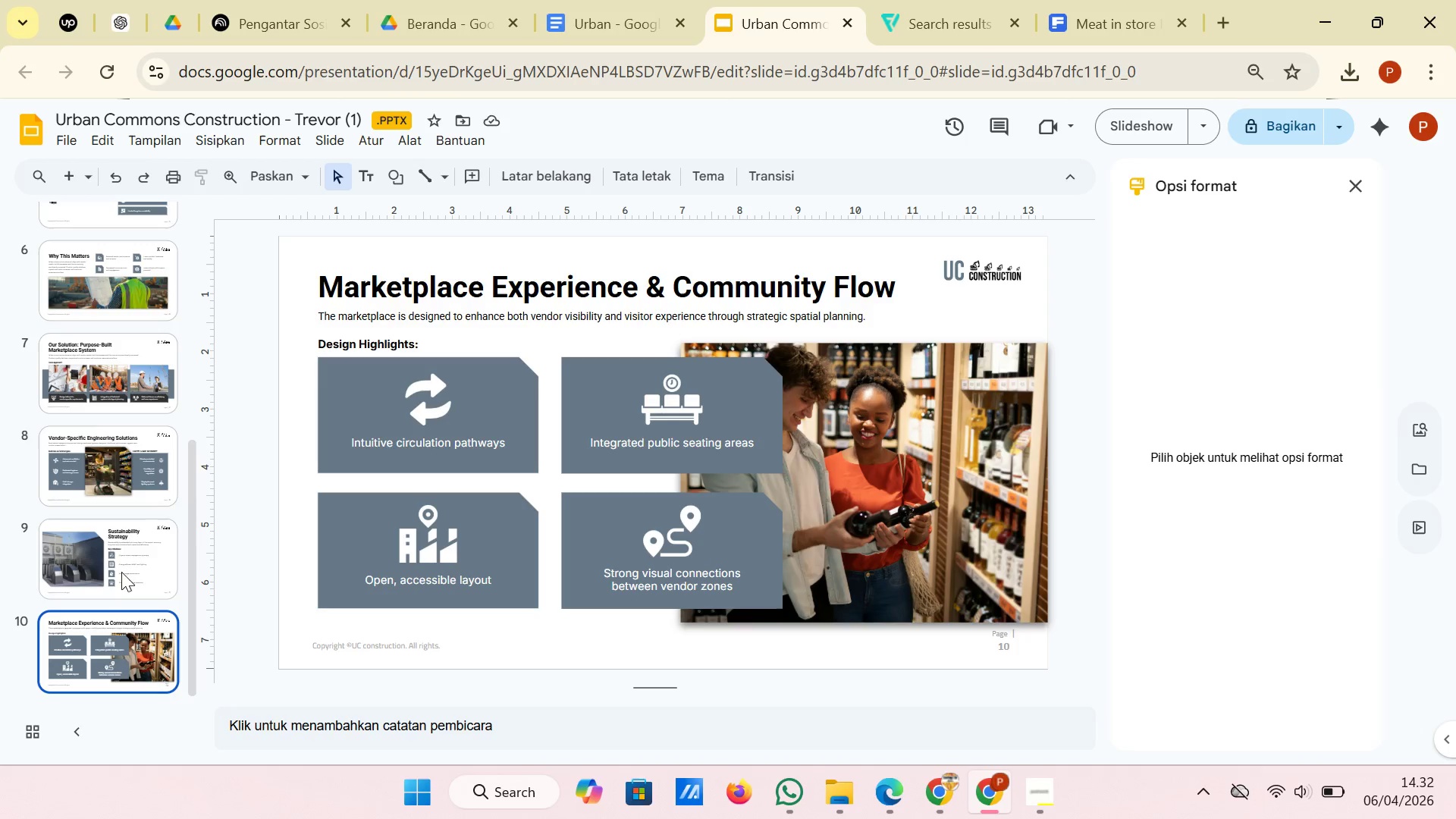 
wait(5.33)
 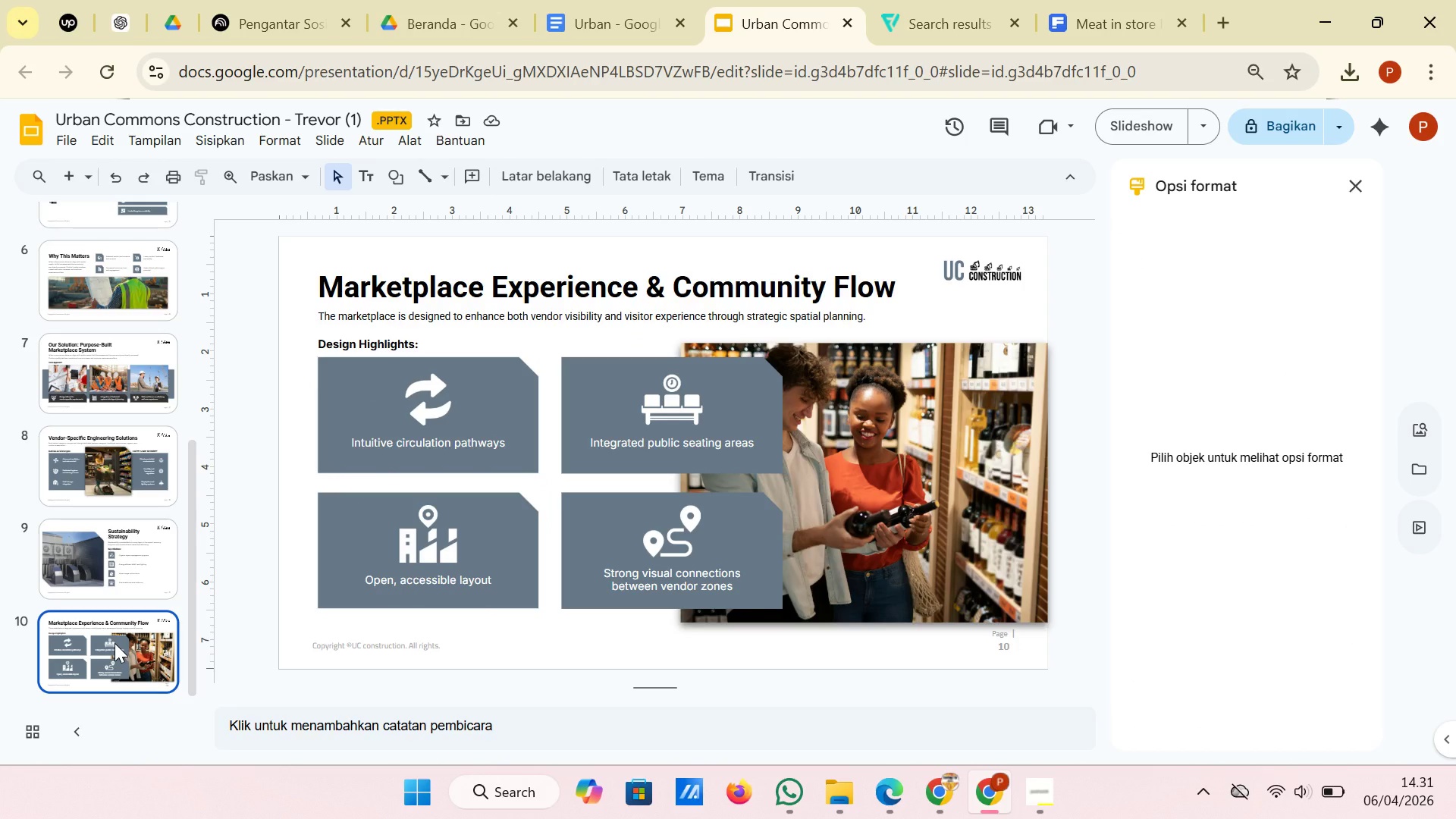 
left_click([71, 174])
 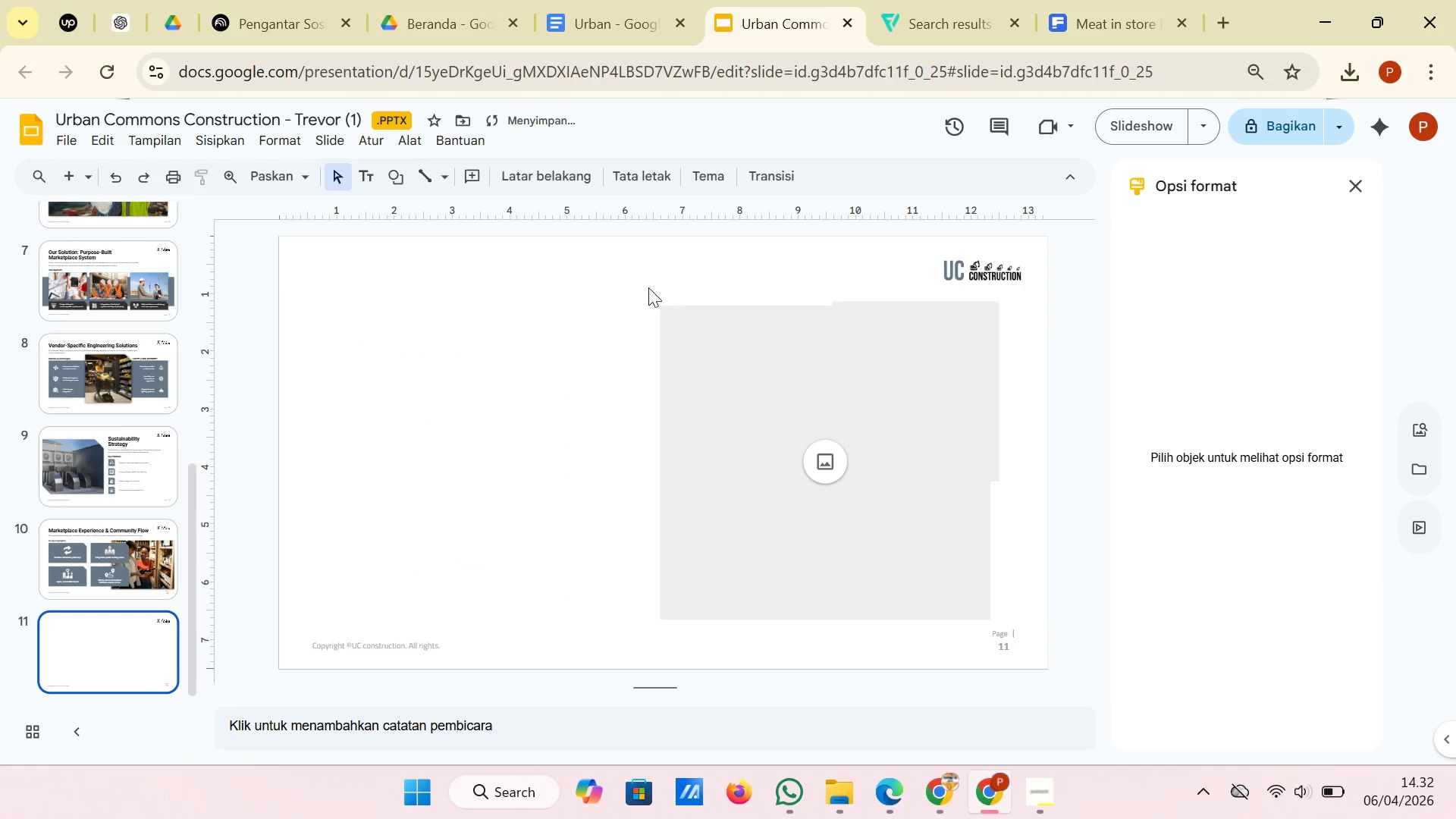 
left_click_drag(start_coordinate=[636, 256], to_coordinate=[1035, 595])
 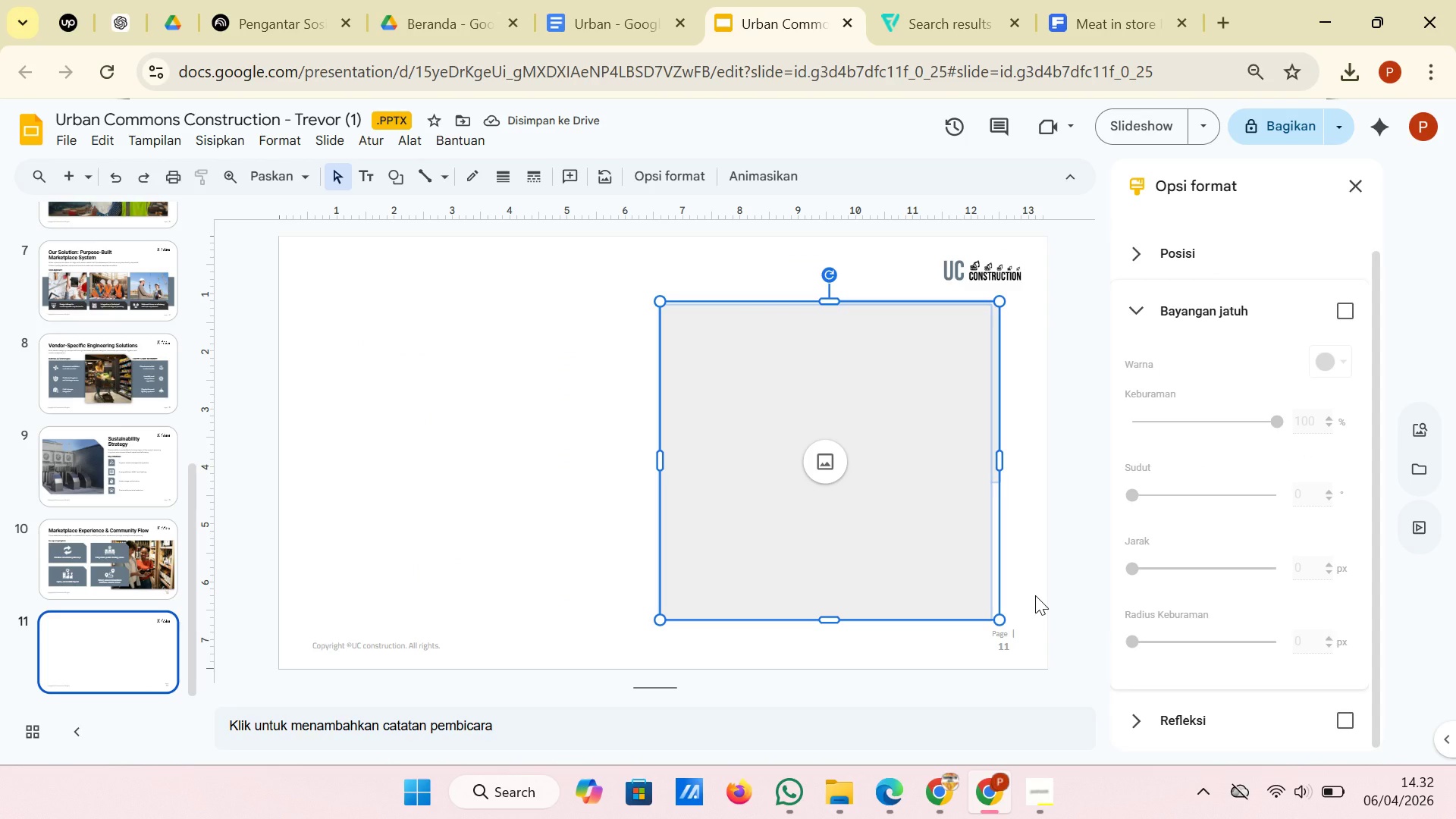 
key(Backspace)
 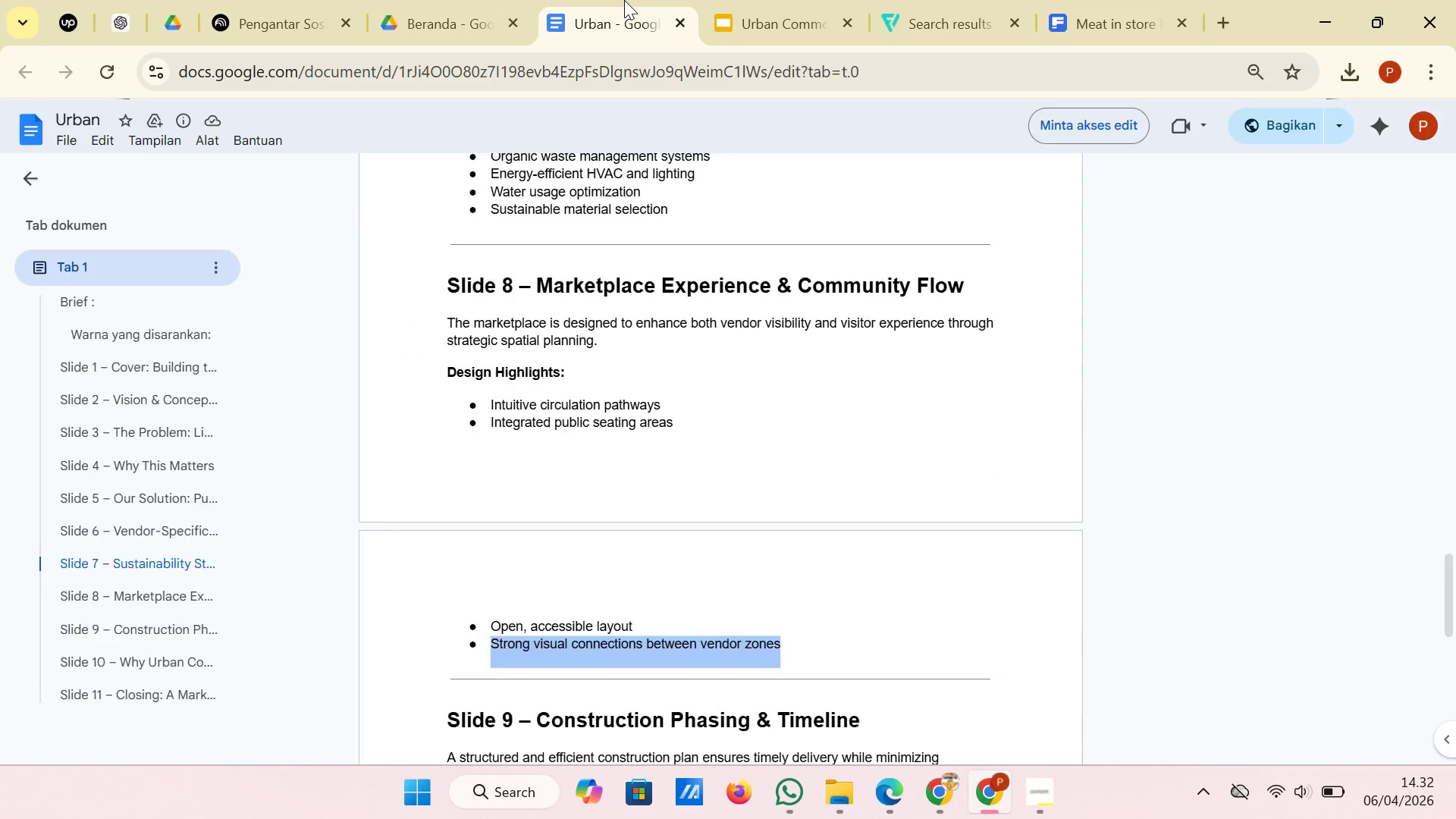 
scroll: coordinate [581, 353], scroll_direction: down, amount: 4.0
 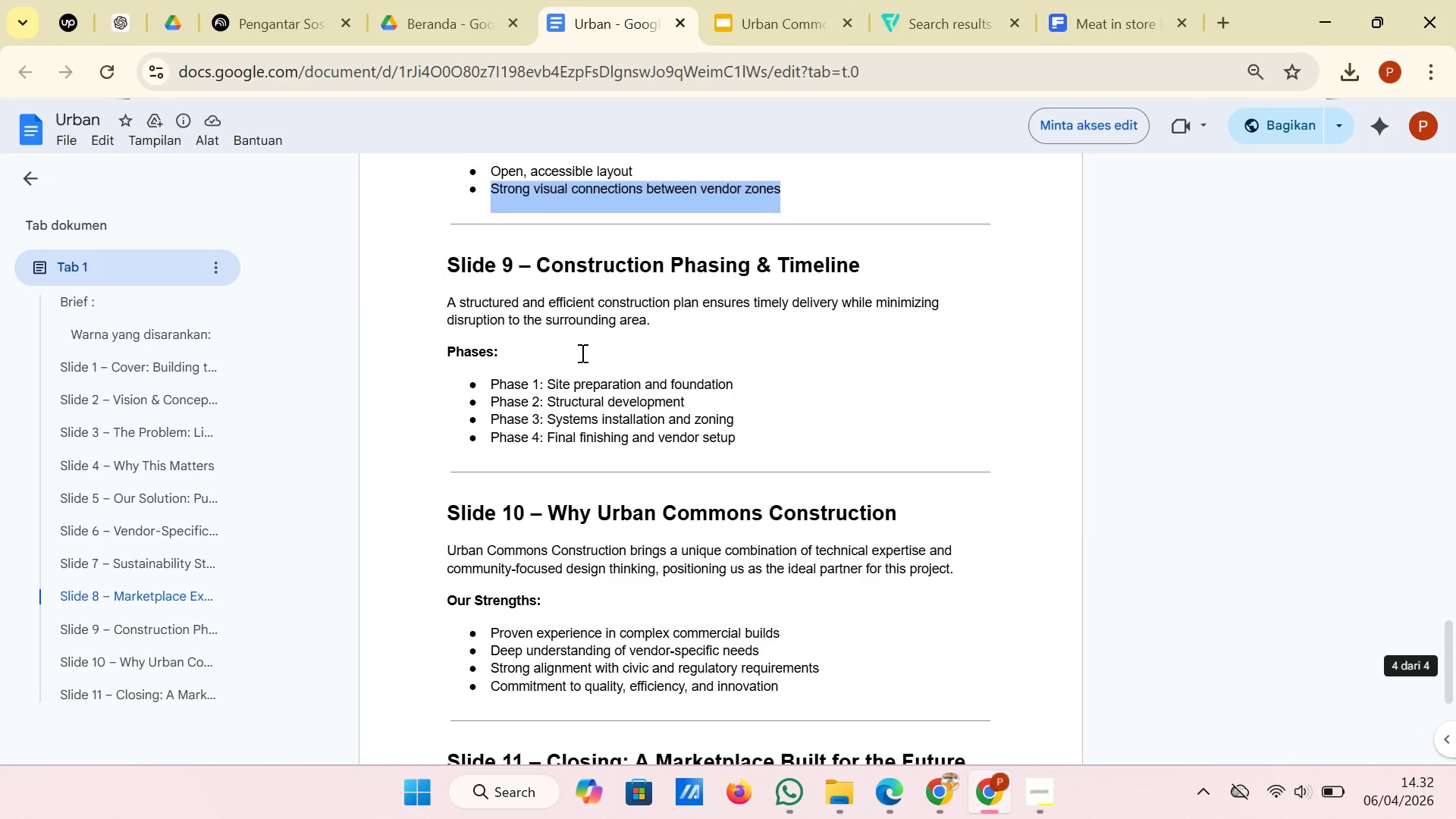 
left_click([581, 353])
 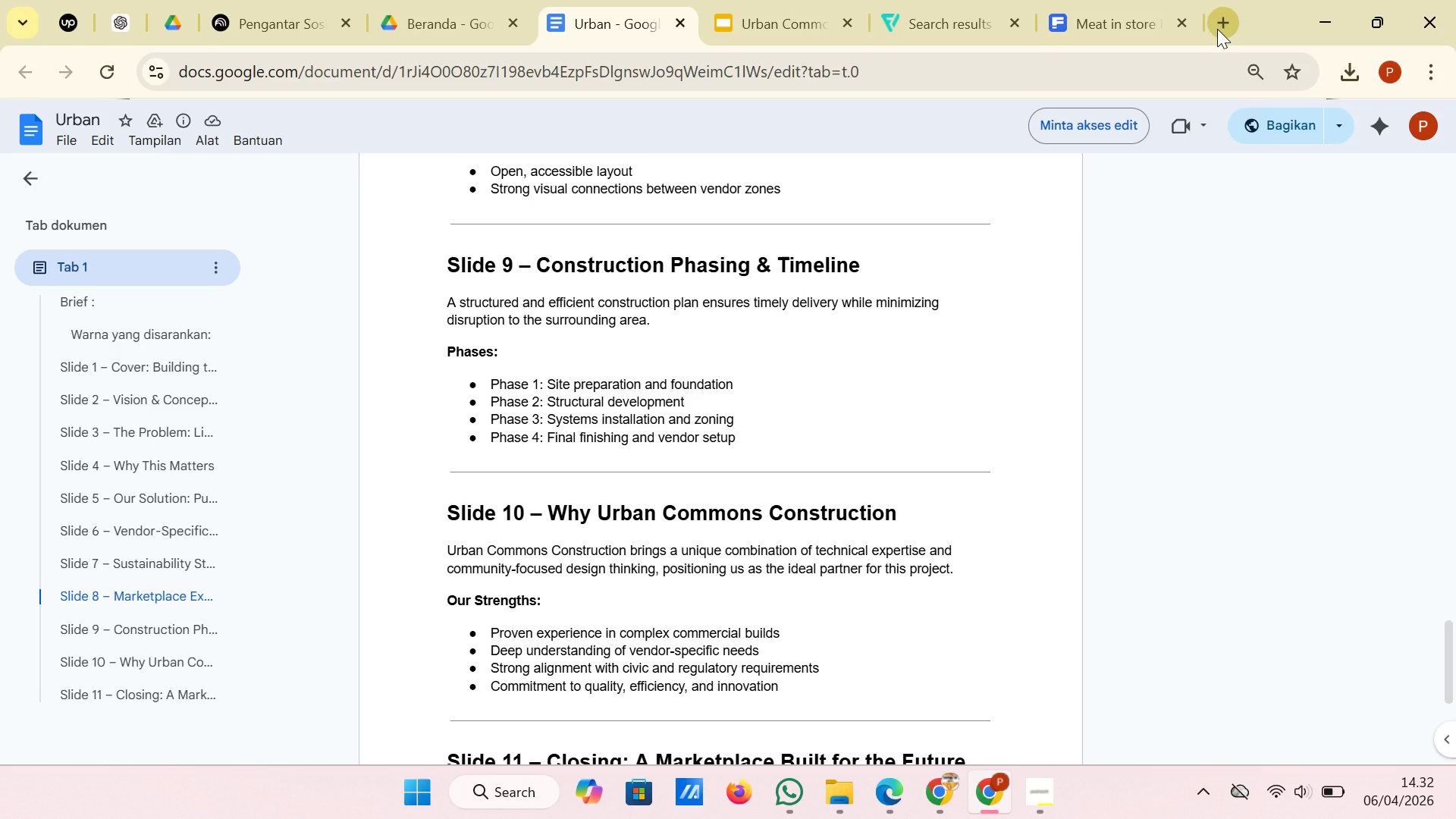 
wait(6.05)
 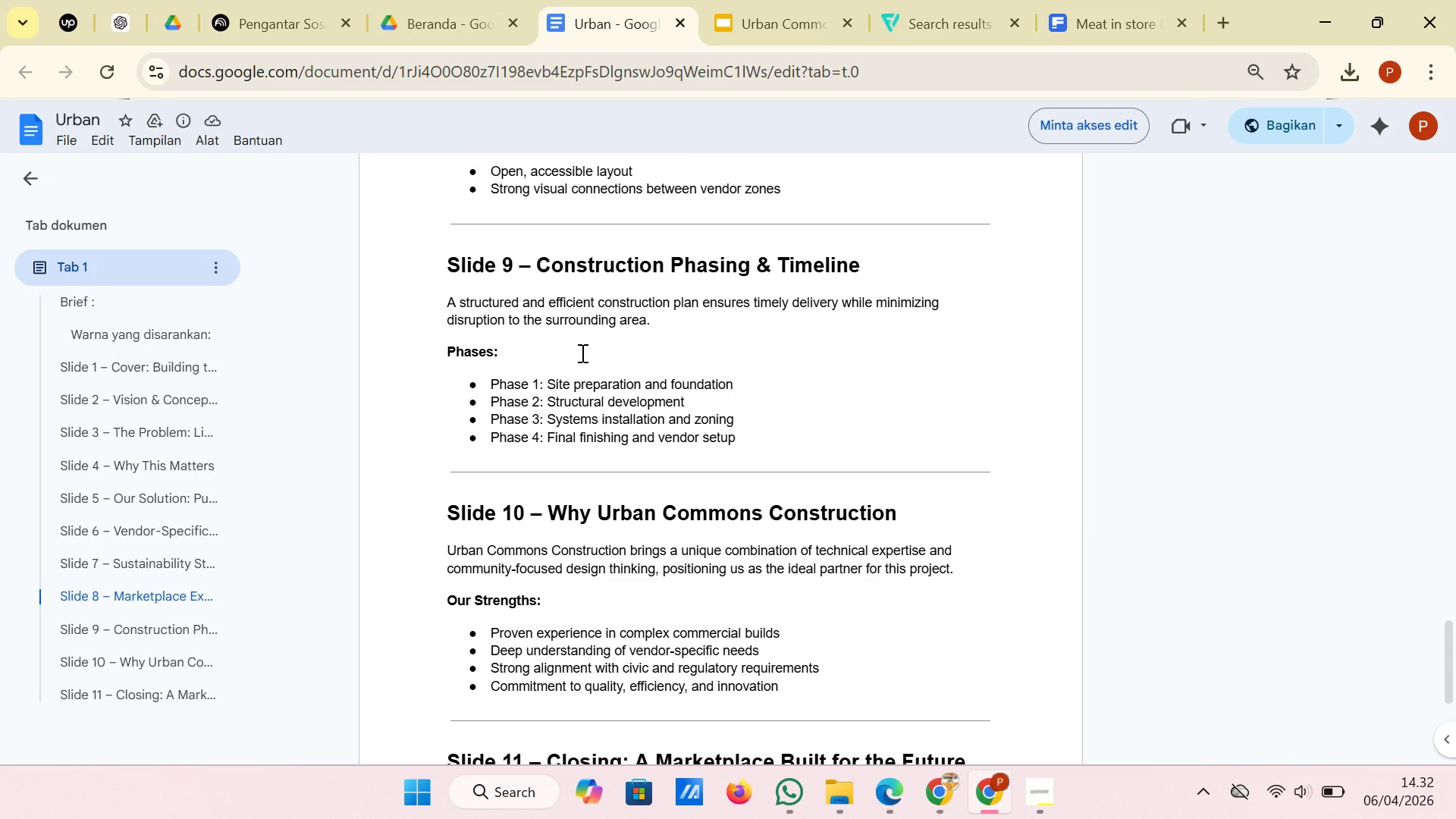 
left_click([1217, 29])
 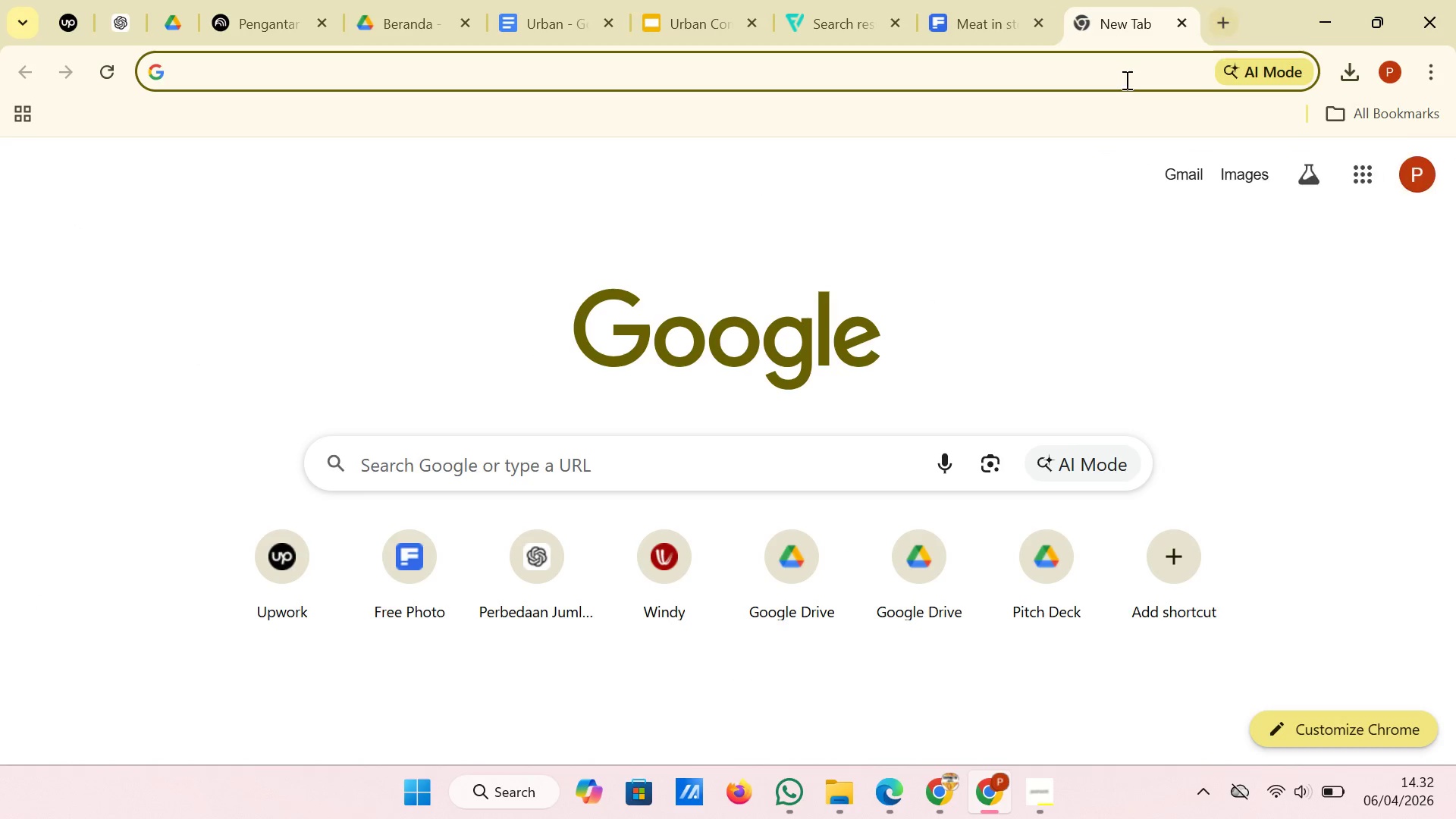 
left_click([1116, 86])
 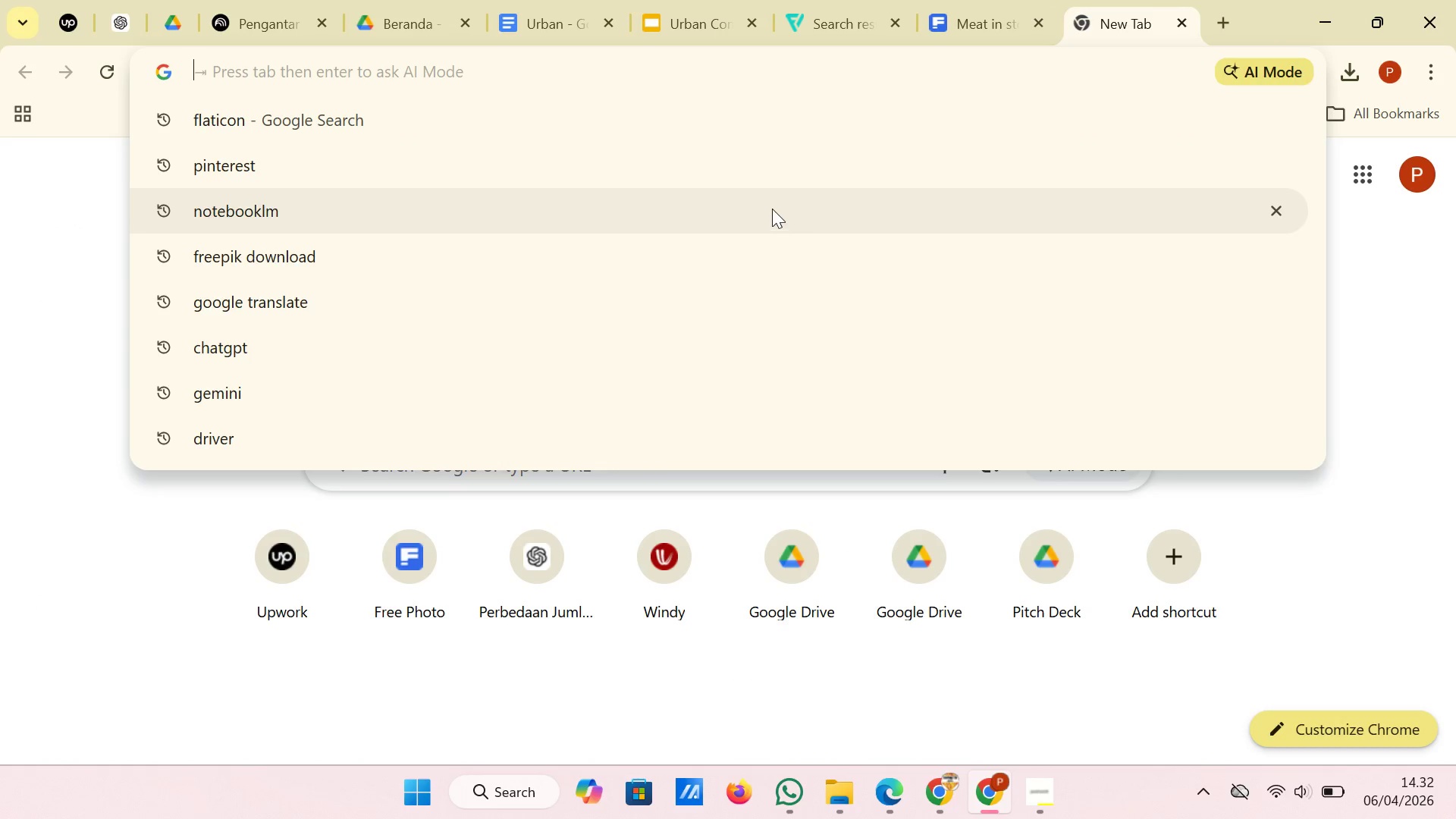 
left_click([786, 177])
 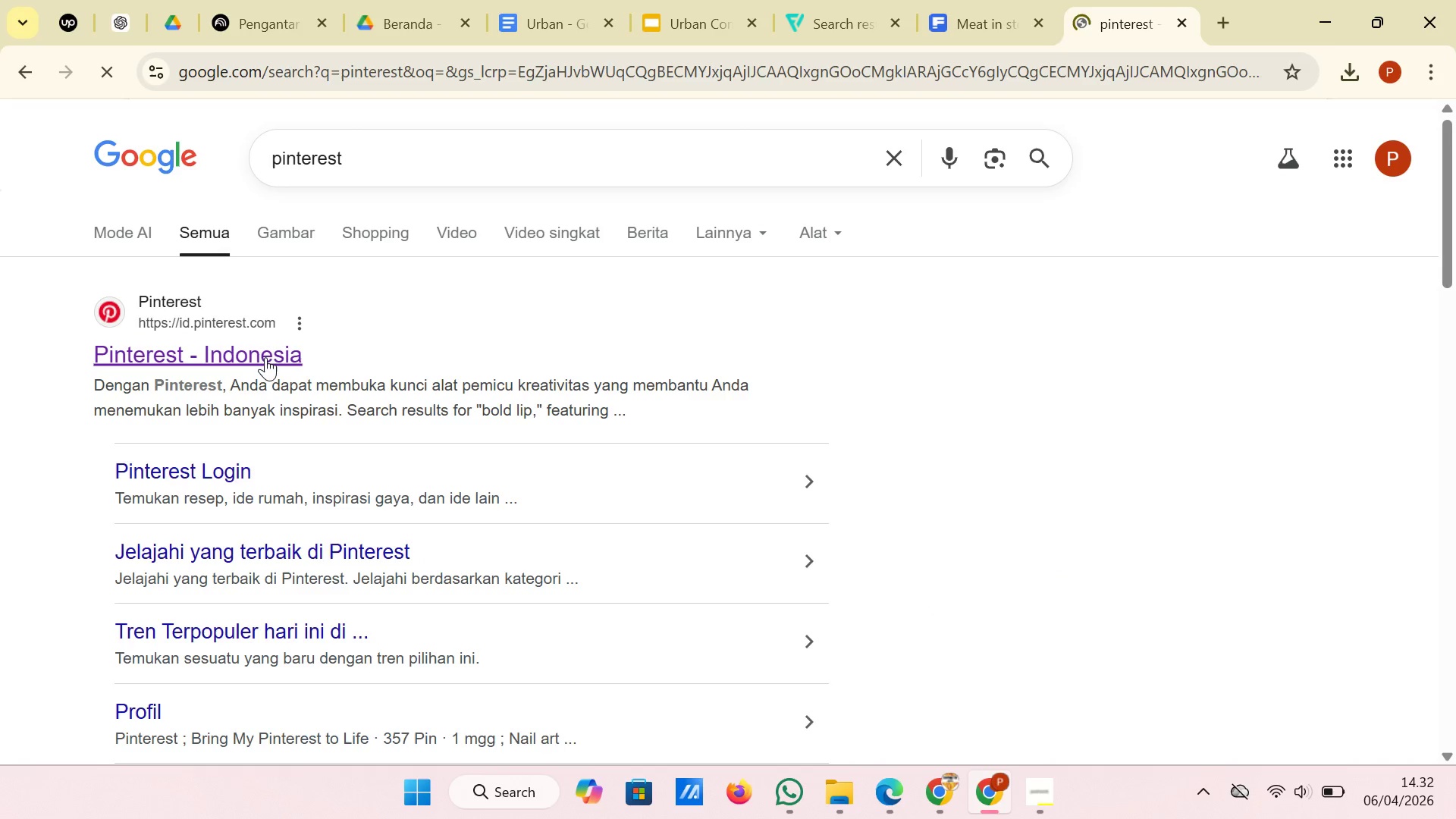 
left_click([255, 357])
 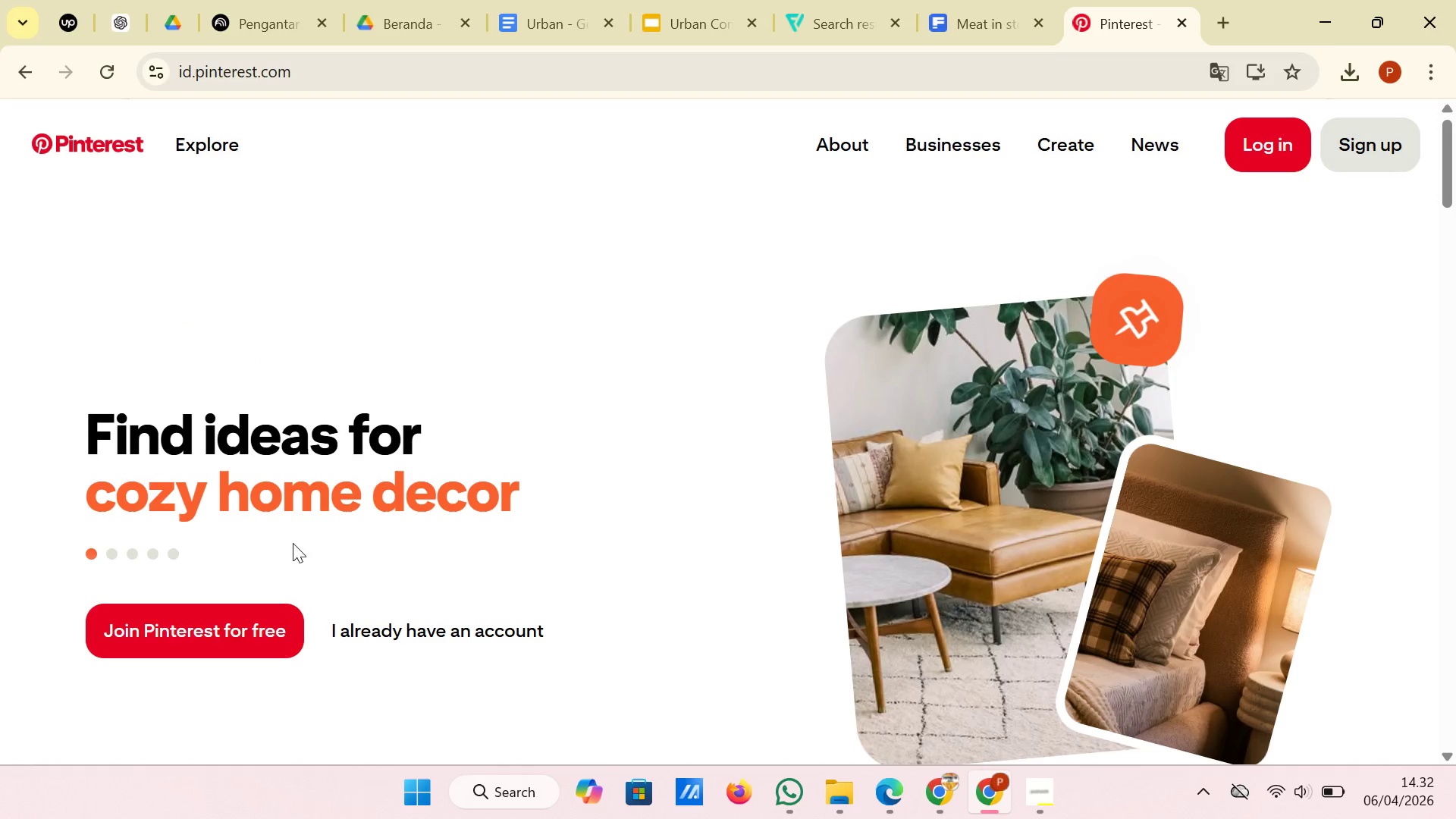 
left_click([222, 158])
 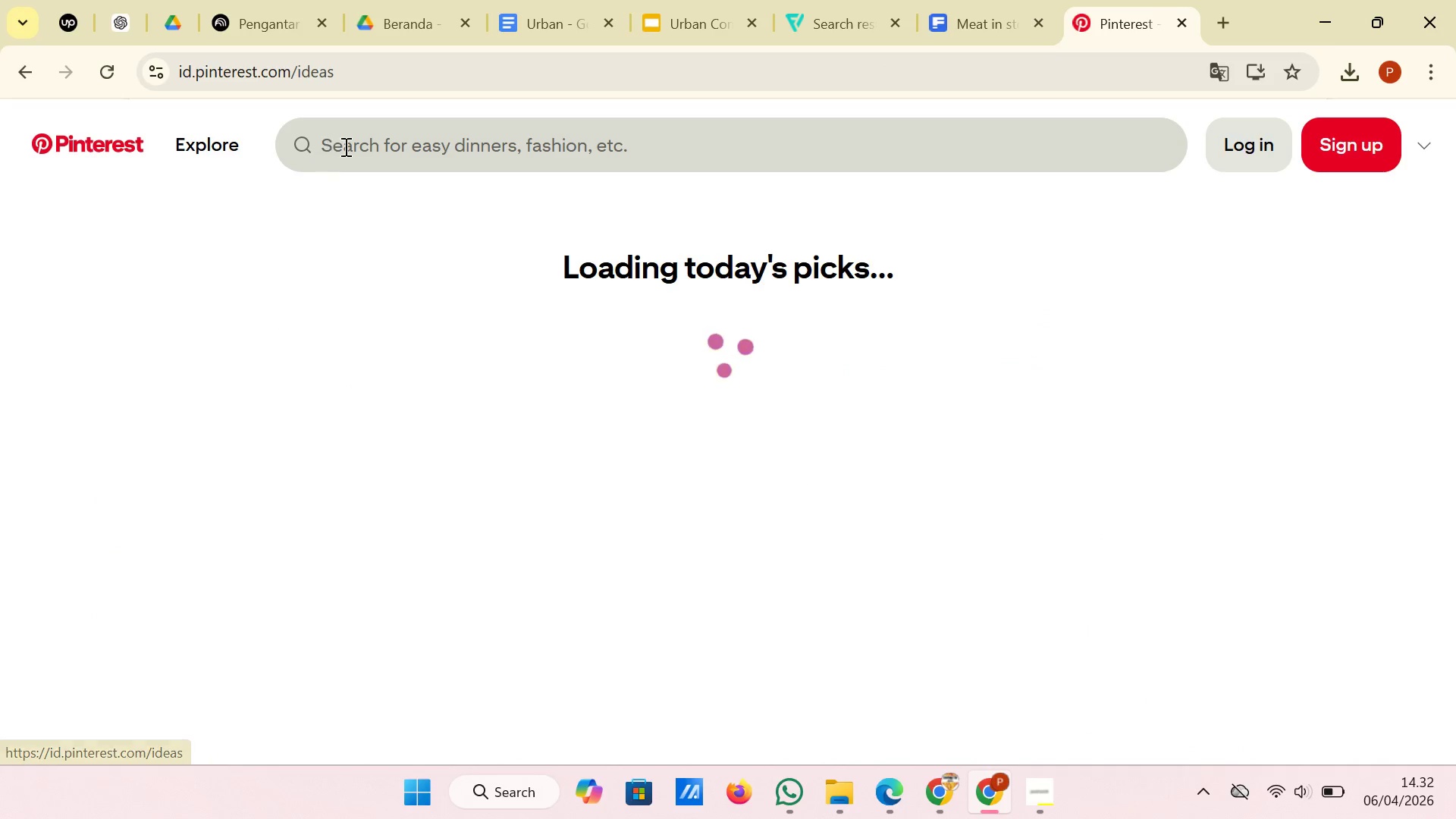 
left_click([344, 146])
 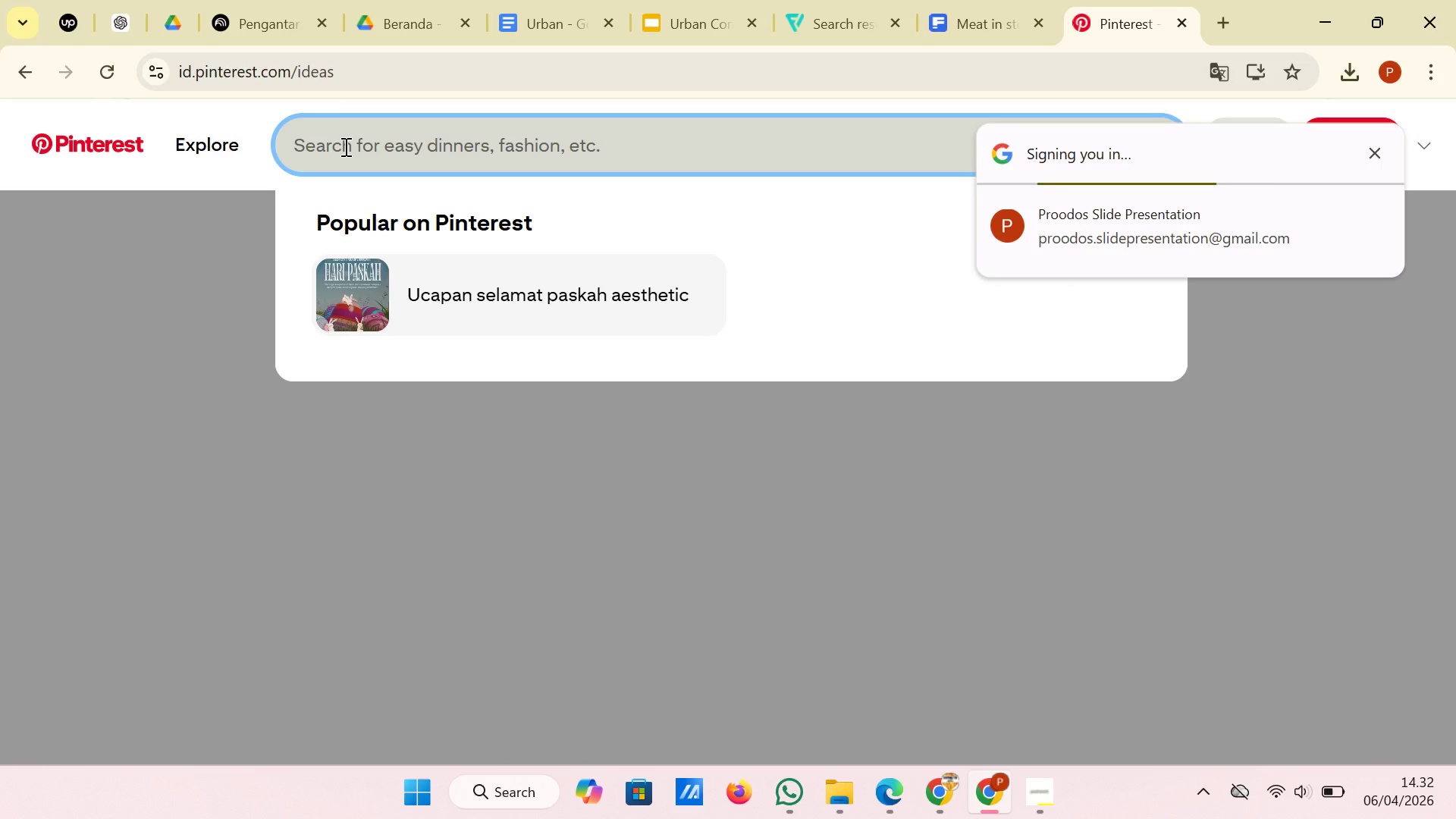 
type(timeline tim)
 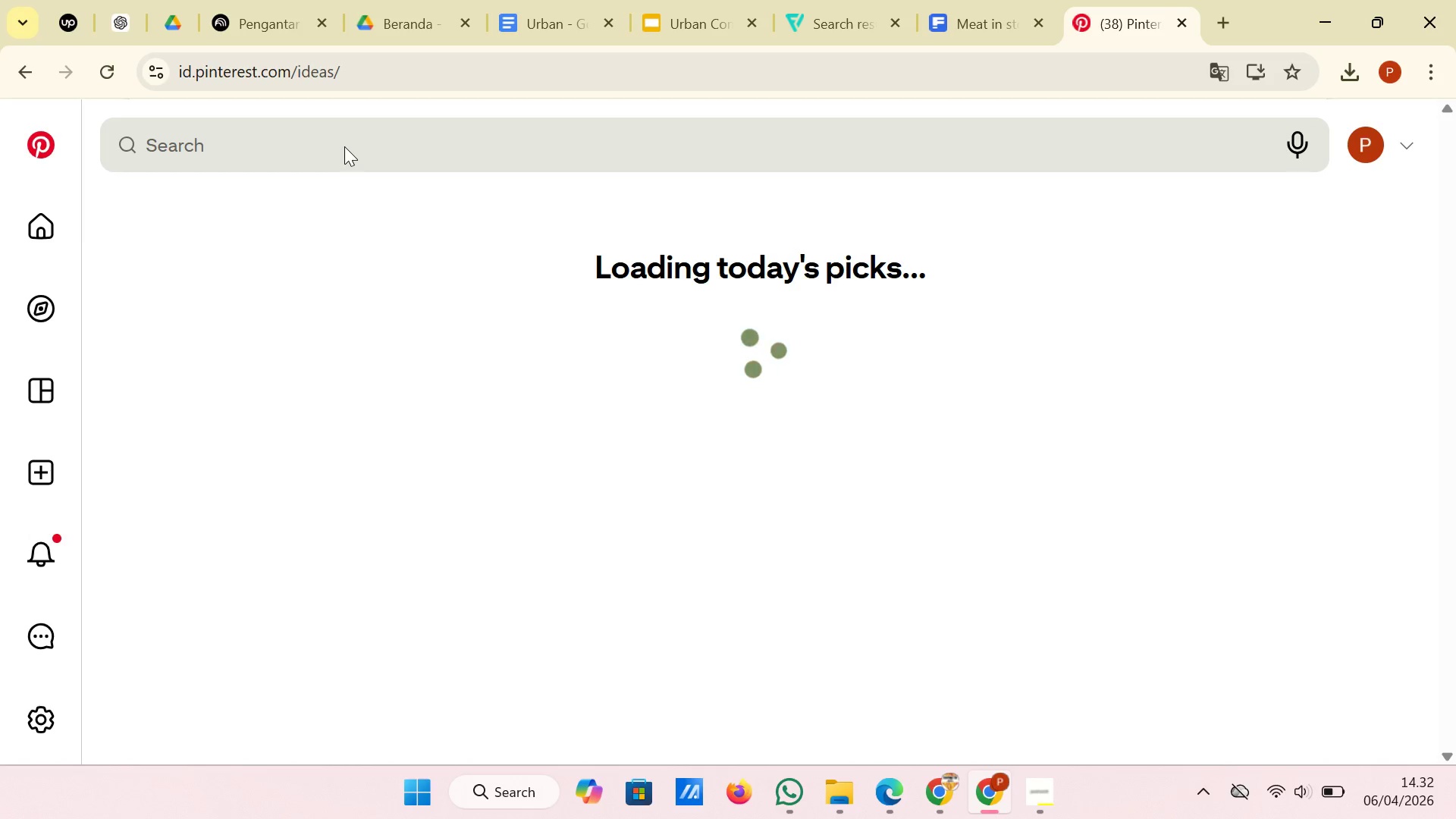 
left_click([344, 146])
 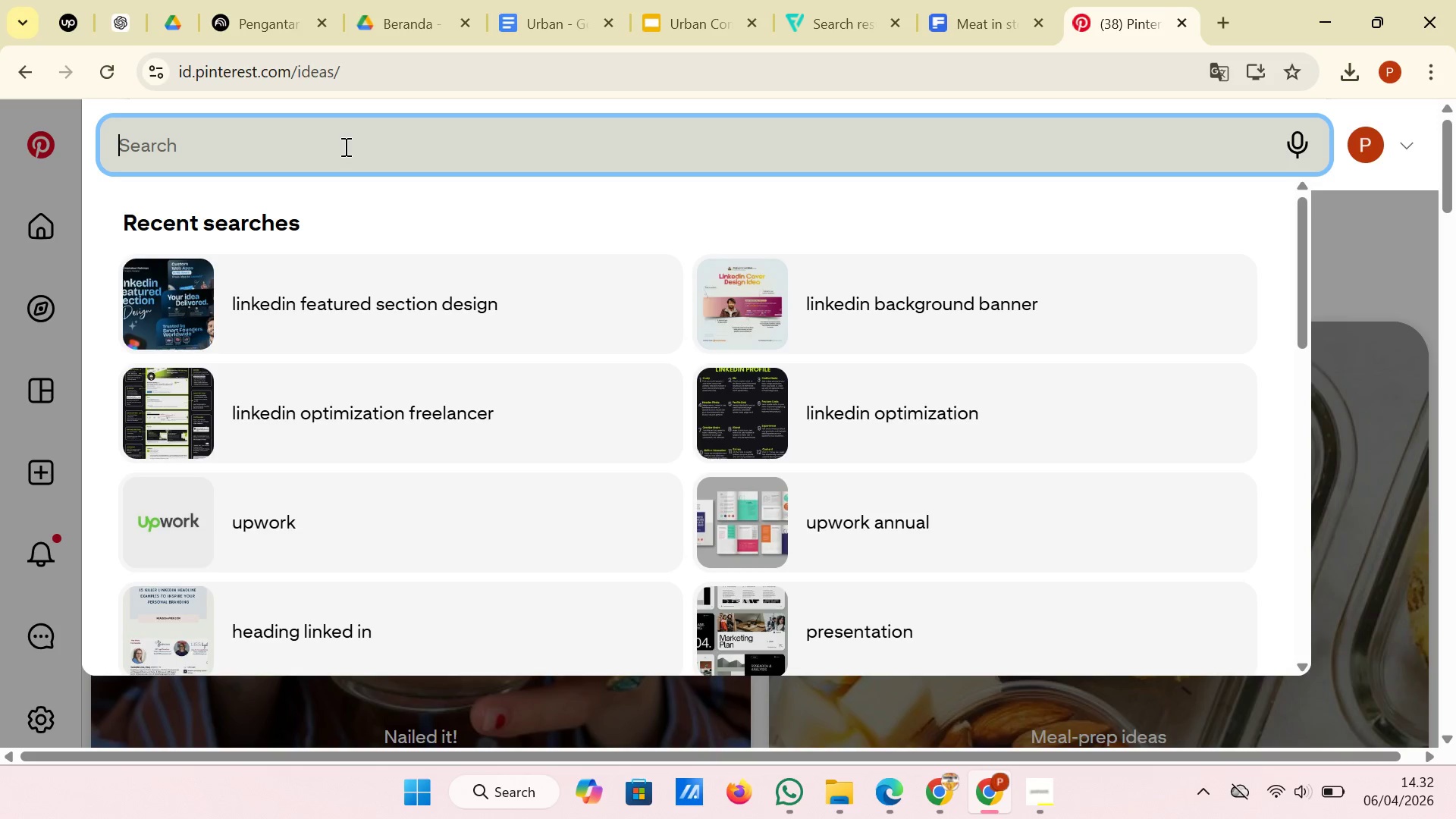 
type(timel)
 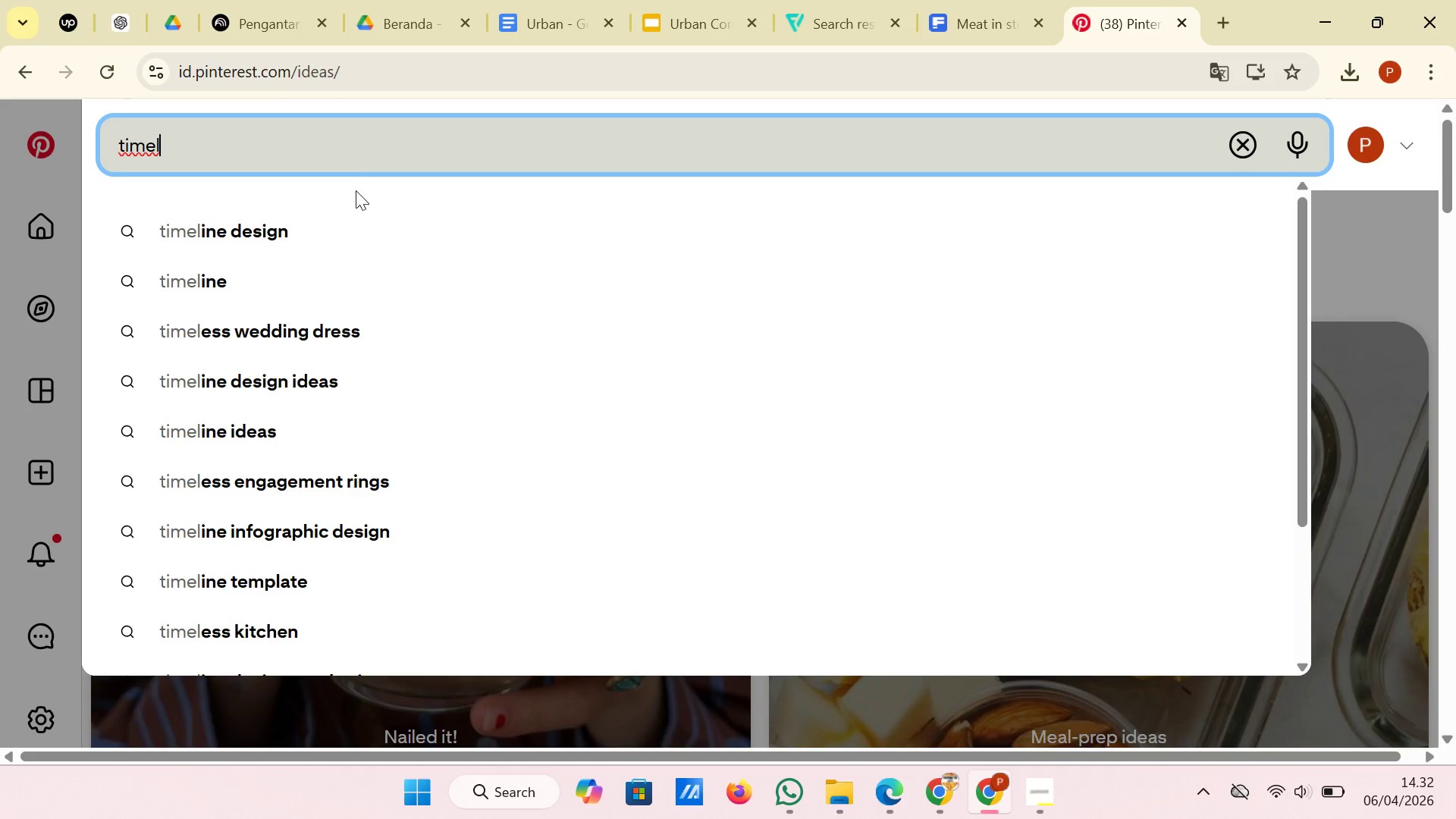 
left_click([369, 234])
 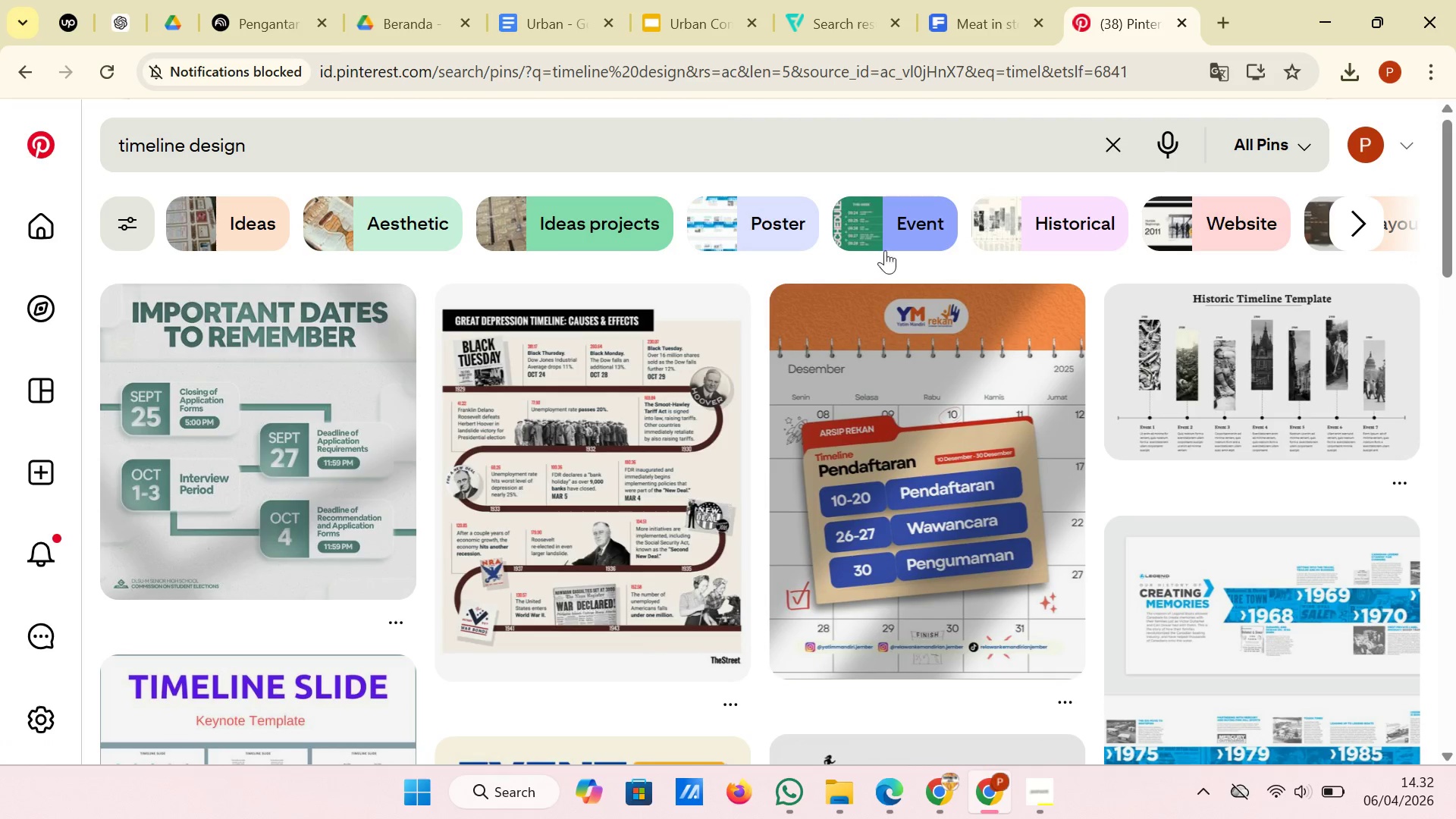 
wait(5.86)
 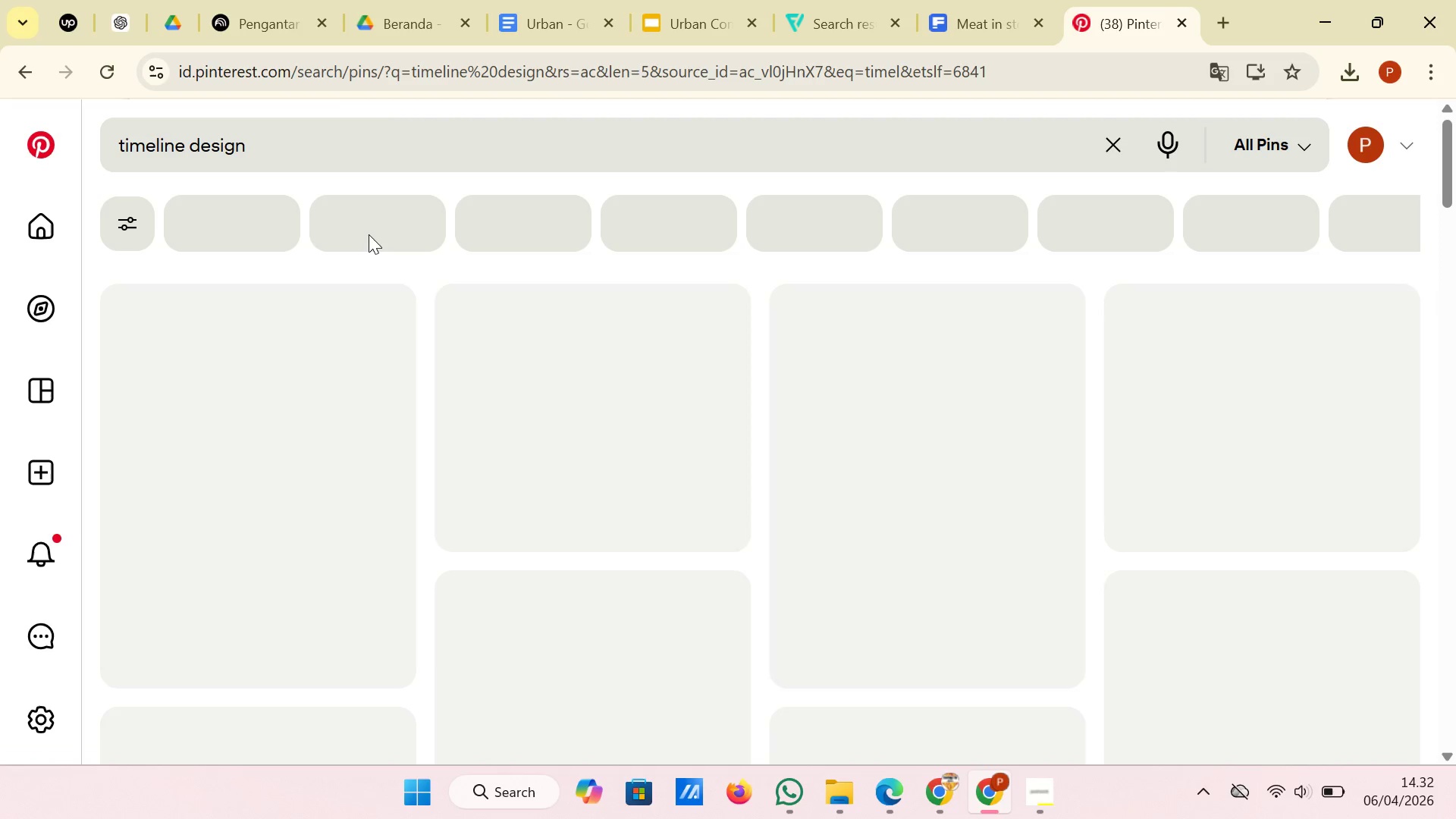 
scroll: coordinate [676, 386], scroll_direction: down, amount: 17.0
 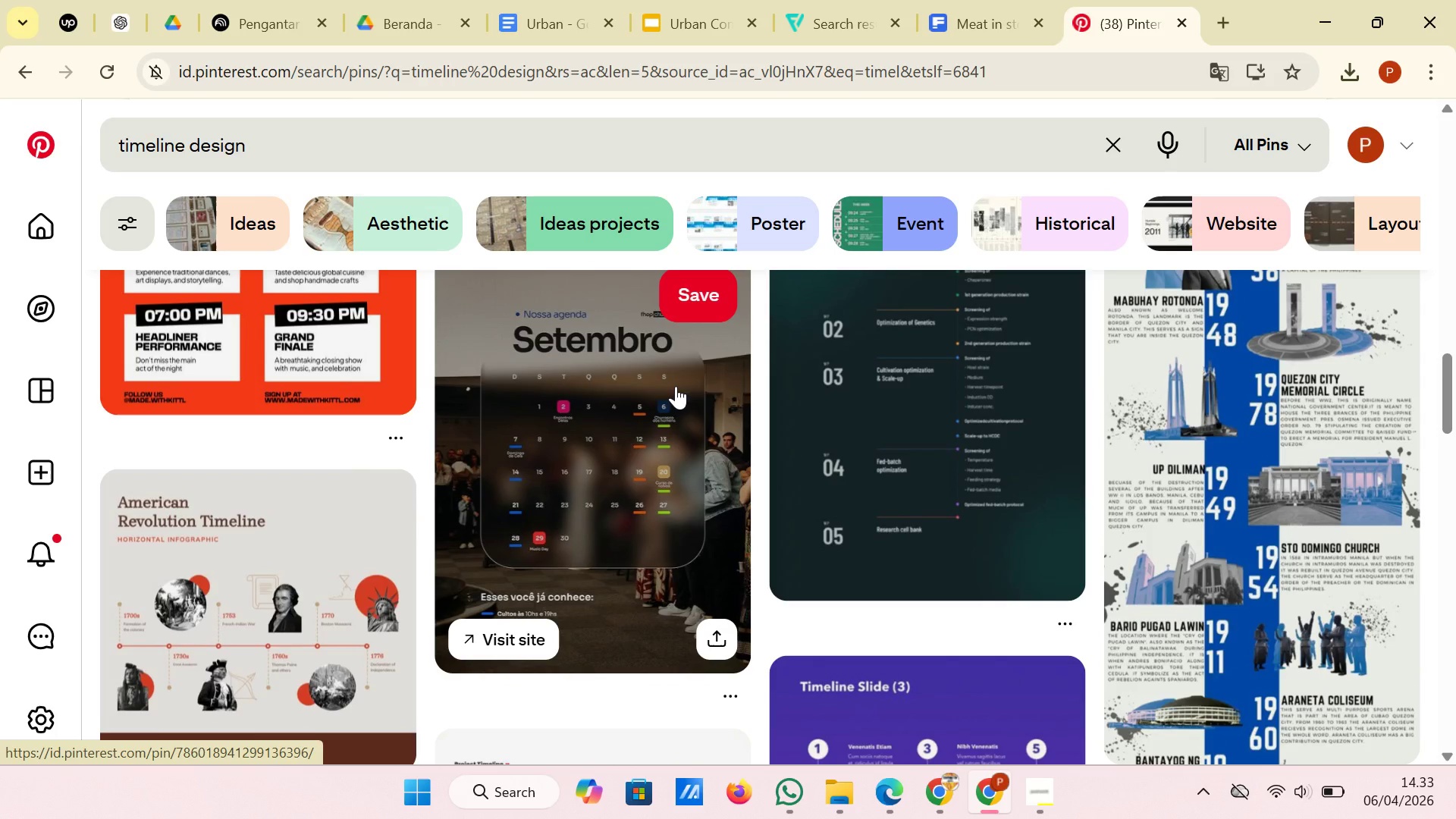 
scroll: coordinate [676, 386], scroll_direction: down, amount: 2.0
 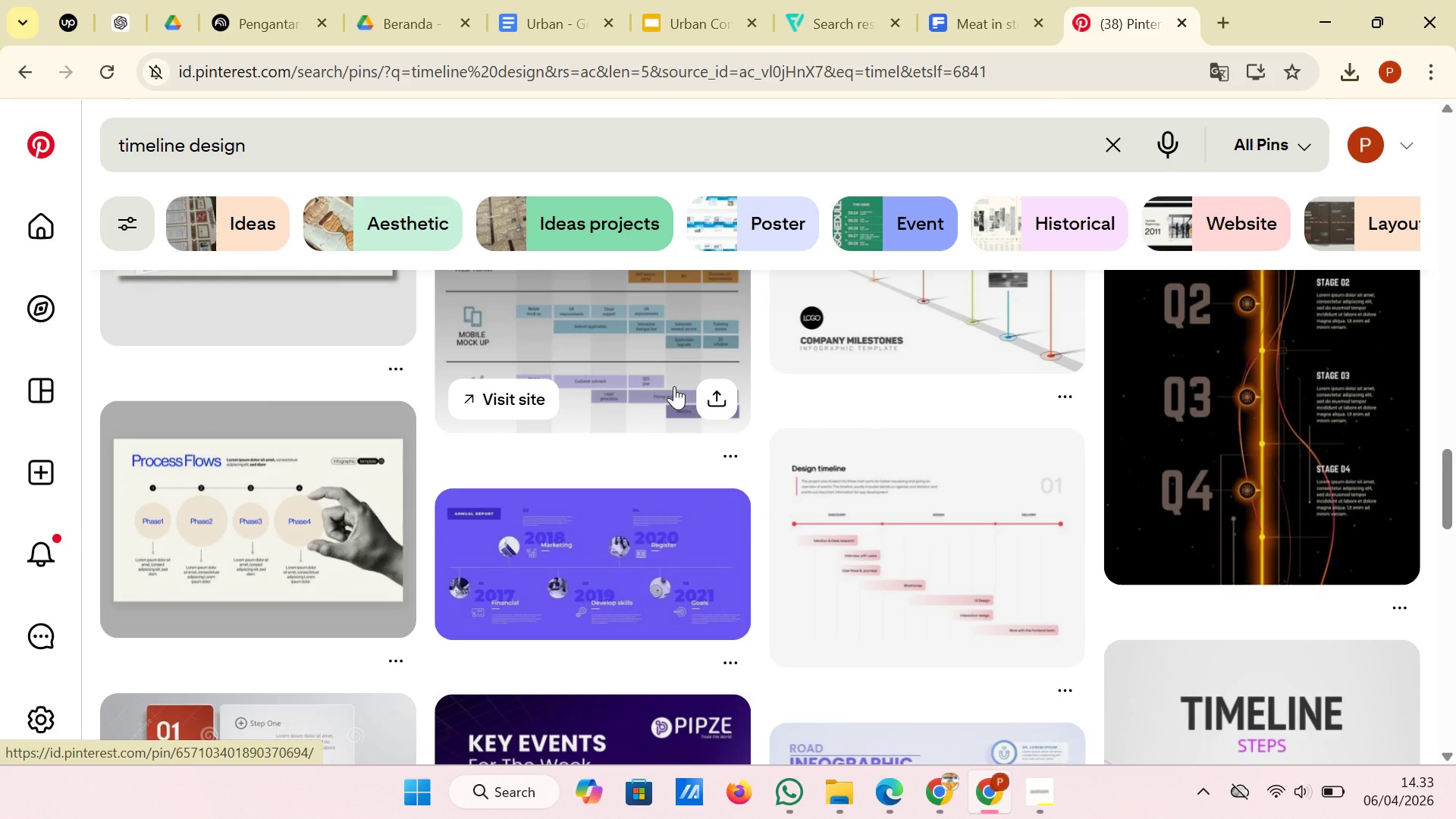 
left_click([325, 144])
 